 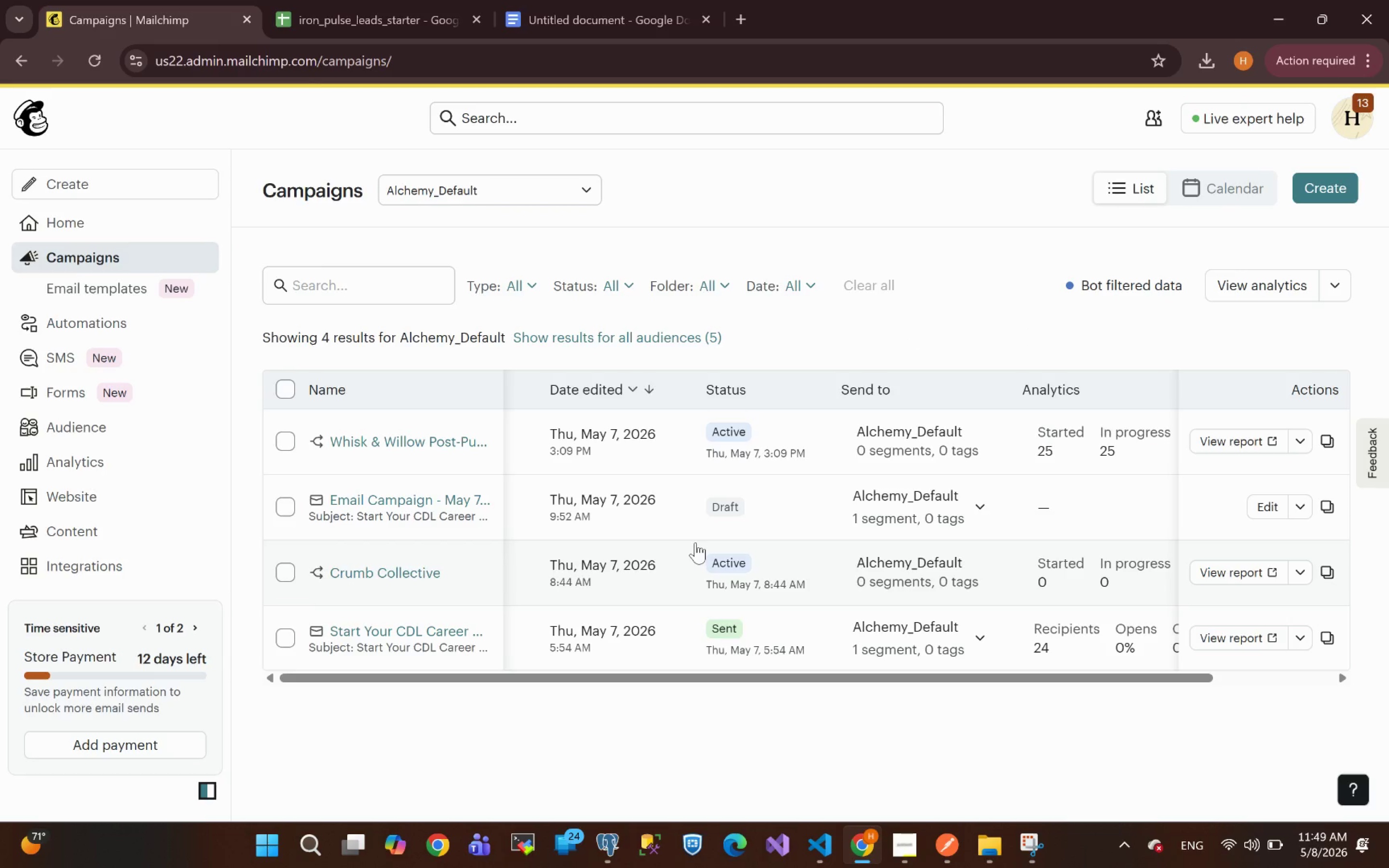 
left_click([91, 291])
 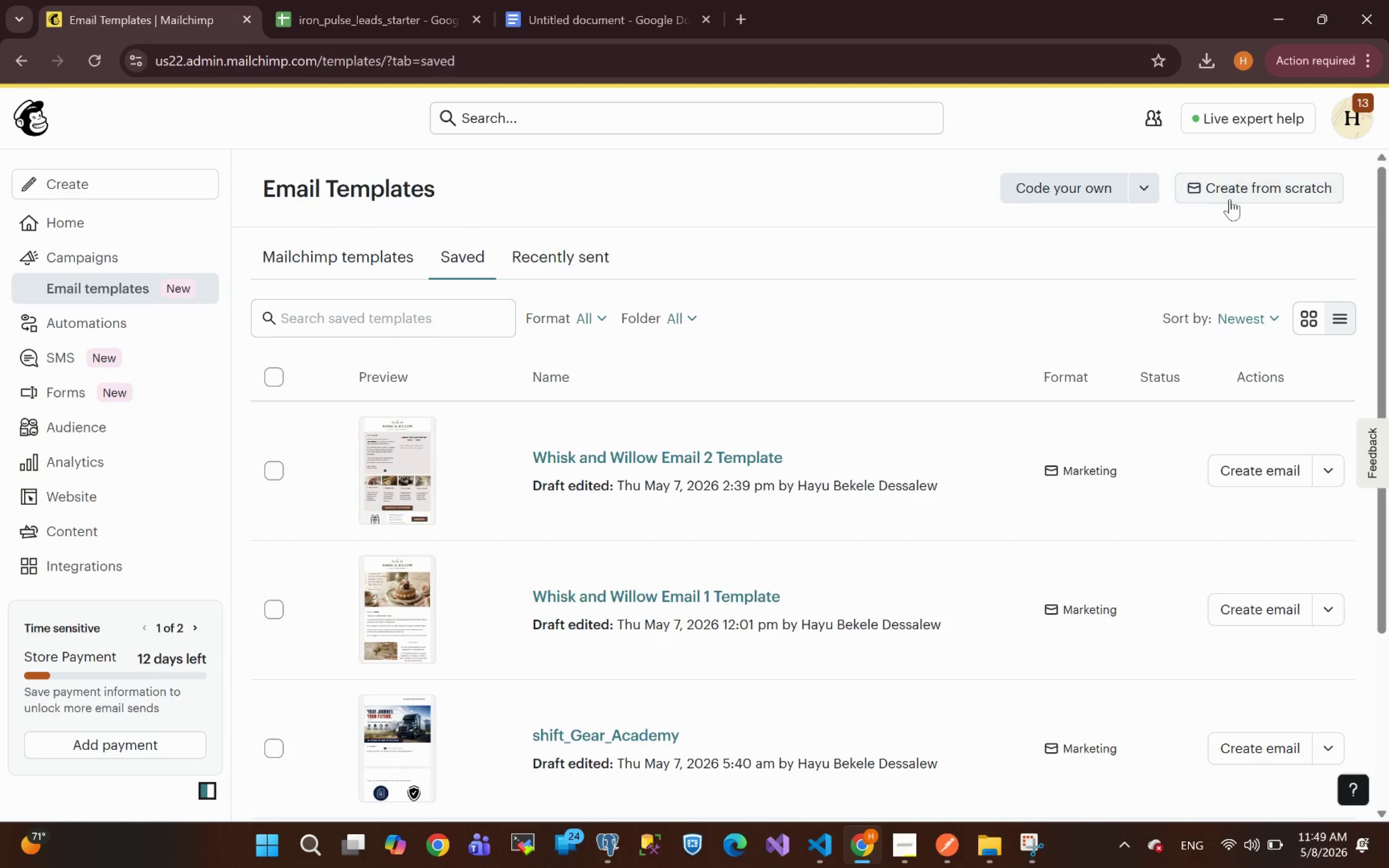 
wait(6.49)
 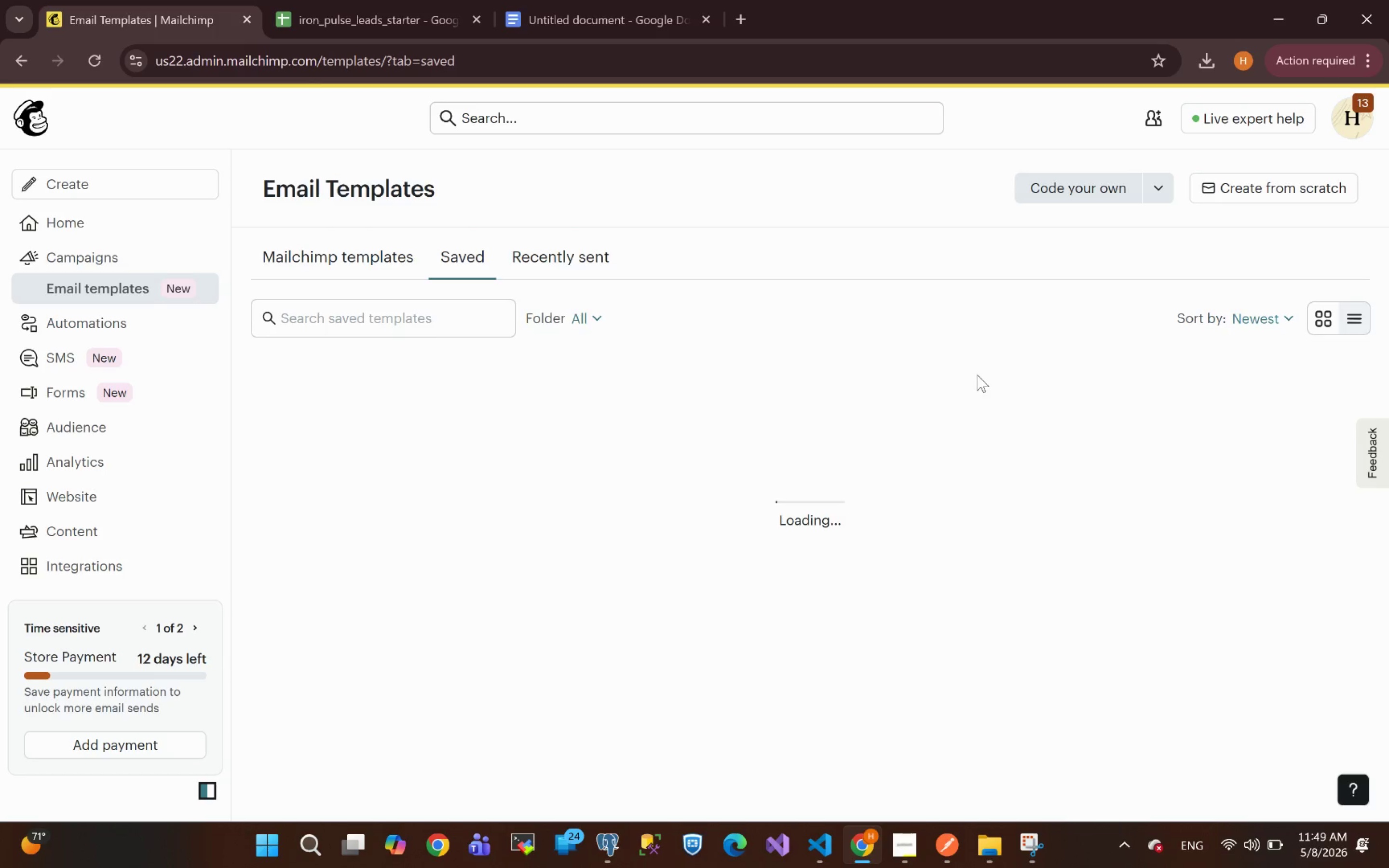 
left_click([1286, 186])
 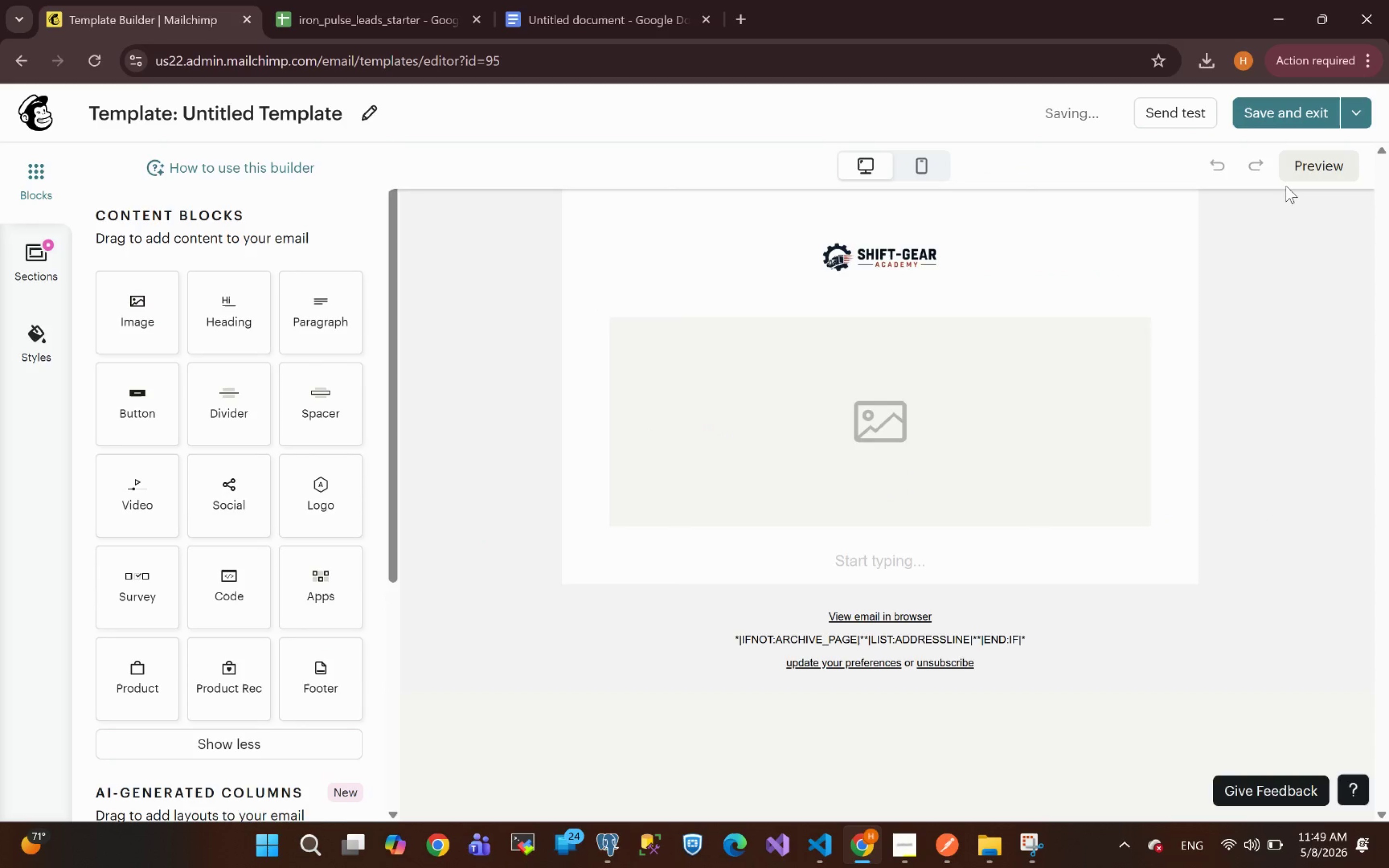 
wait(7.25)
 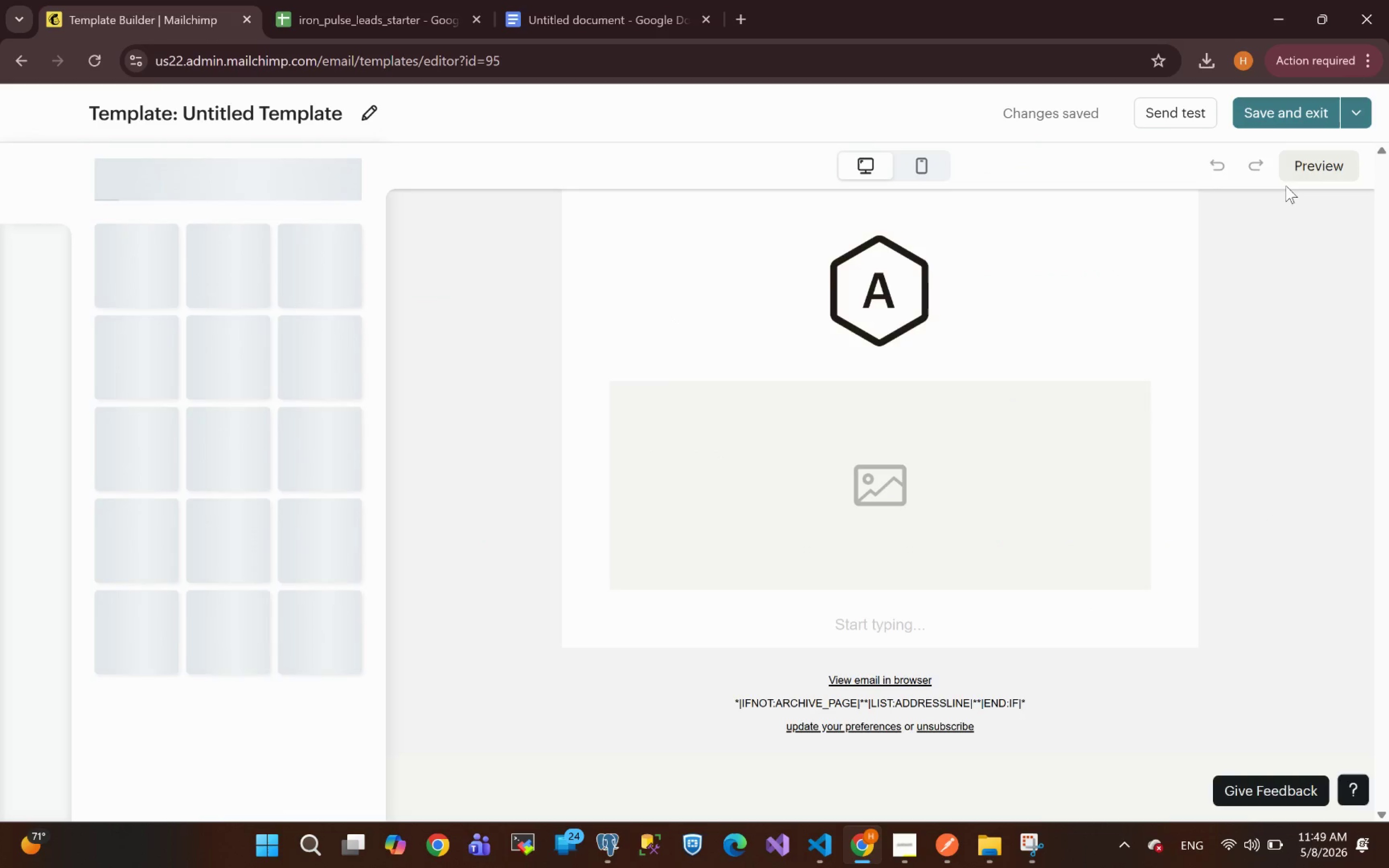 
left_click([944, 287])
 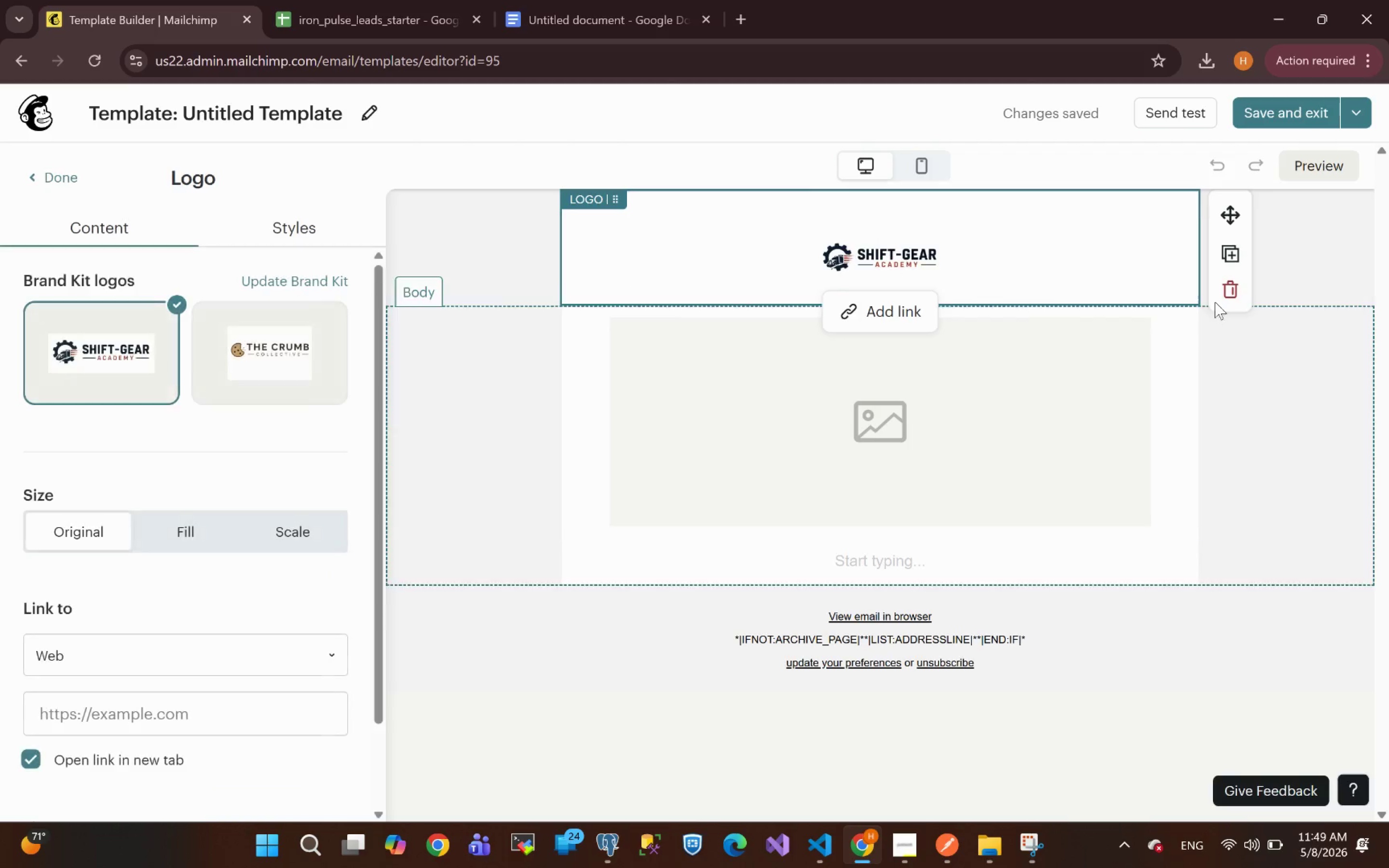 
left_click([1221, 293])
 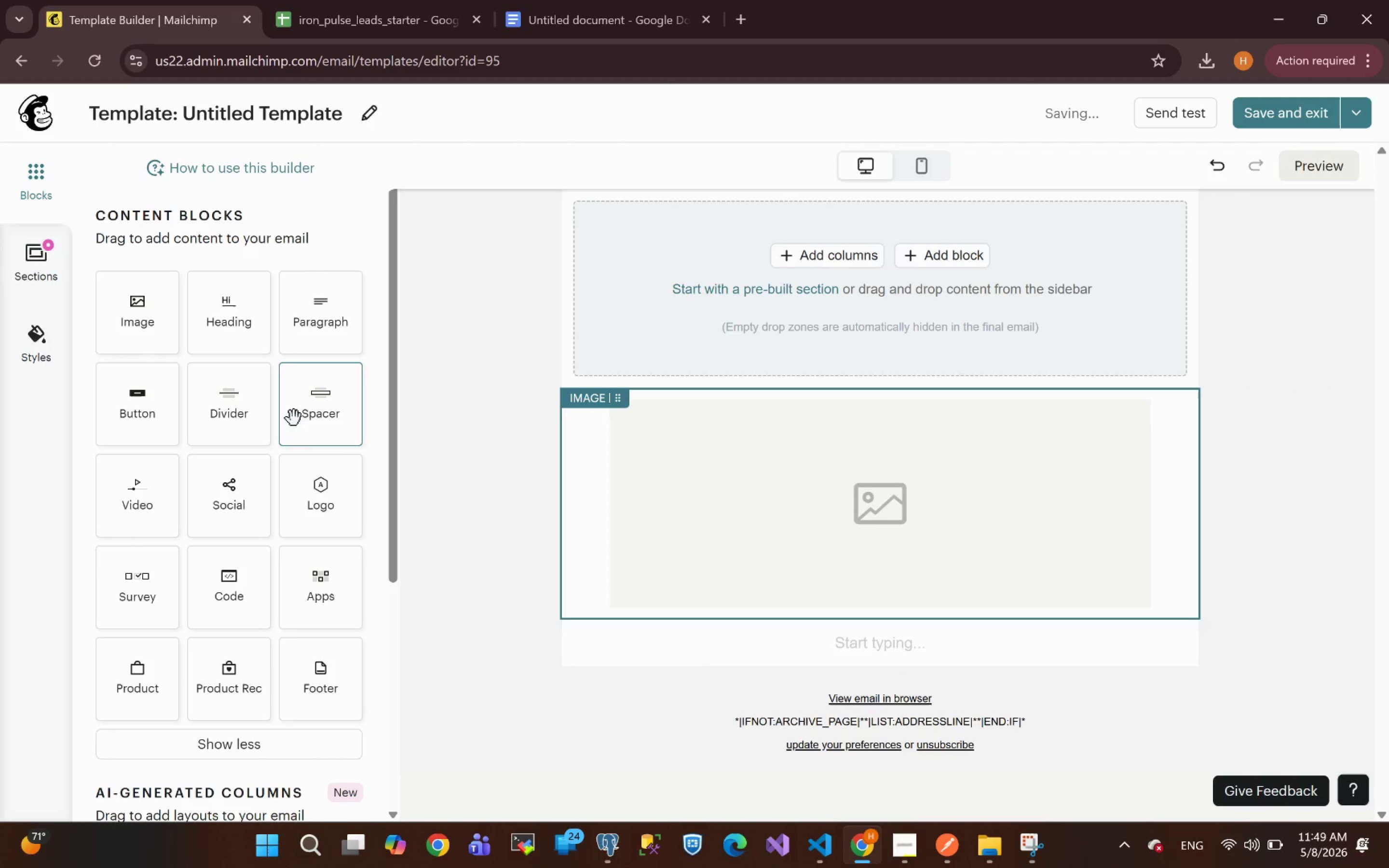 
left_click([140, 315])
 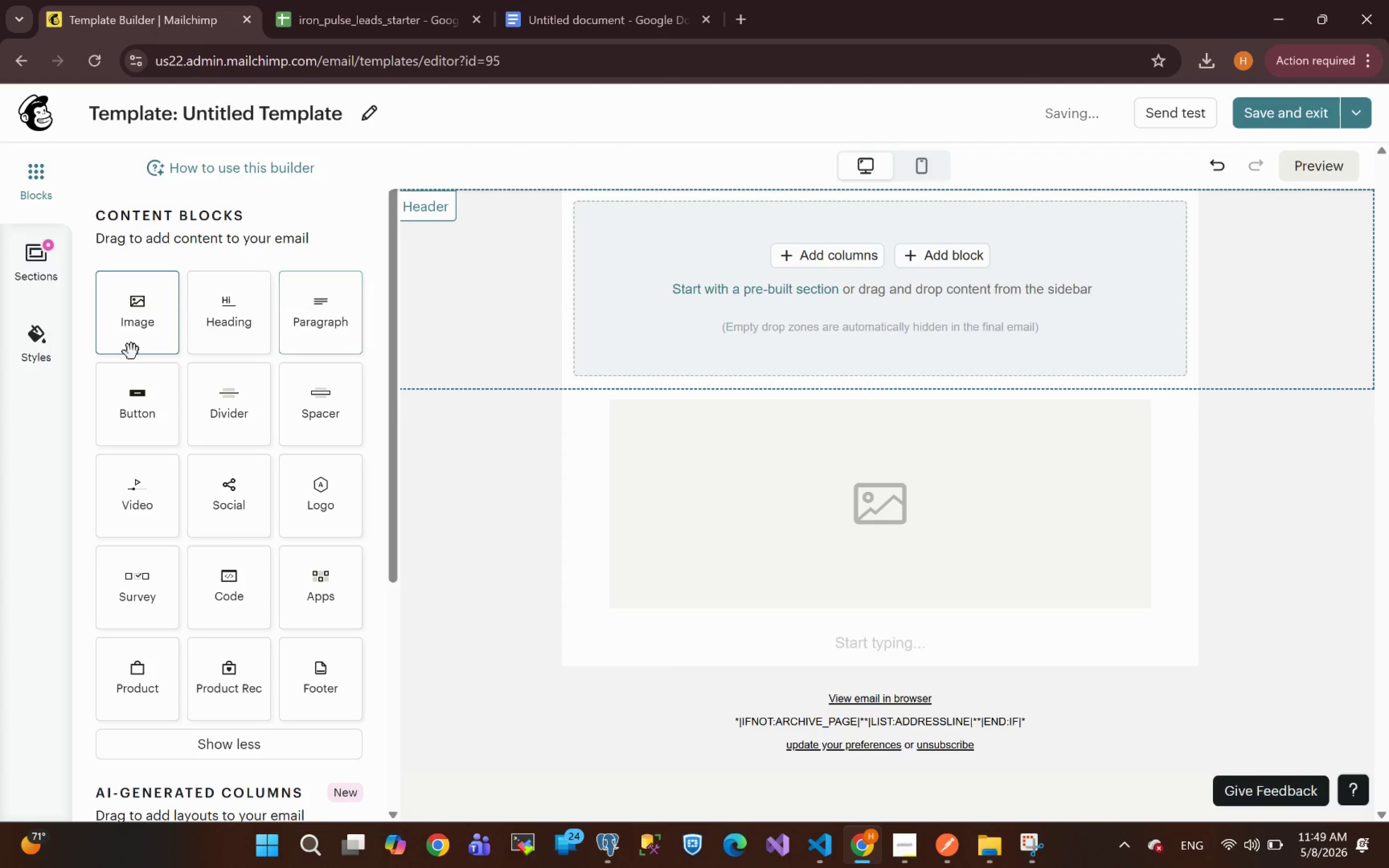 
left_click_drag(start_coordinate=[136, 326], to_coordinate=[663, 279])
 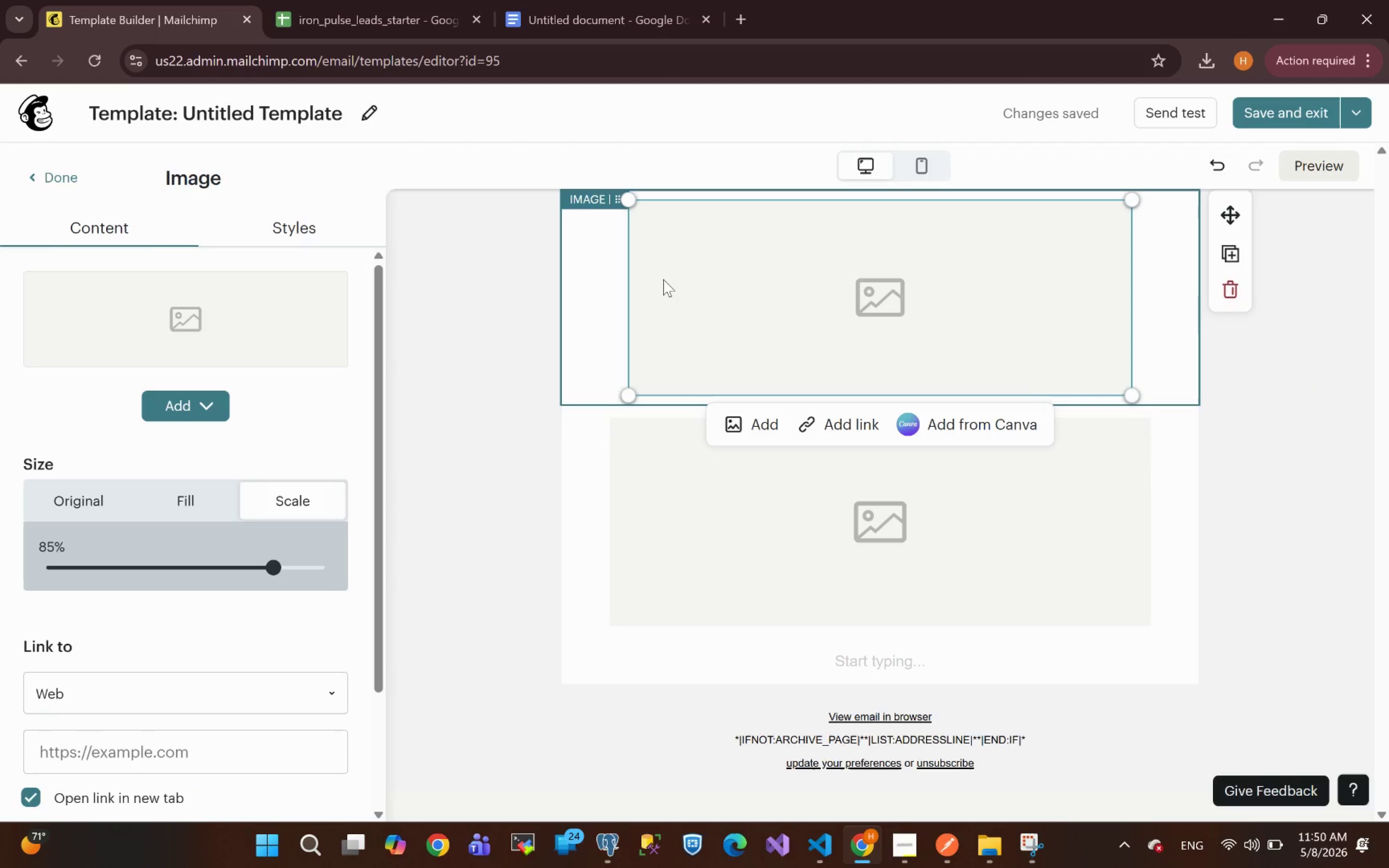 
wait(10.02)
 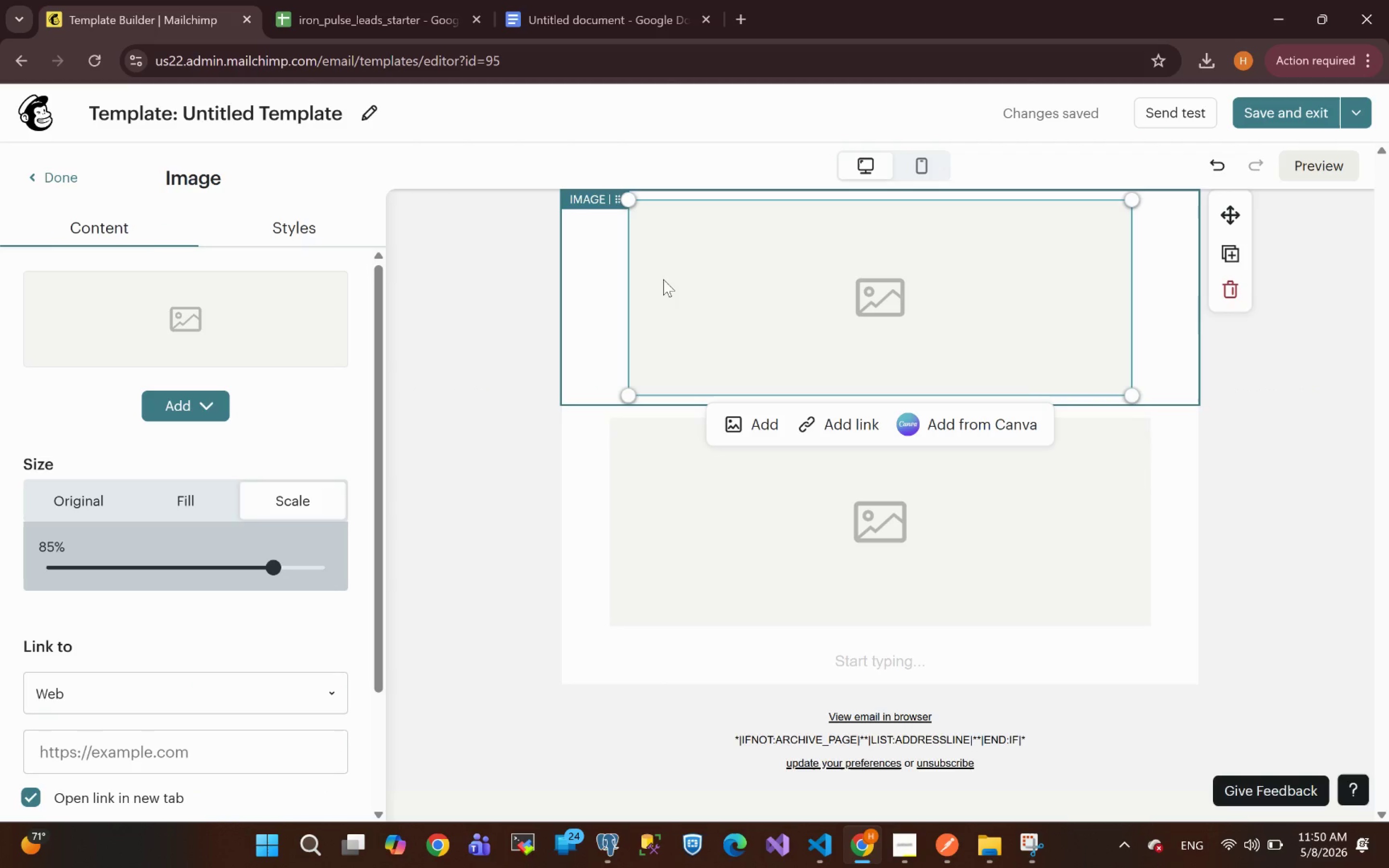 
left_click([193, 406])
 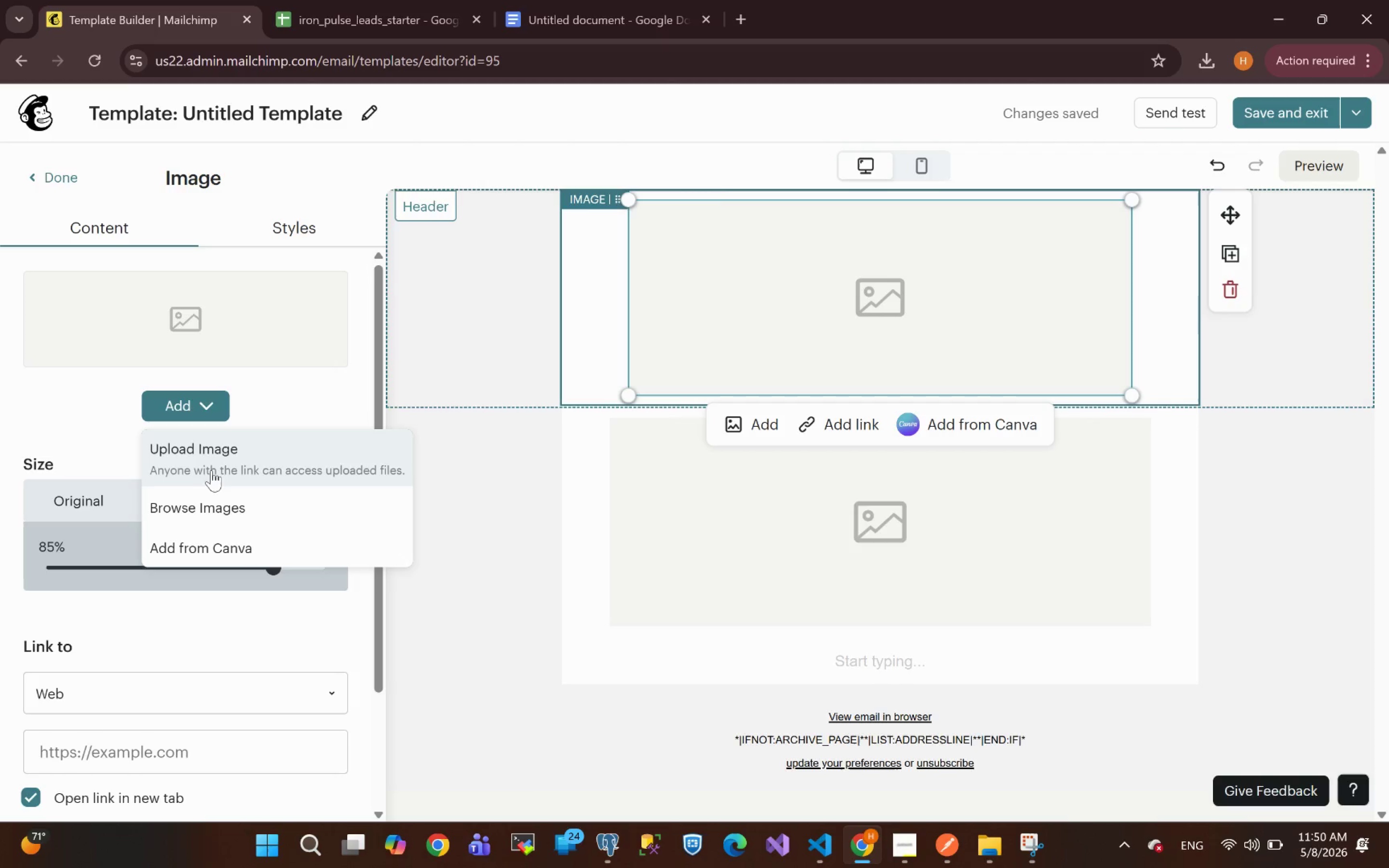 
left_click([211, 468])
 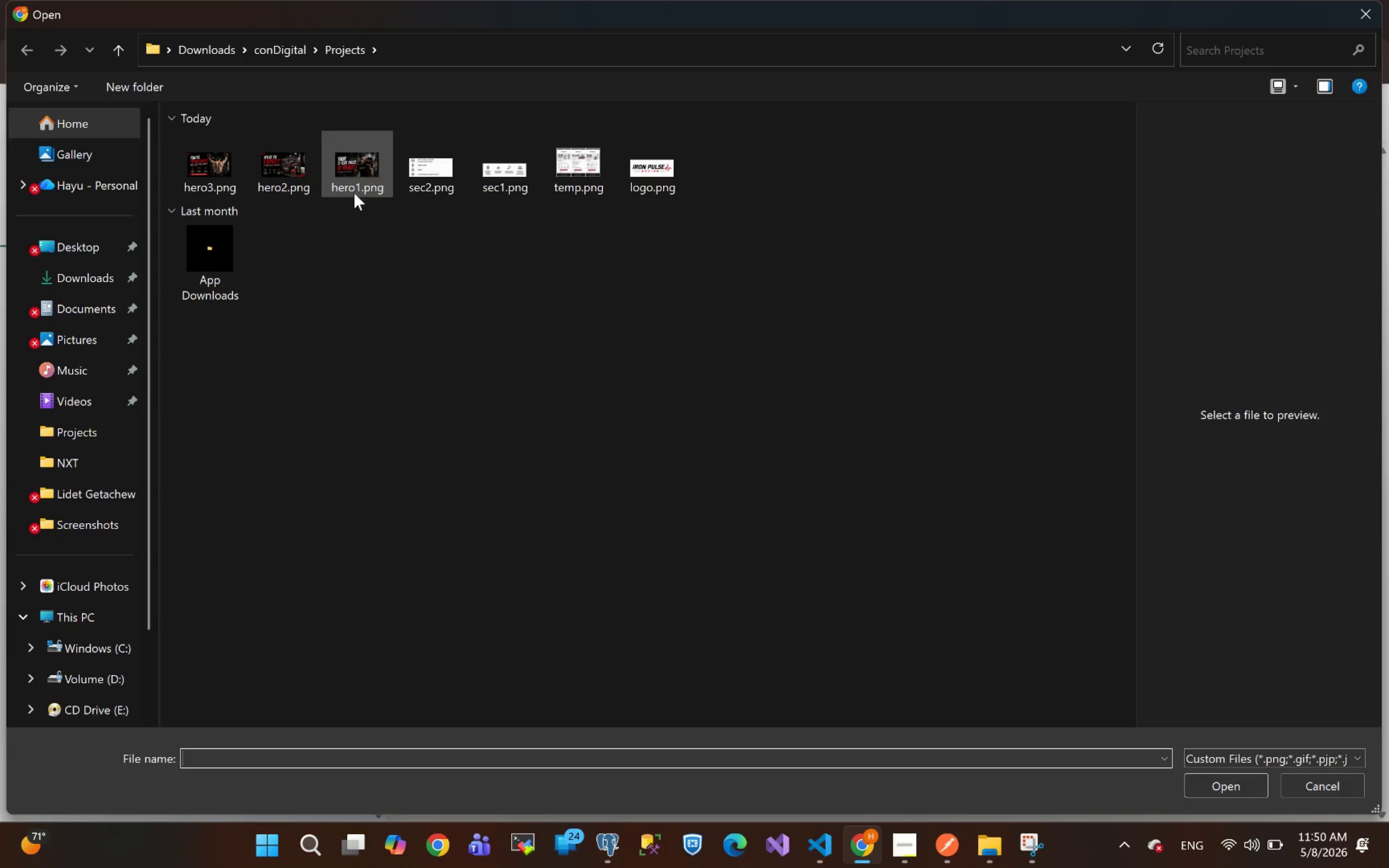 
wait(7.32)
 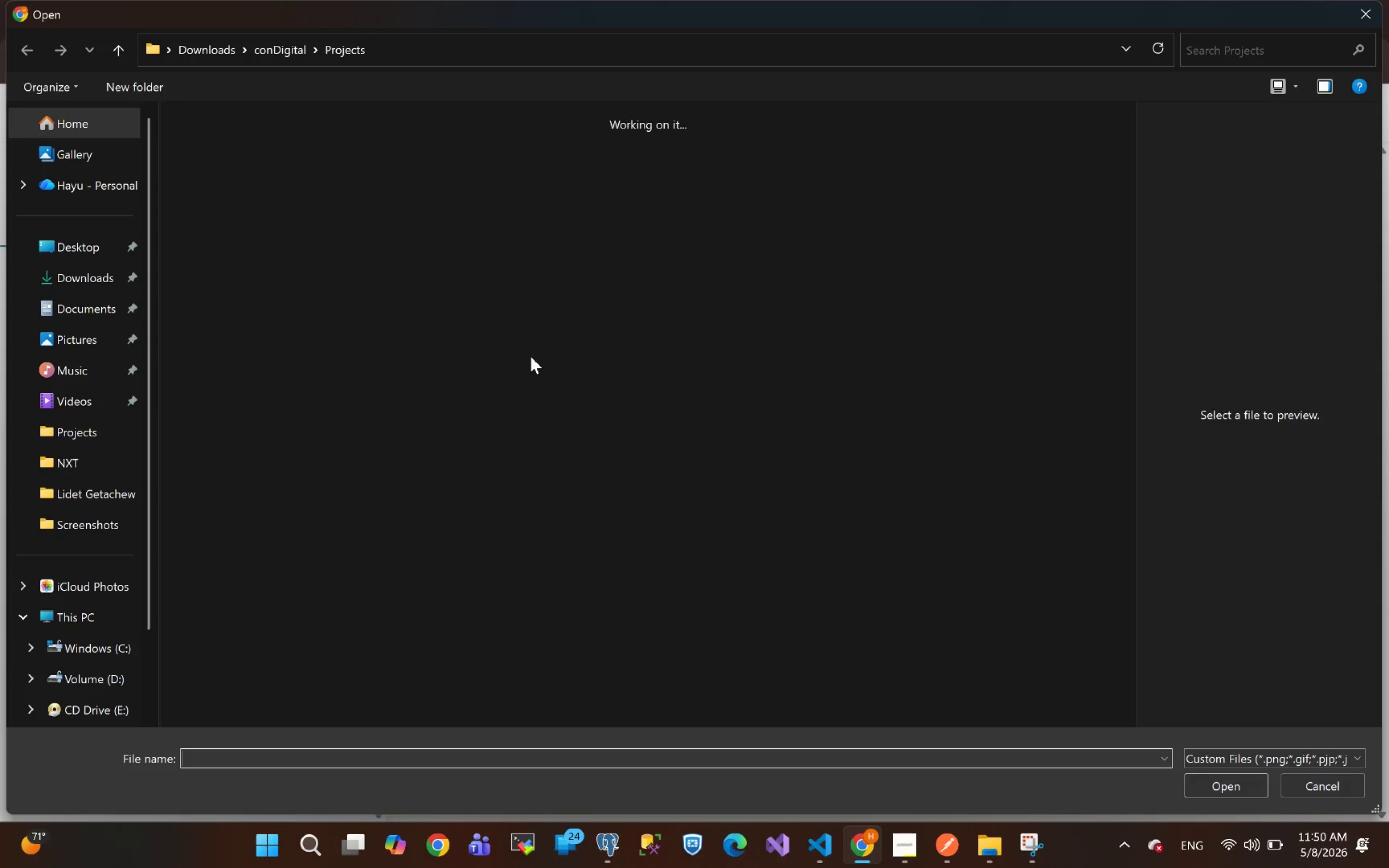 
left_click([646, 176])
 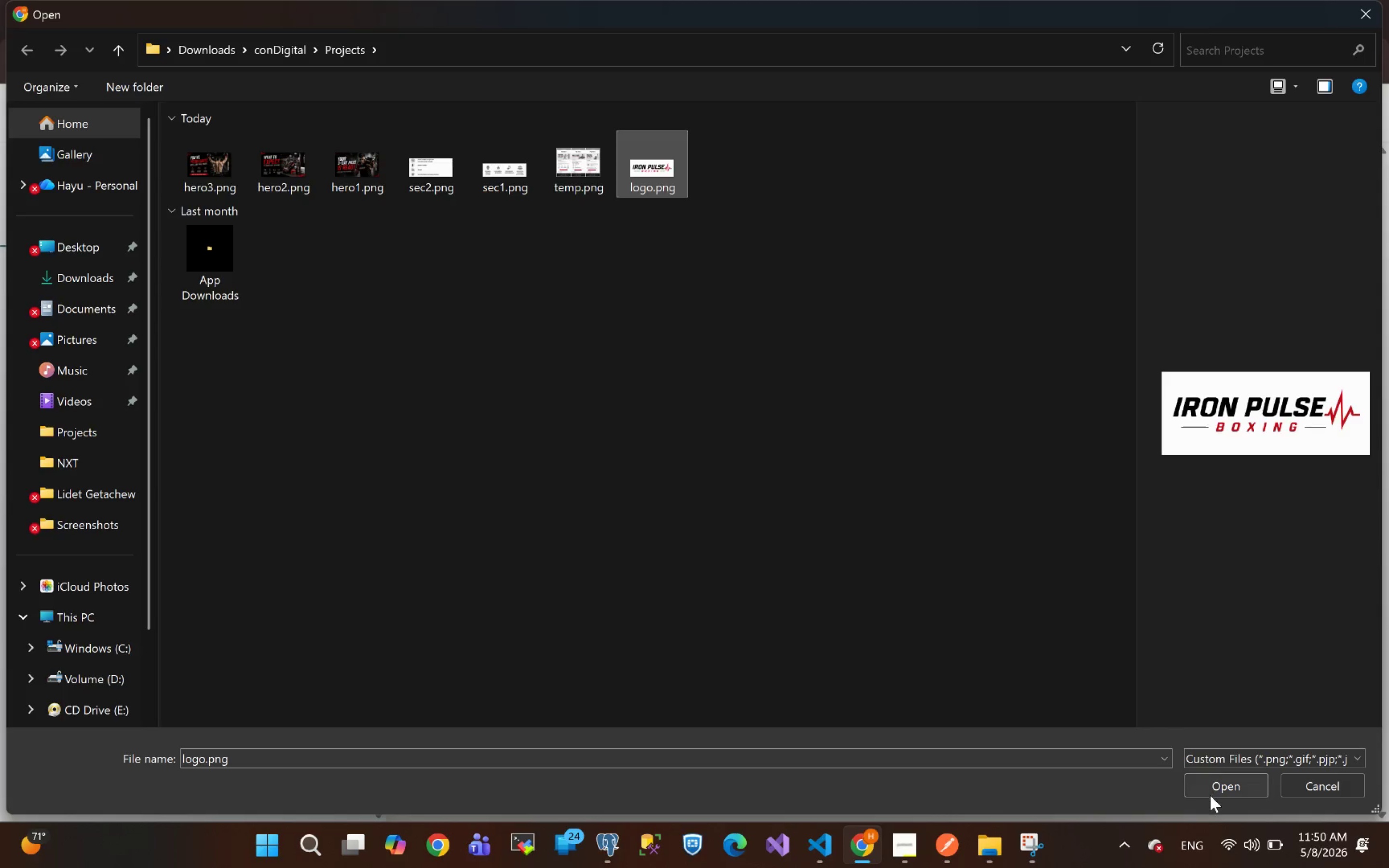 
left_click([1211, 793])
 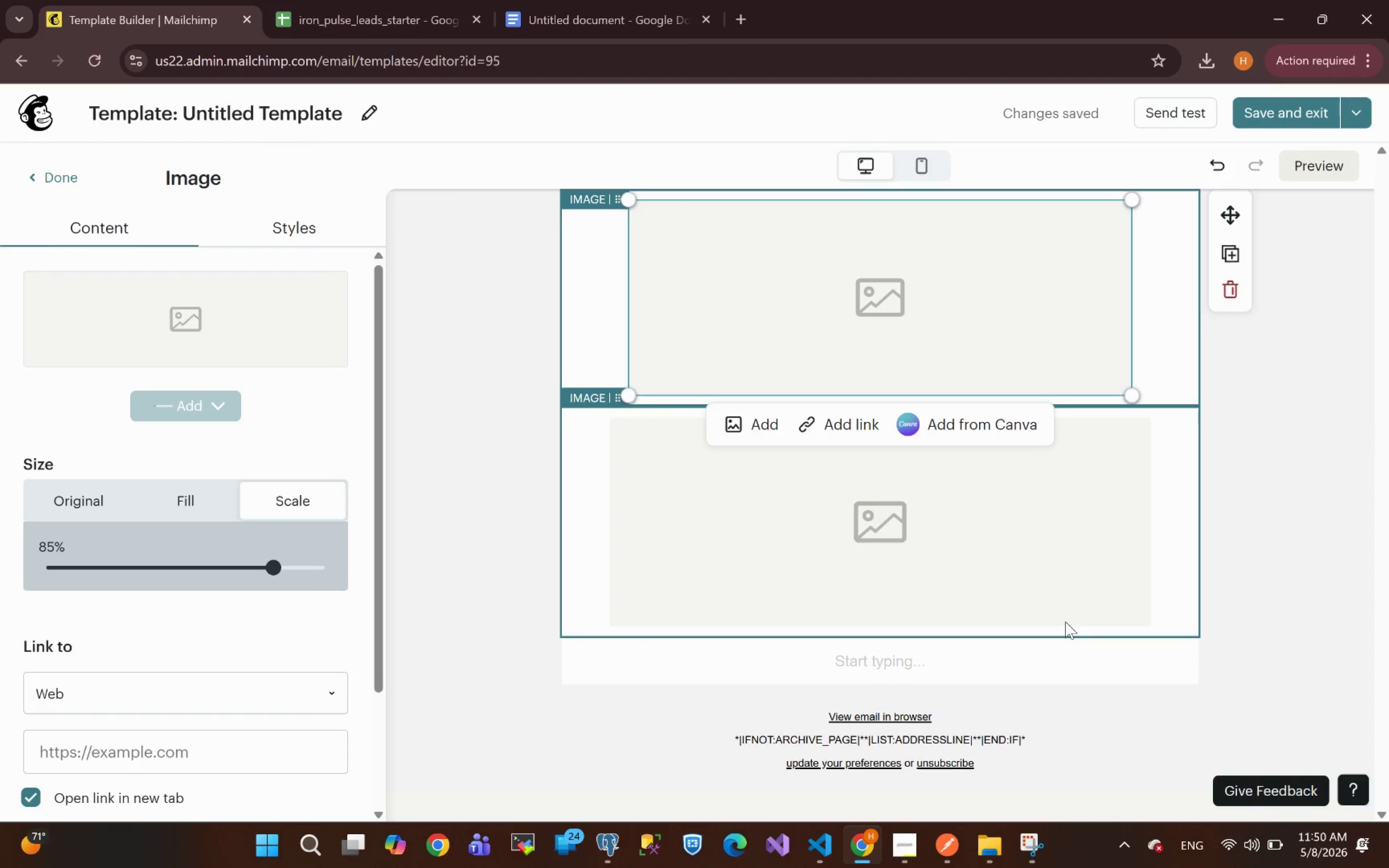 
wait(6.39)
 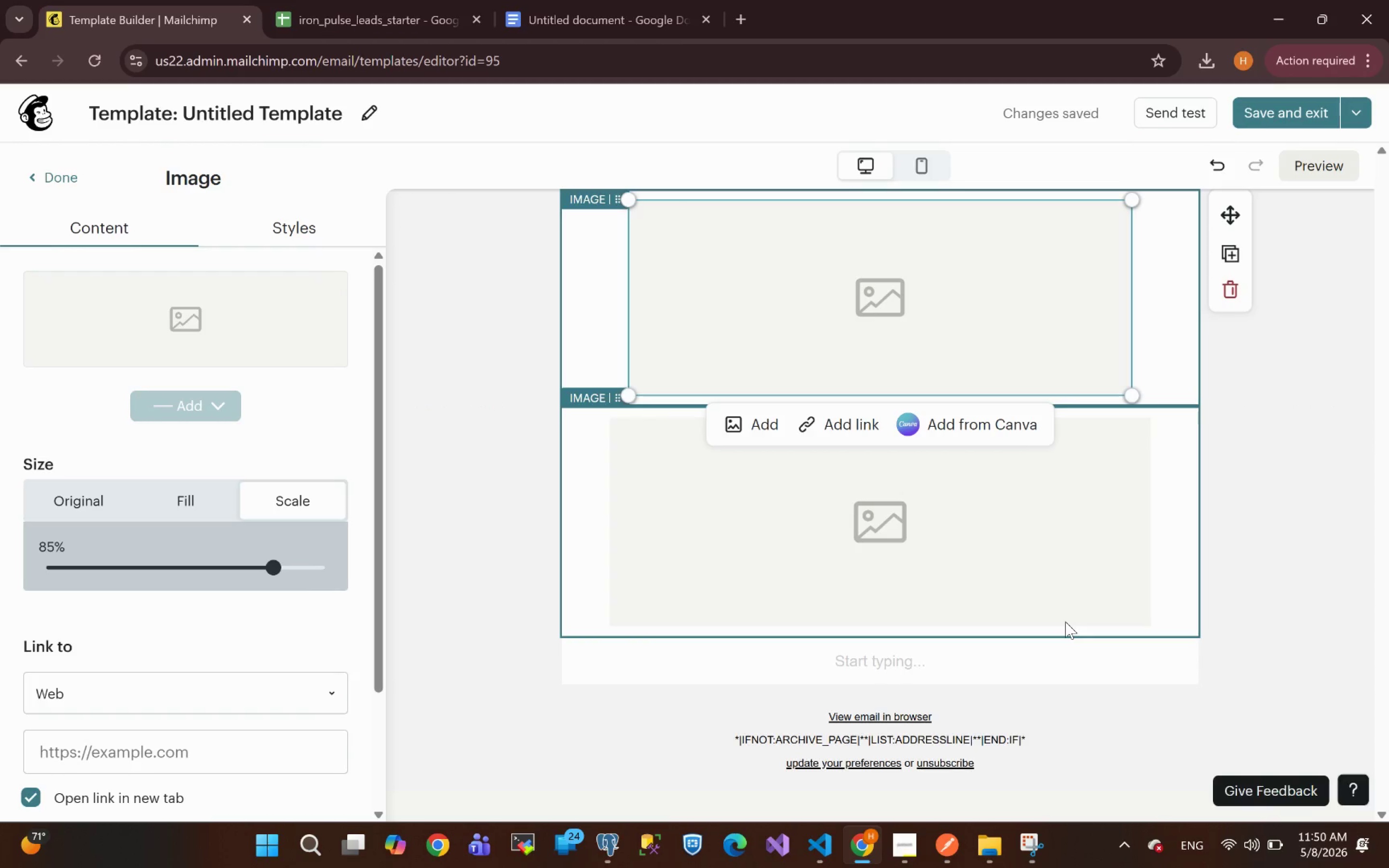 
left_click([1065, 622])
 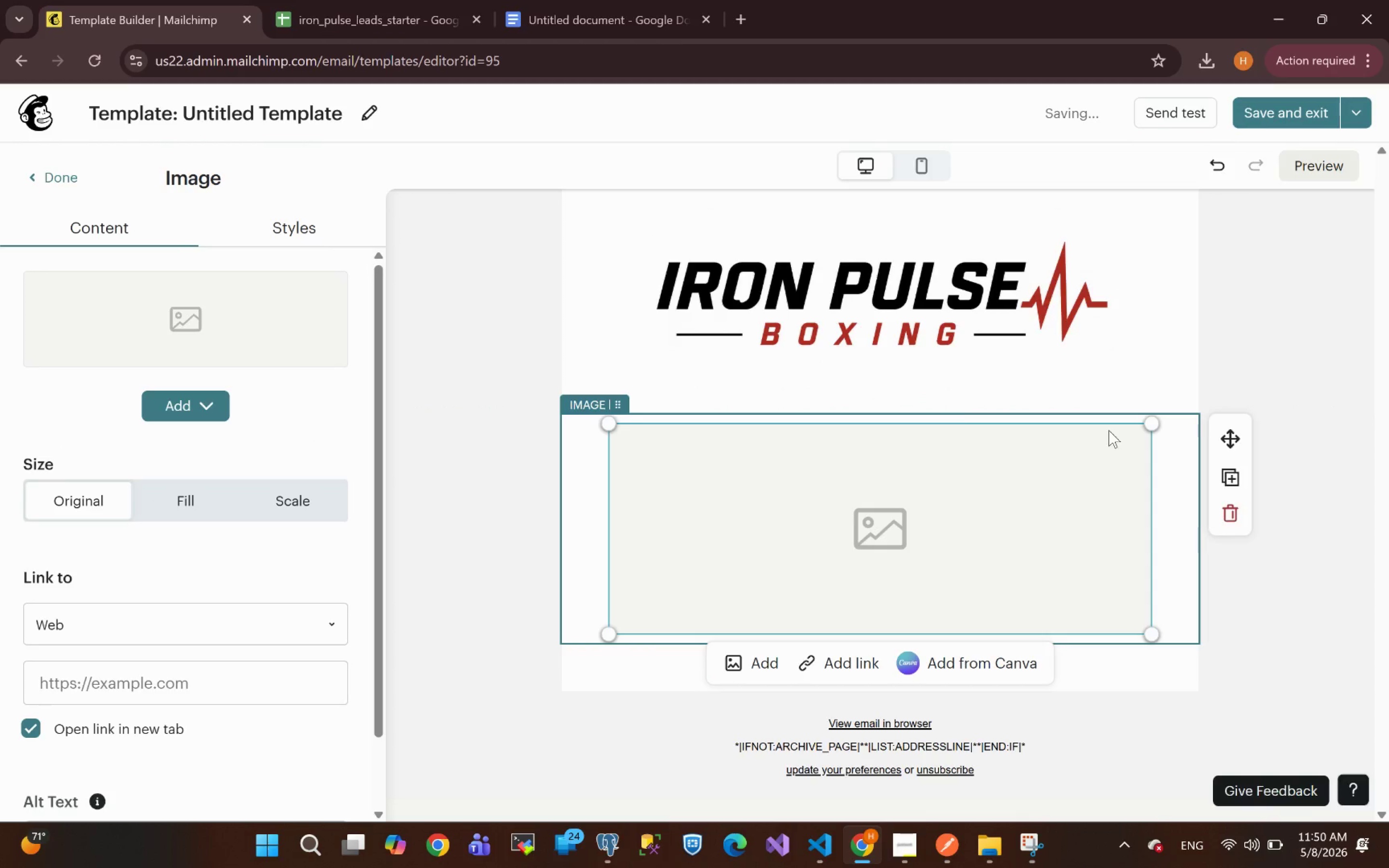 
left_click([884, 360])
 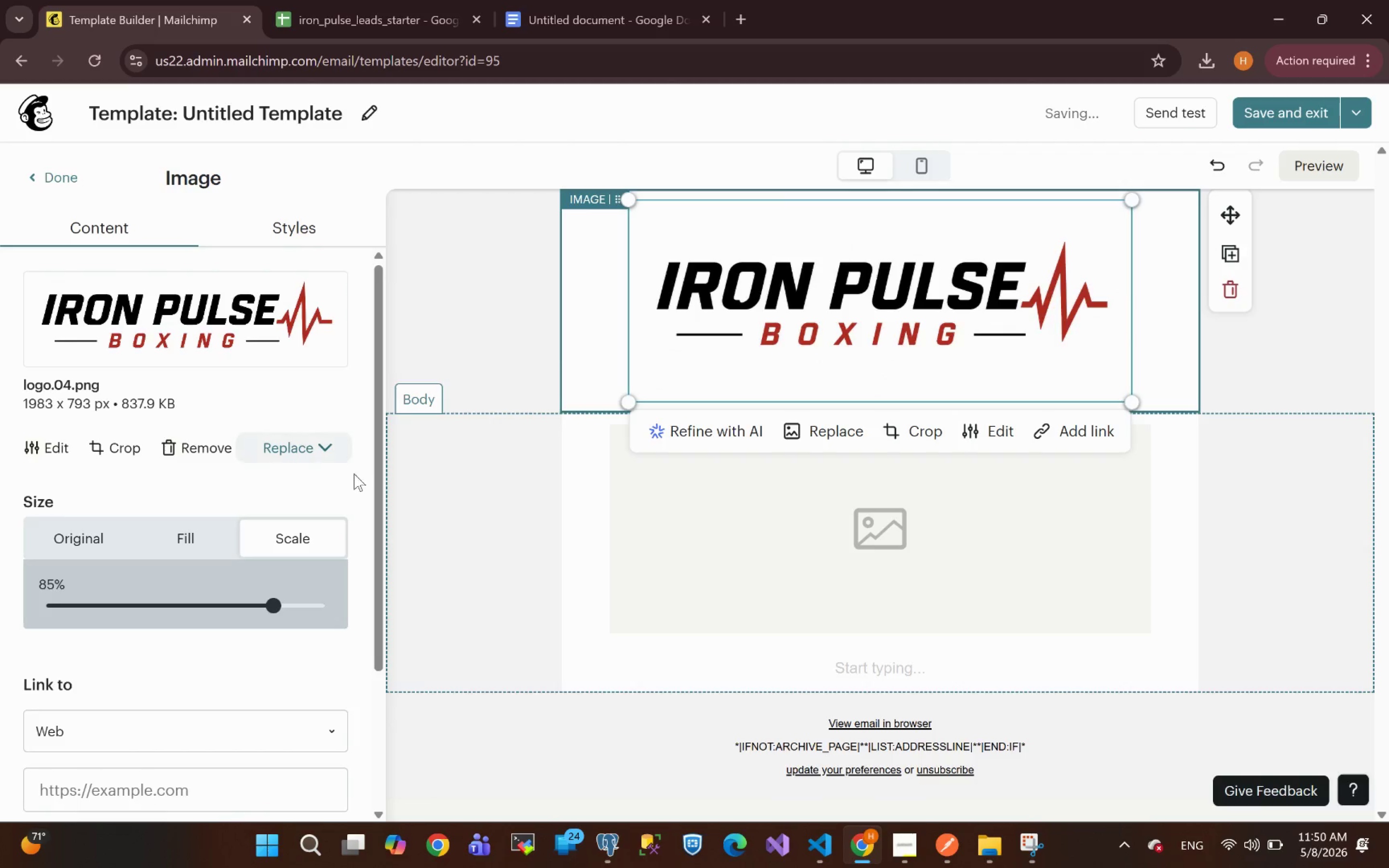 
left_click([192, 536])
 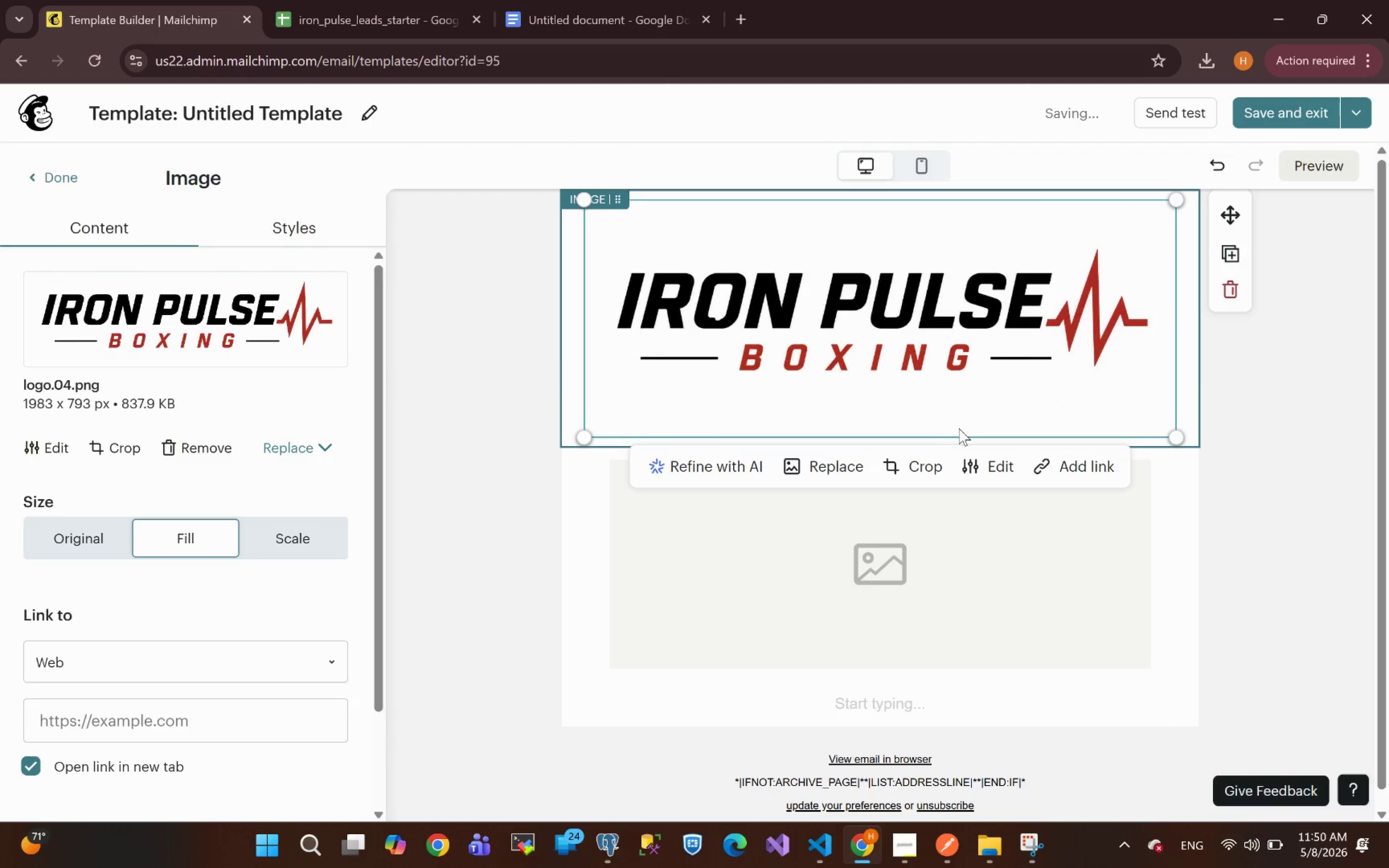 
left_click([914, 469])
 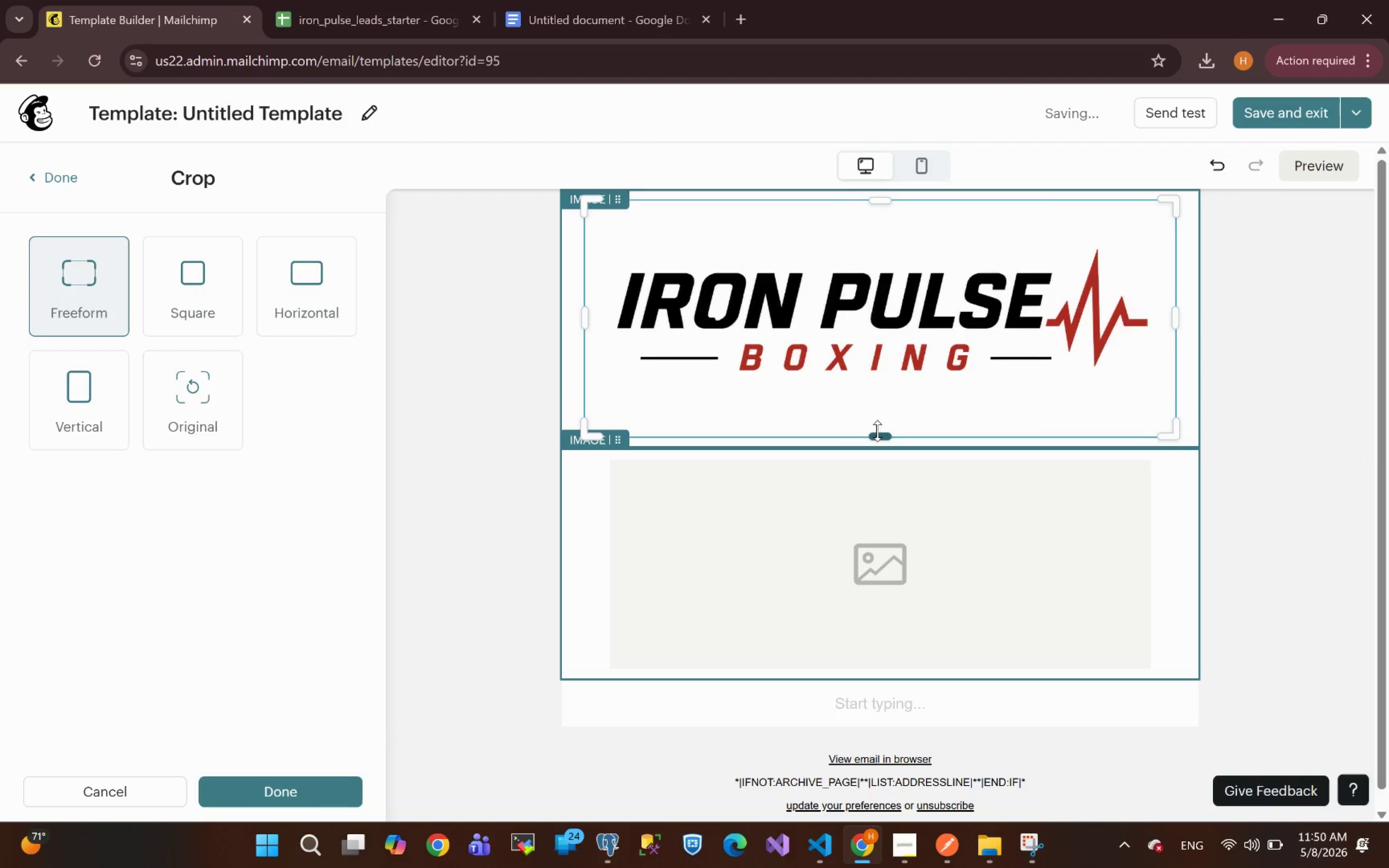 
left_click_drag(start_coordinate=[877, 433], to_coordinate=[878, 372])
 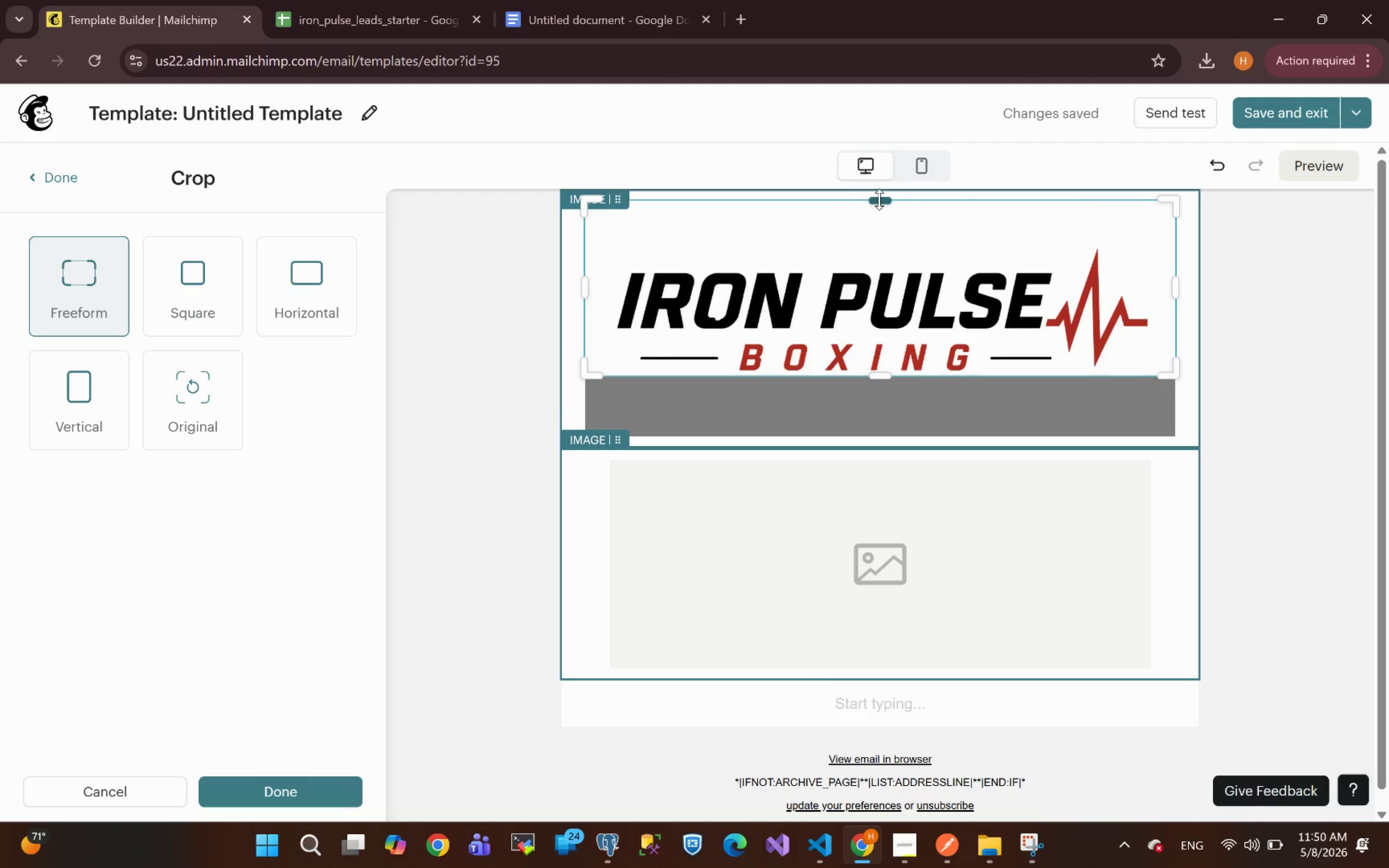 
left_click_drag(start_coordinate=[879, 199], to_coordinate=[871, 246])
 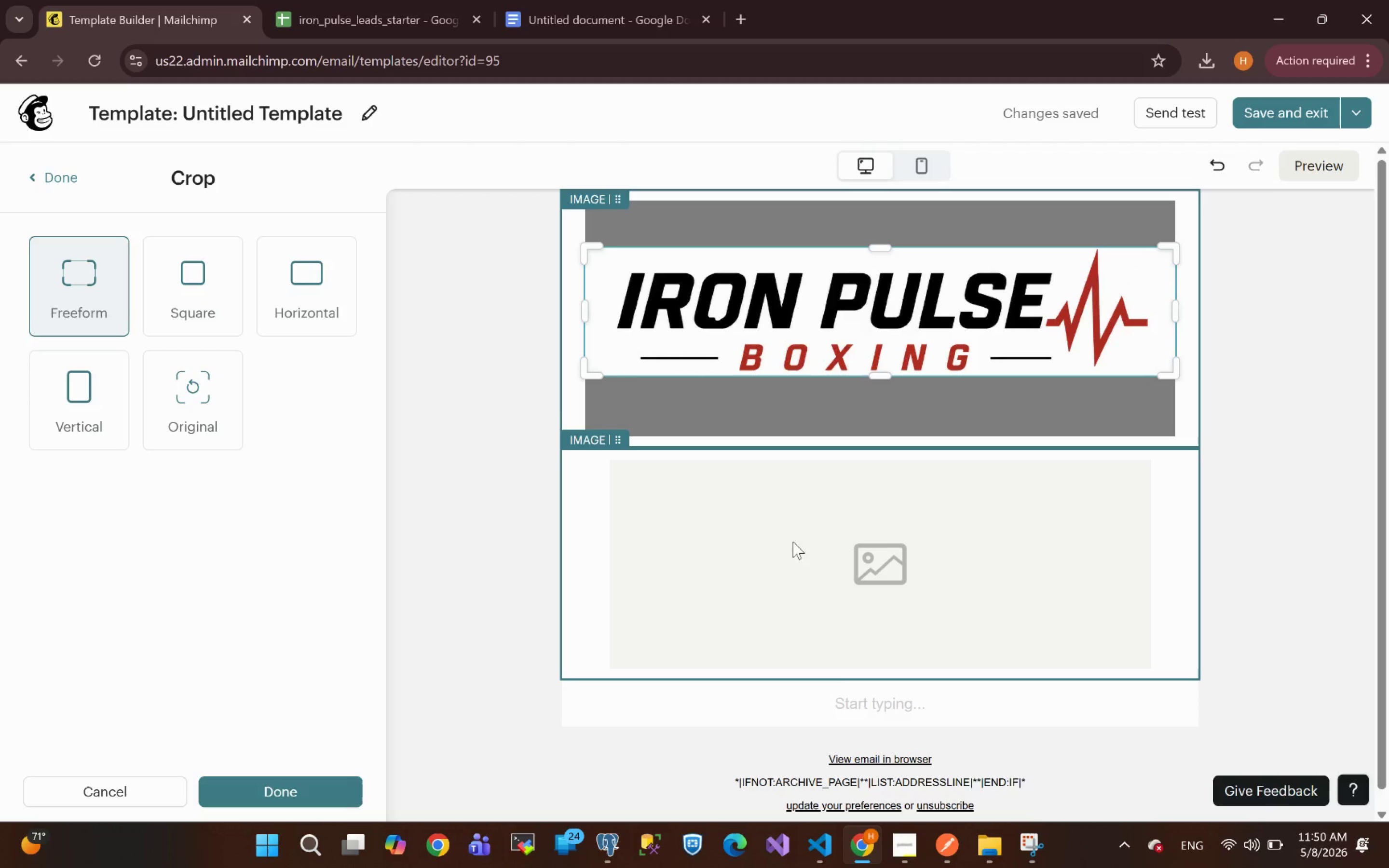 
left_click([505, 385])
 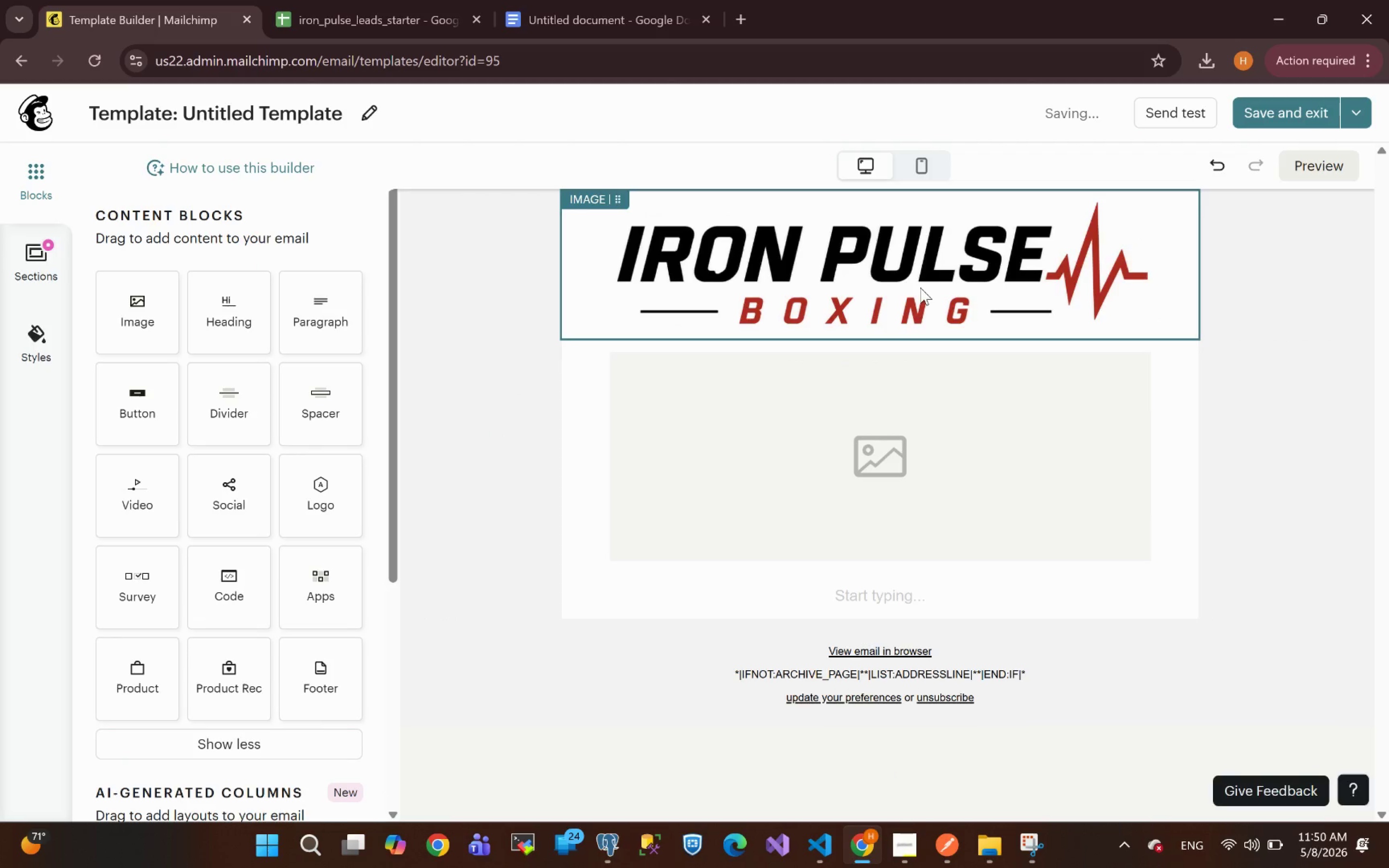 
wait(6.41)
 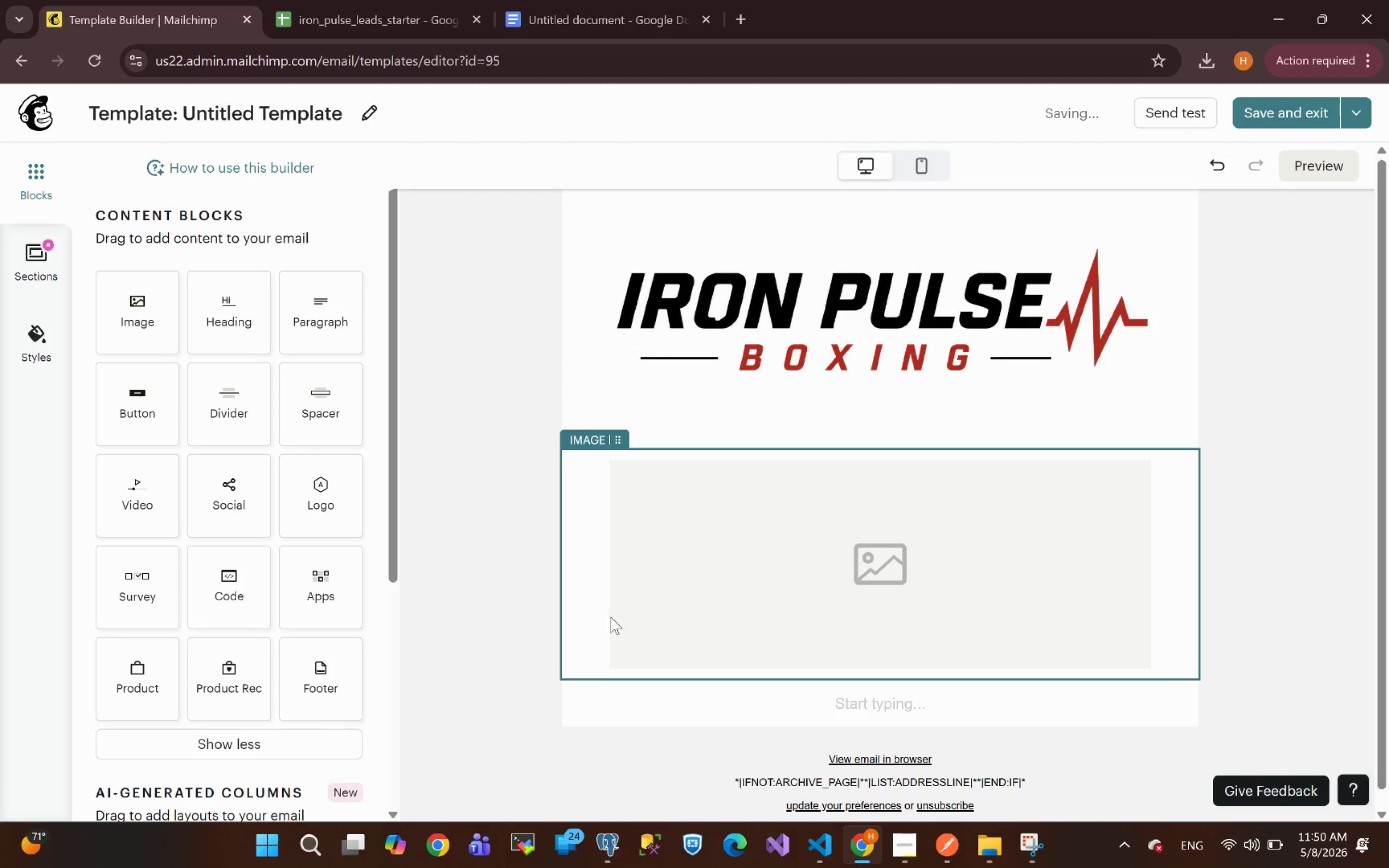 
left_click([838, 270])
 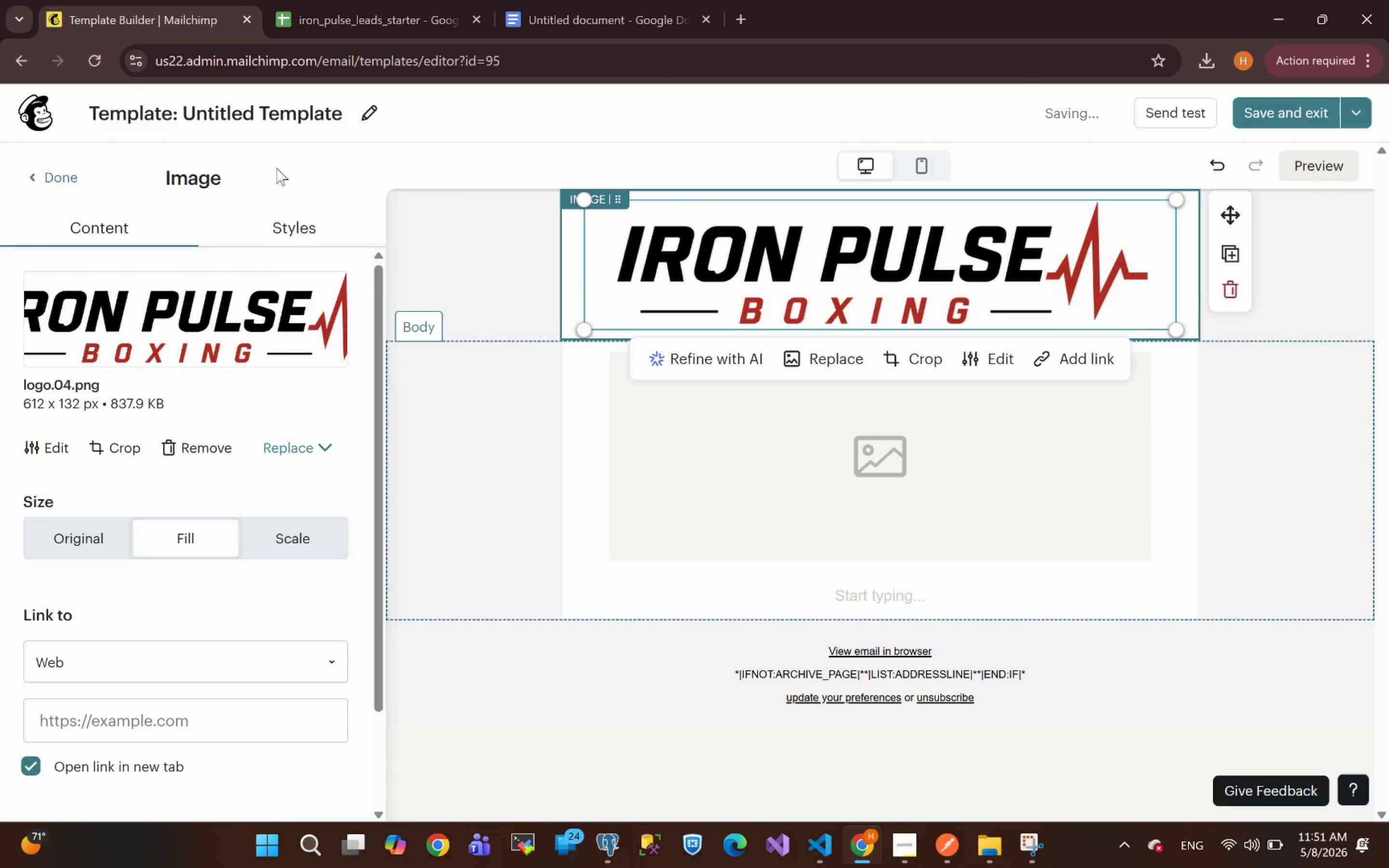 
left_click([287, 224])
 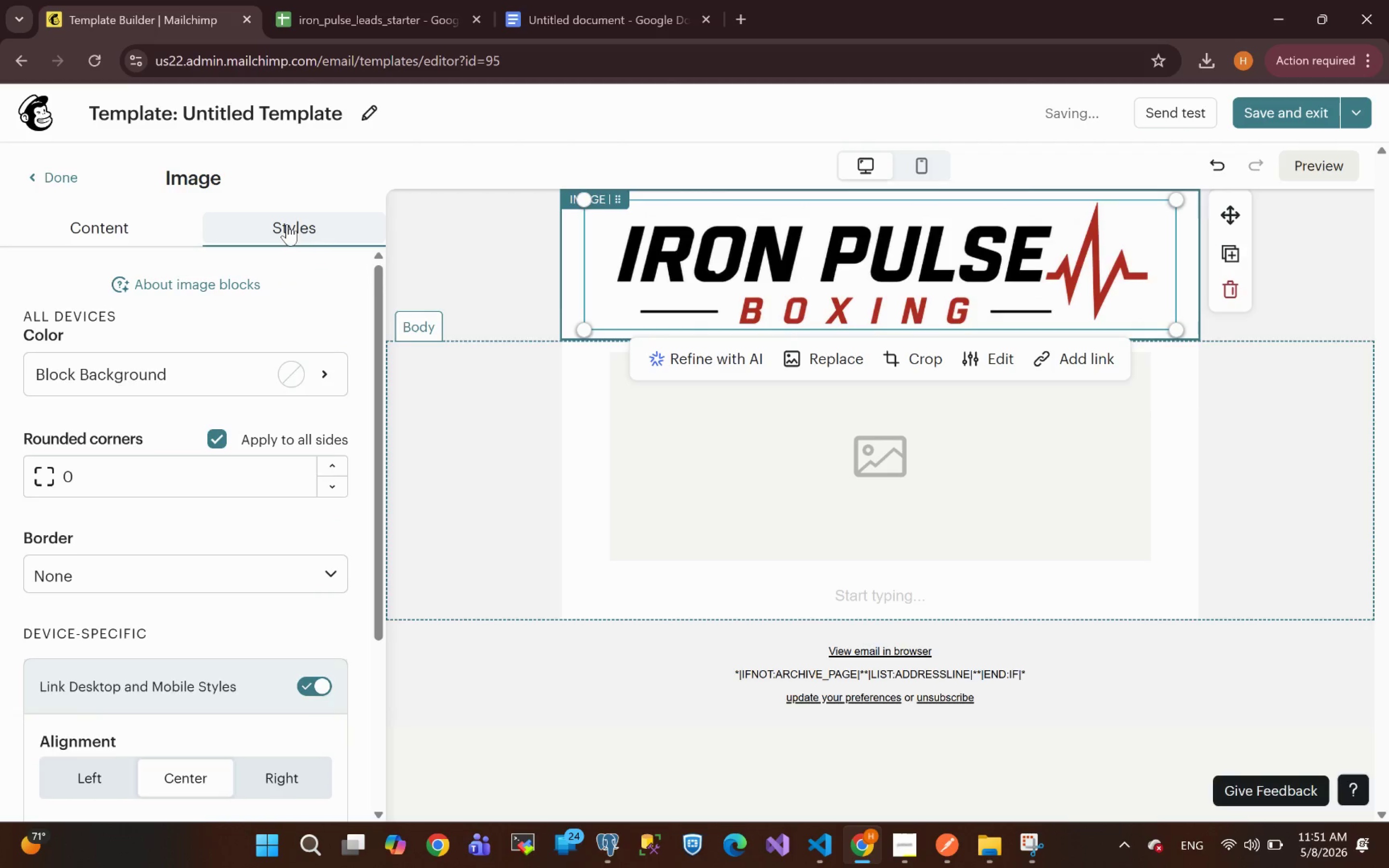 
mouse_move([216, 610])
 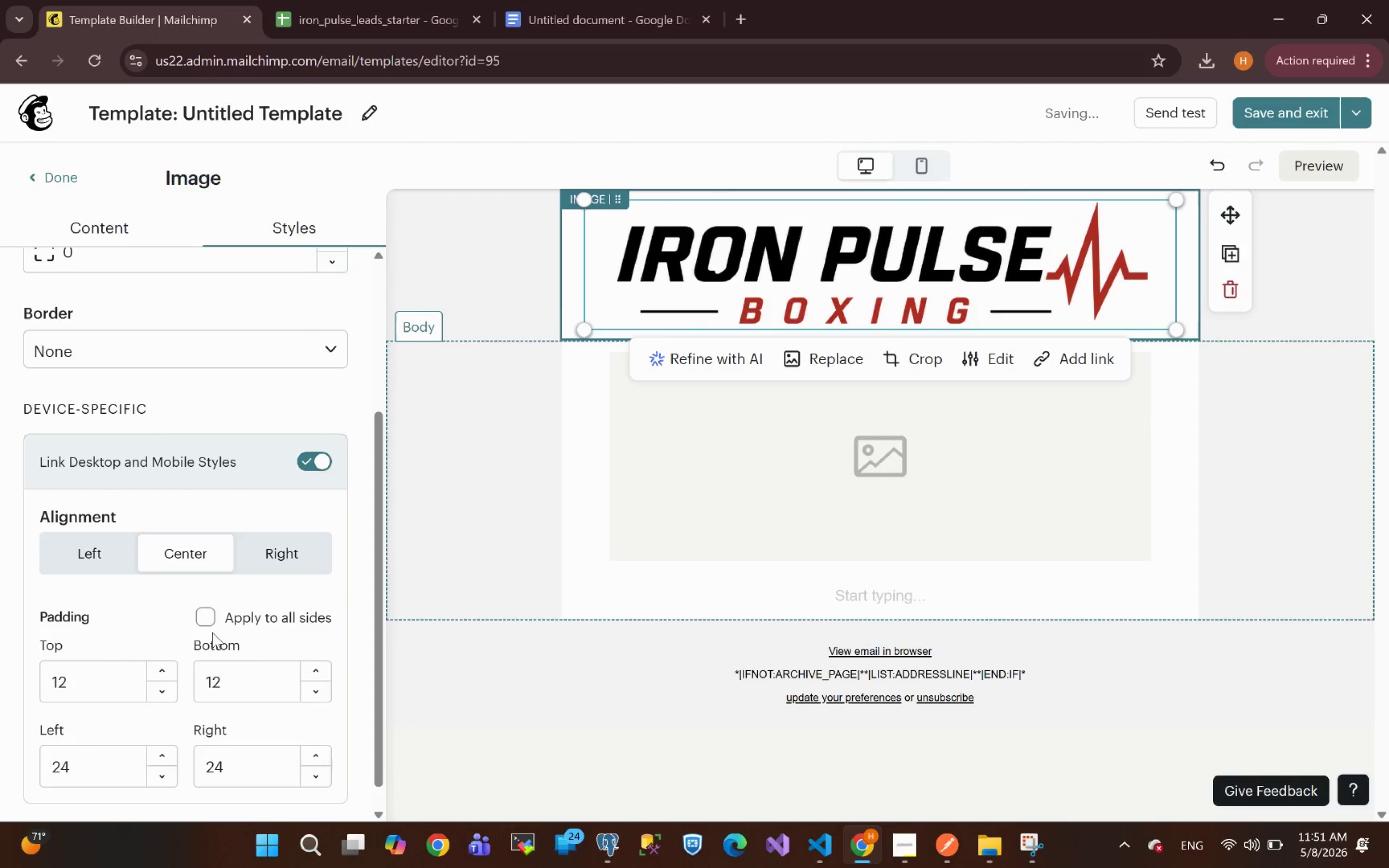 
left_click([203, 615])
 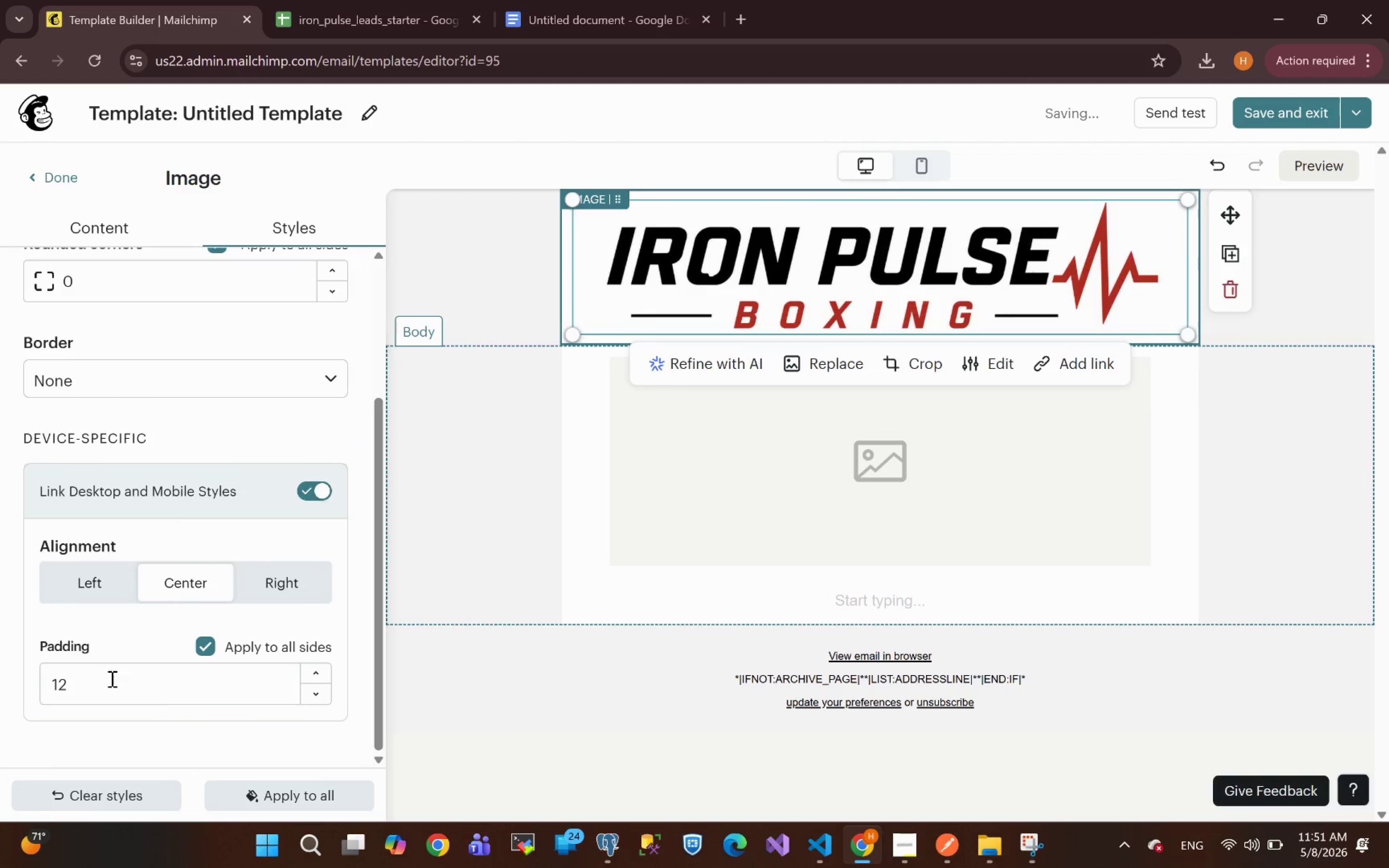 
left_click_drag(start_coordinate=[93, 678], to_coordinate=[0, 688])
 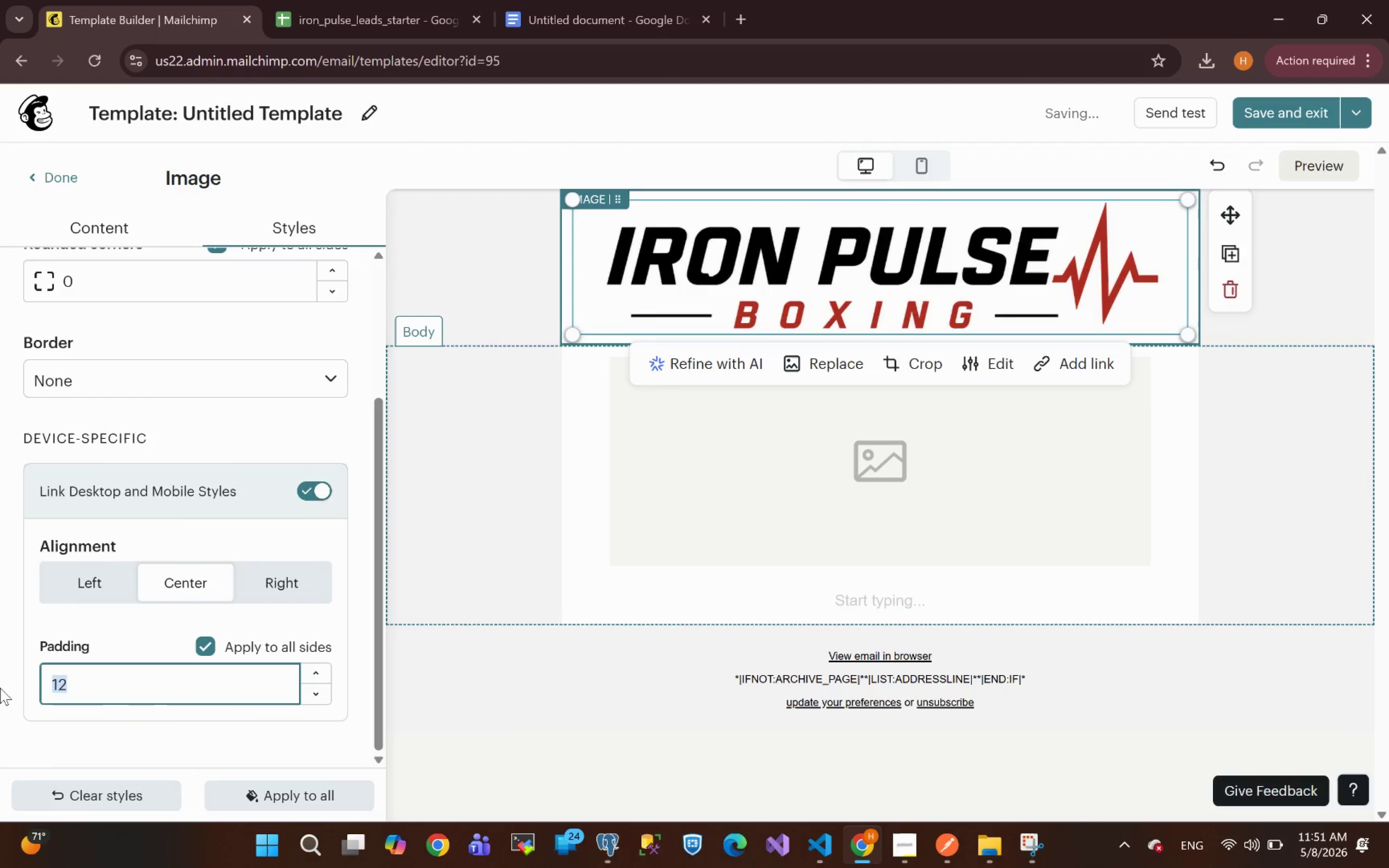 
key(0)
 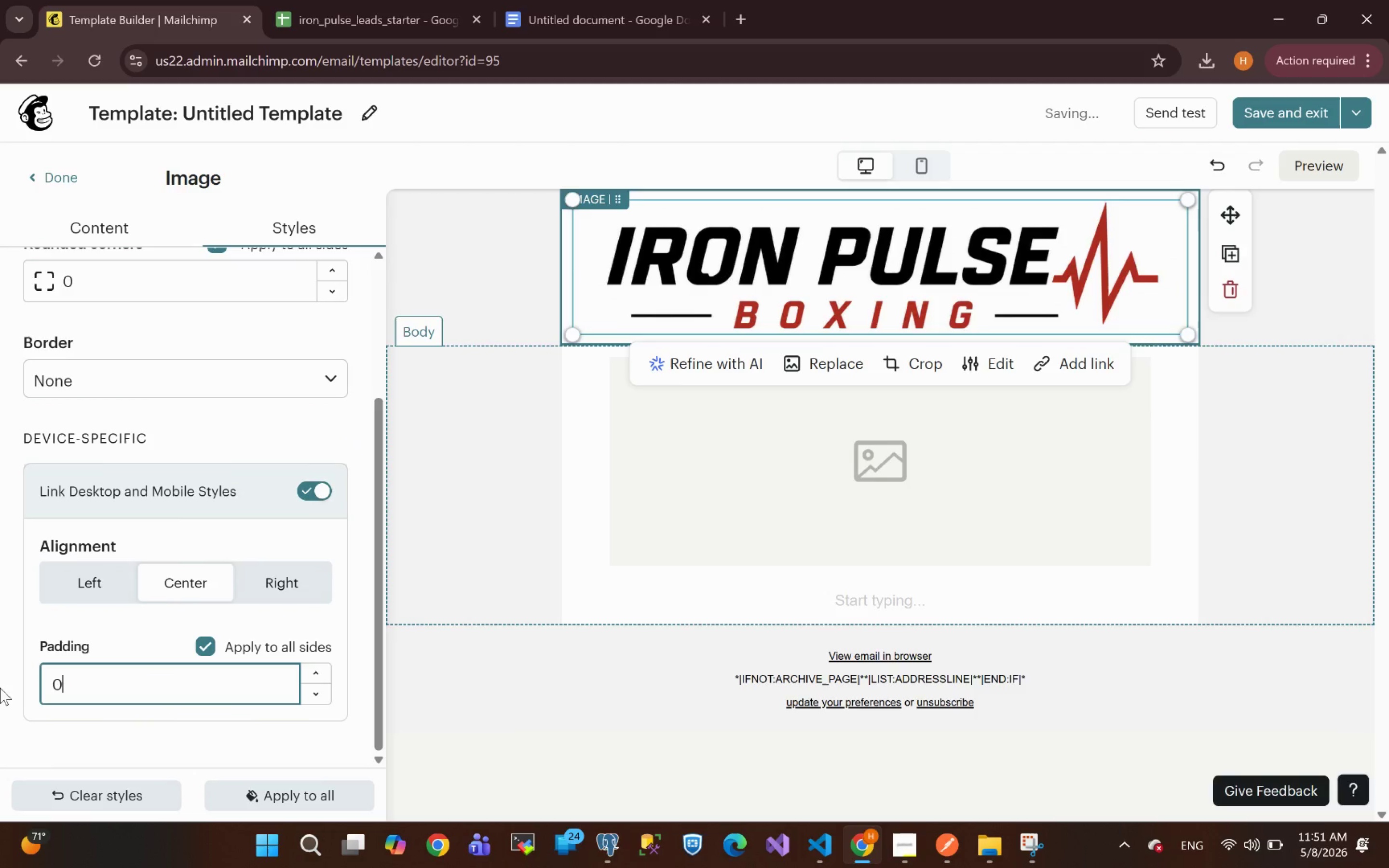 
key(Enter)
 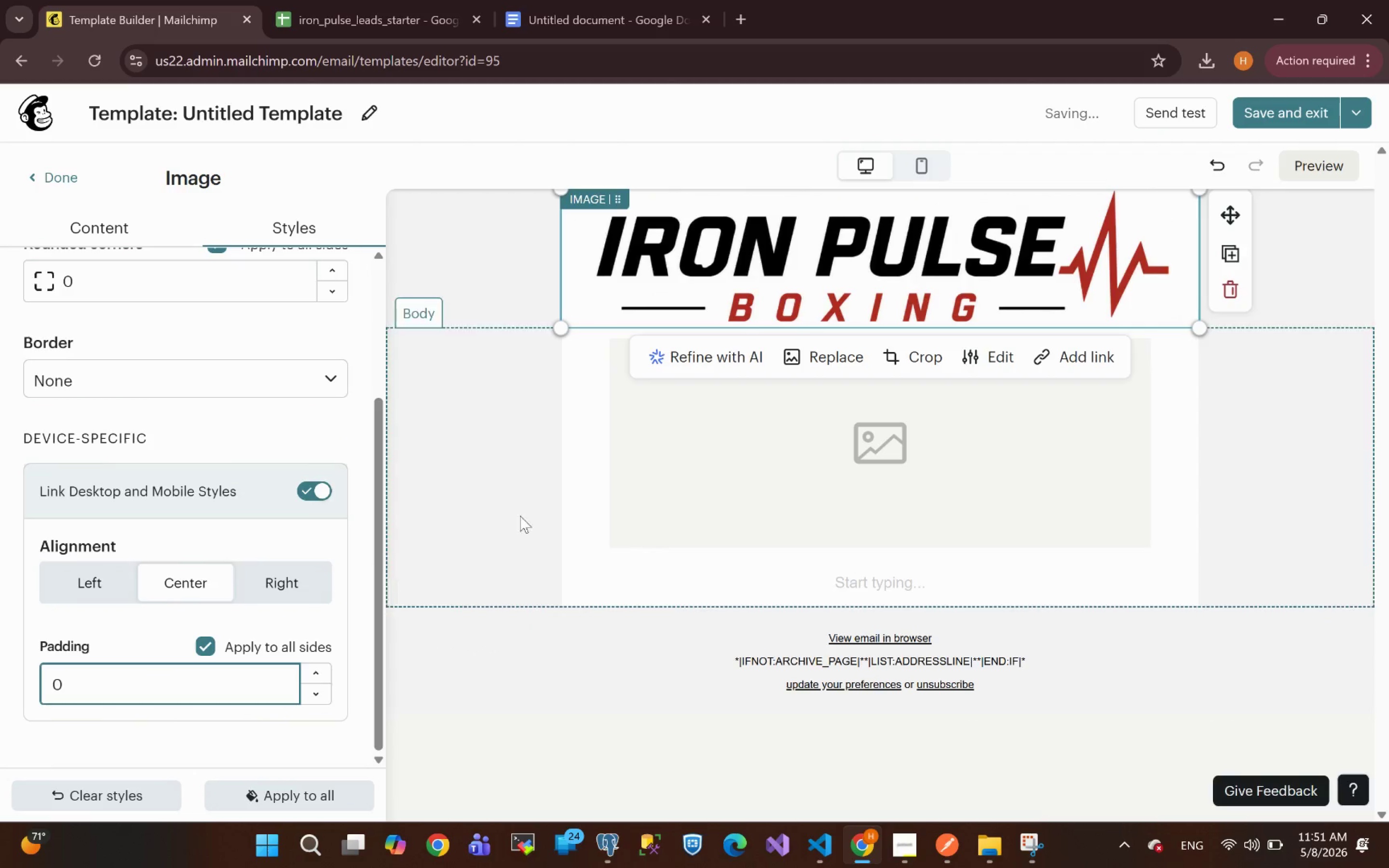 
left_click([456, 699])
 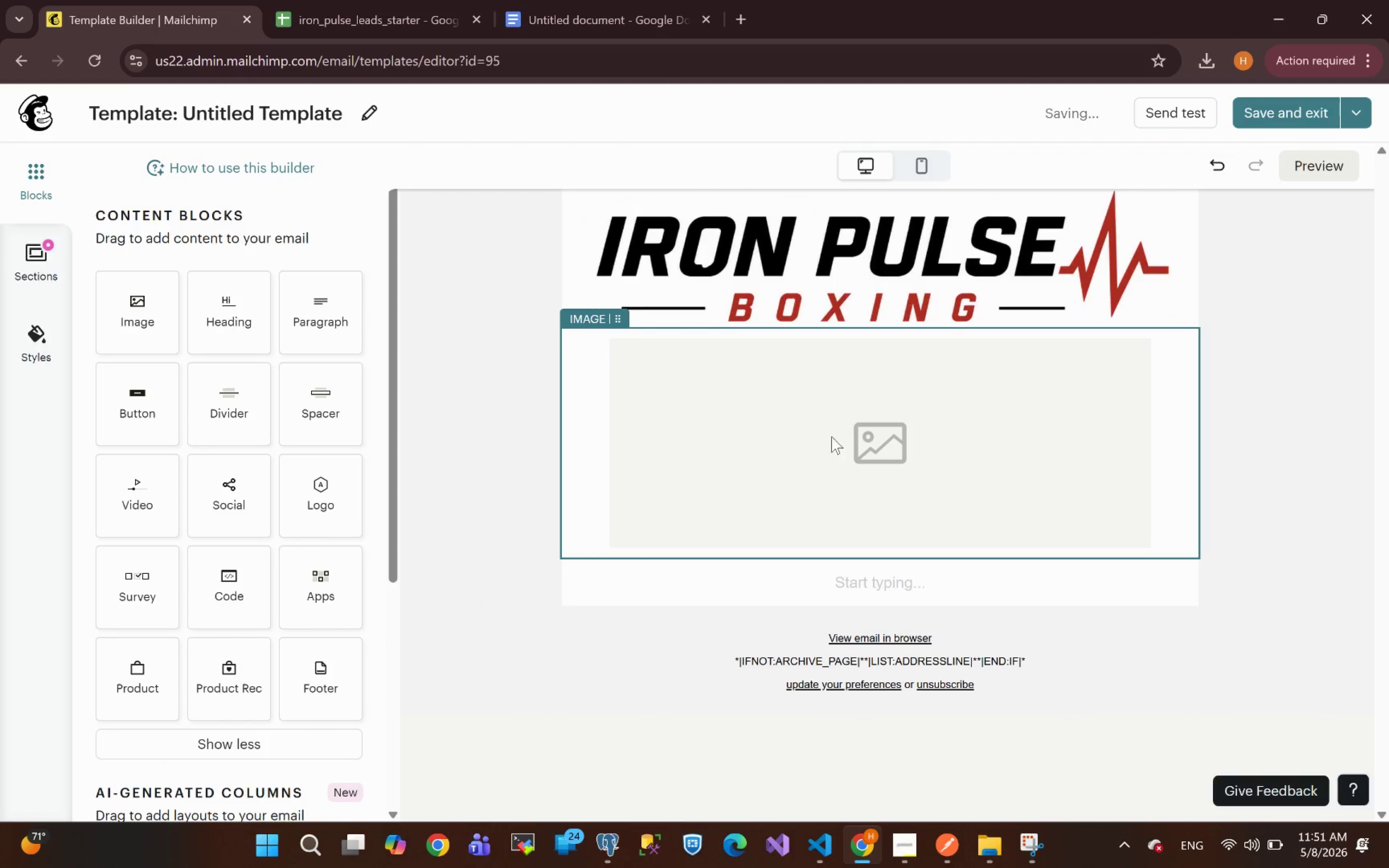 
left_click([710, 407])
 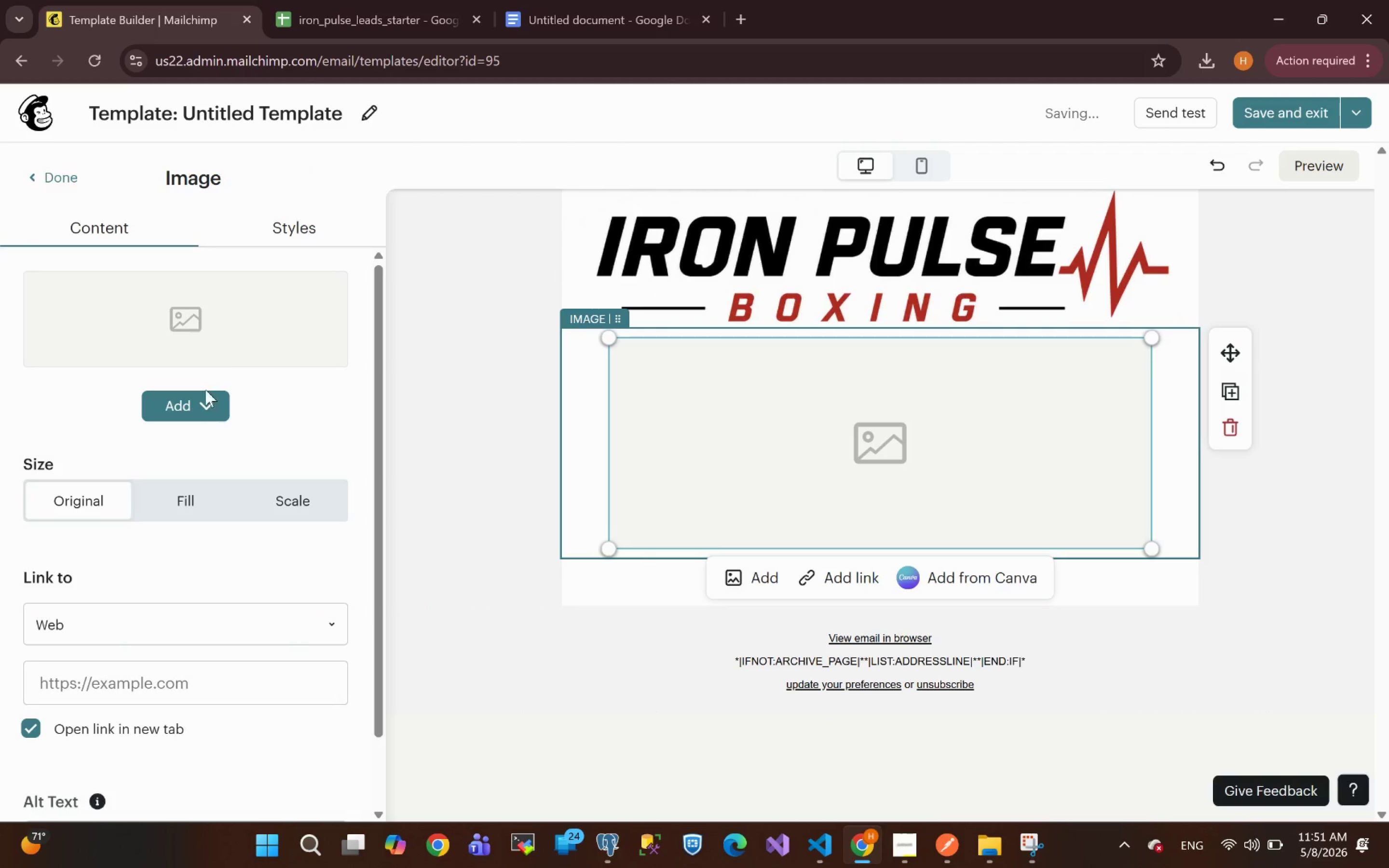 
left_click([175, 399])
 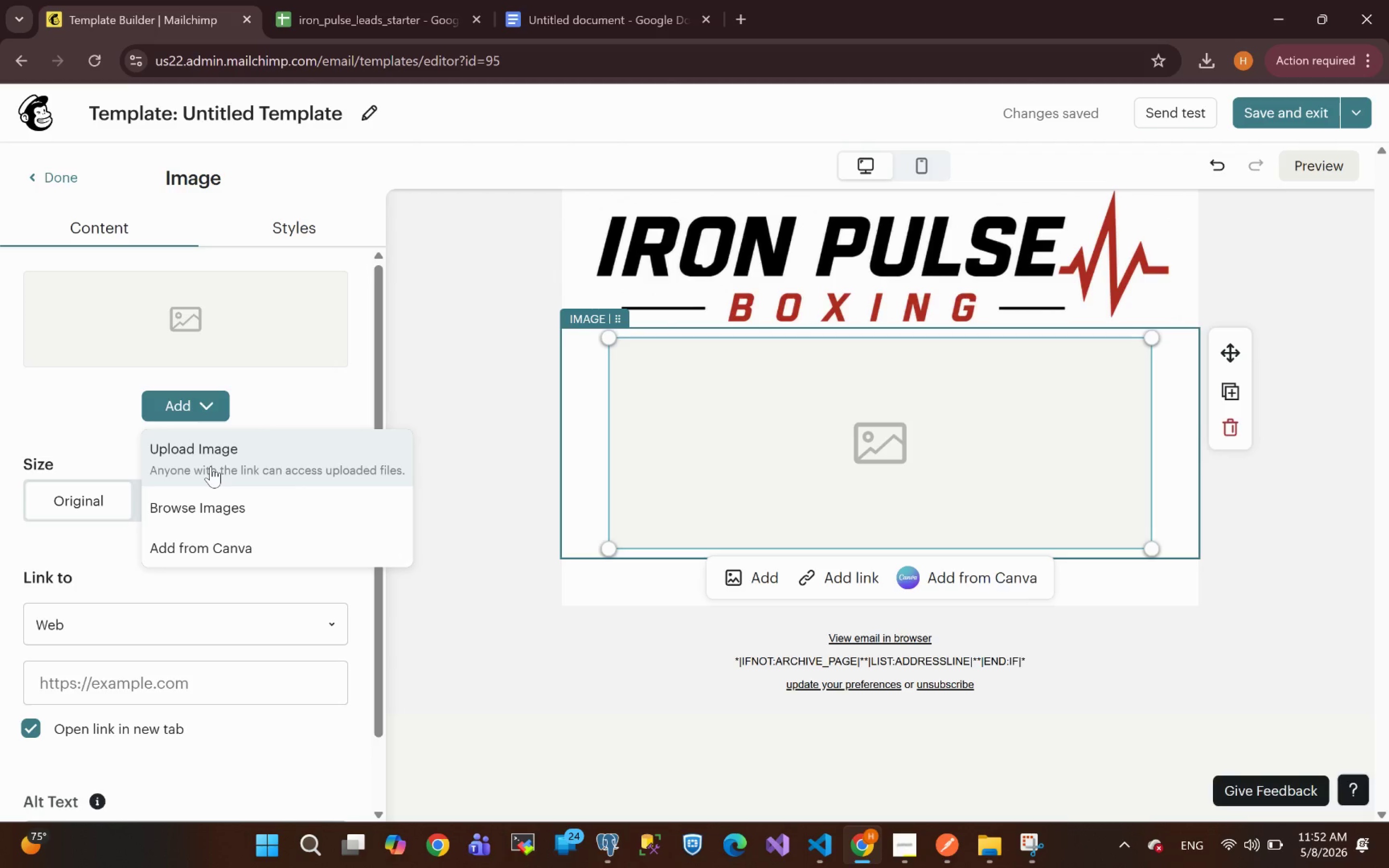 
wait(54.7)
 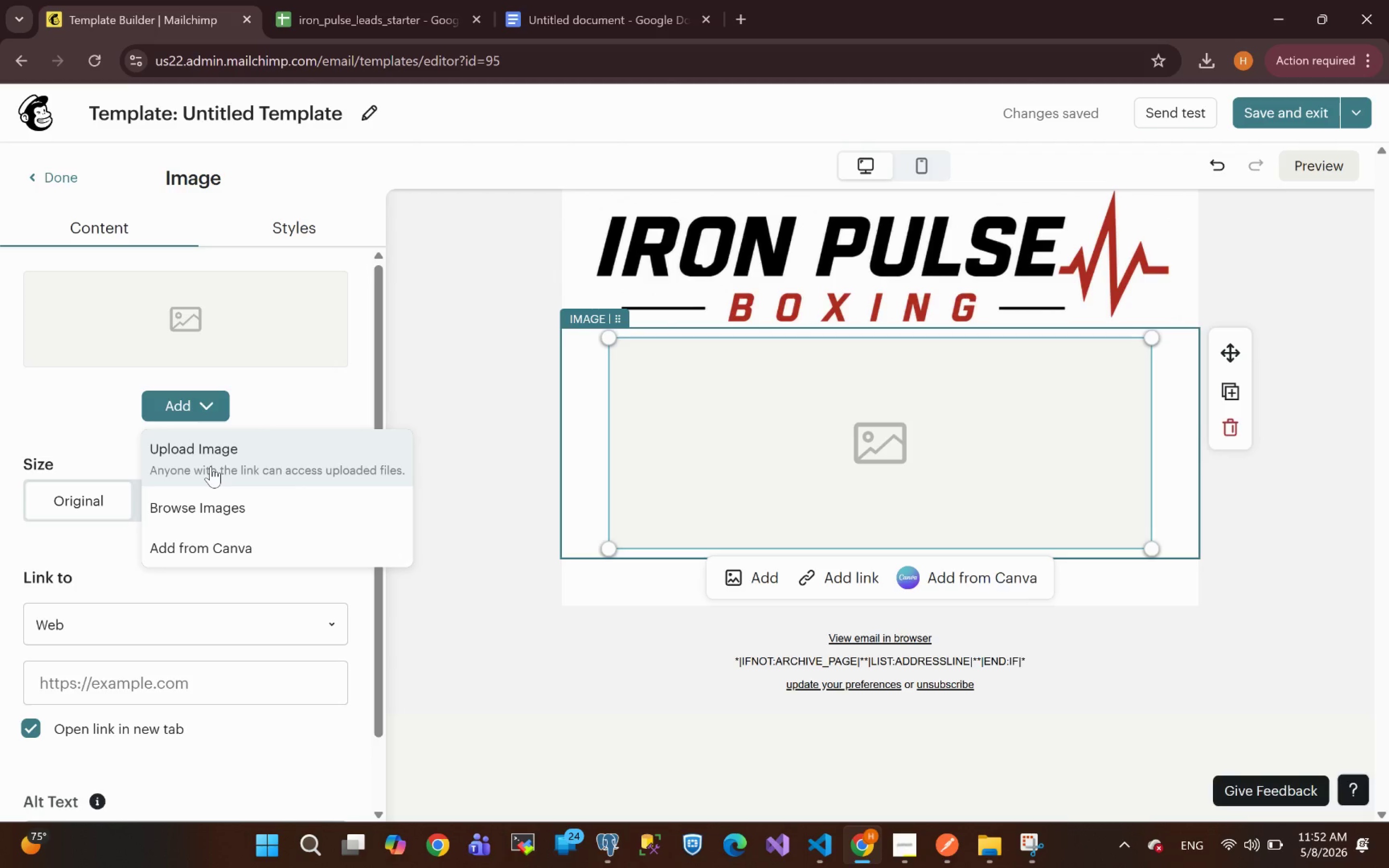 
left_click([197, 455])
 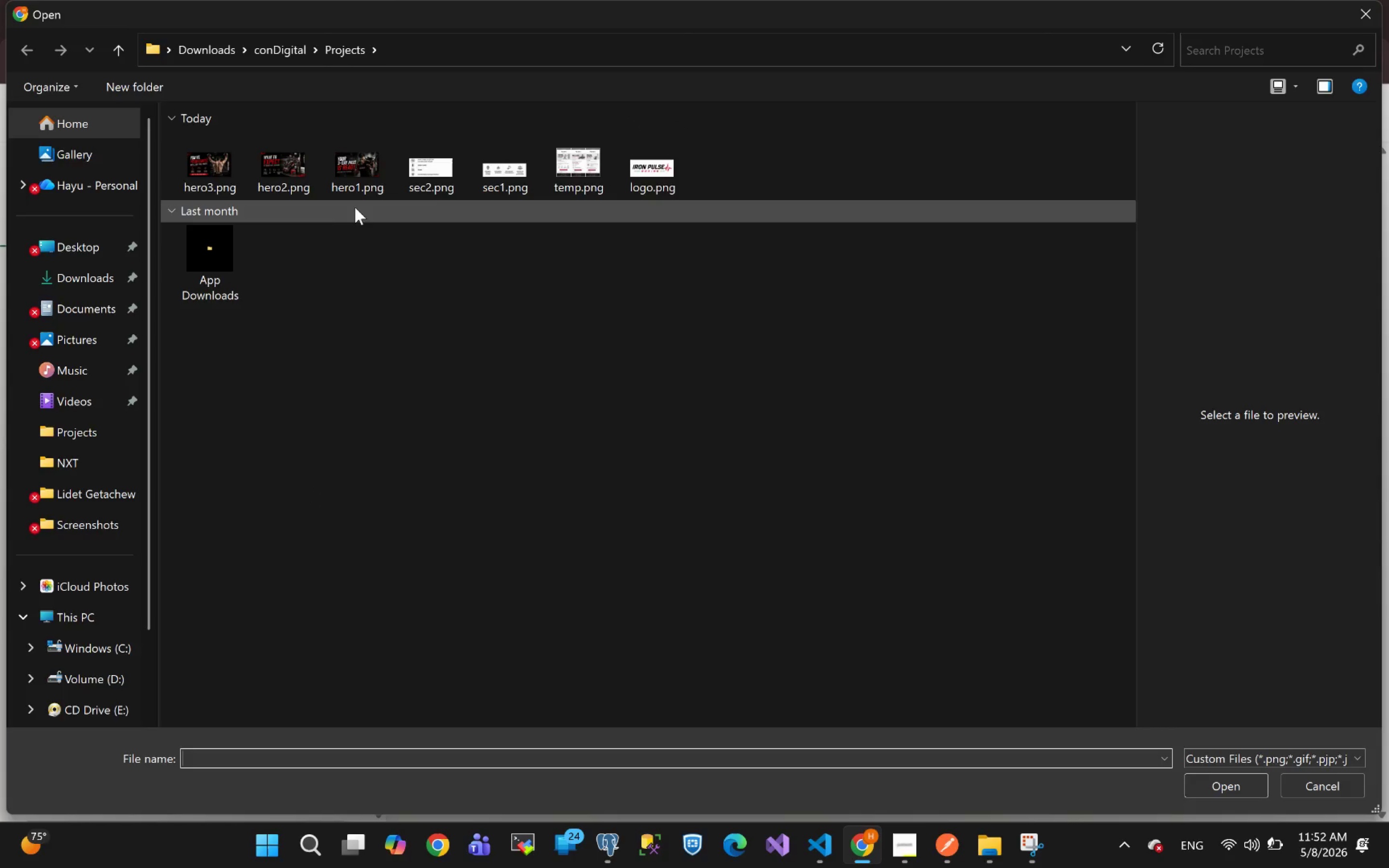 
wait(5.74)
 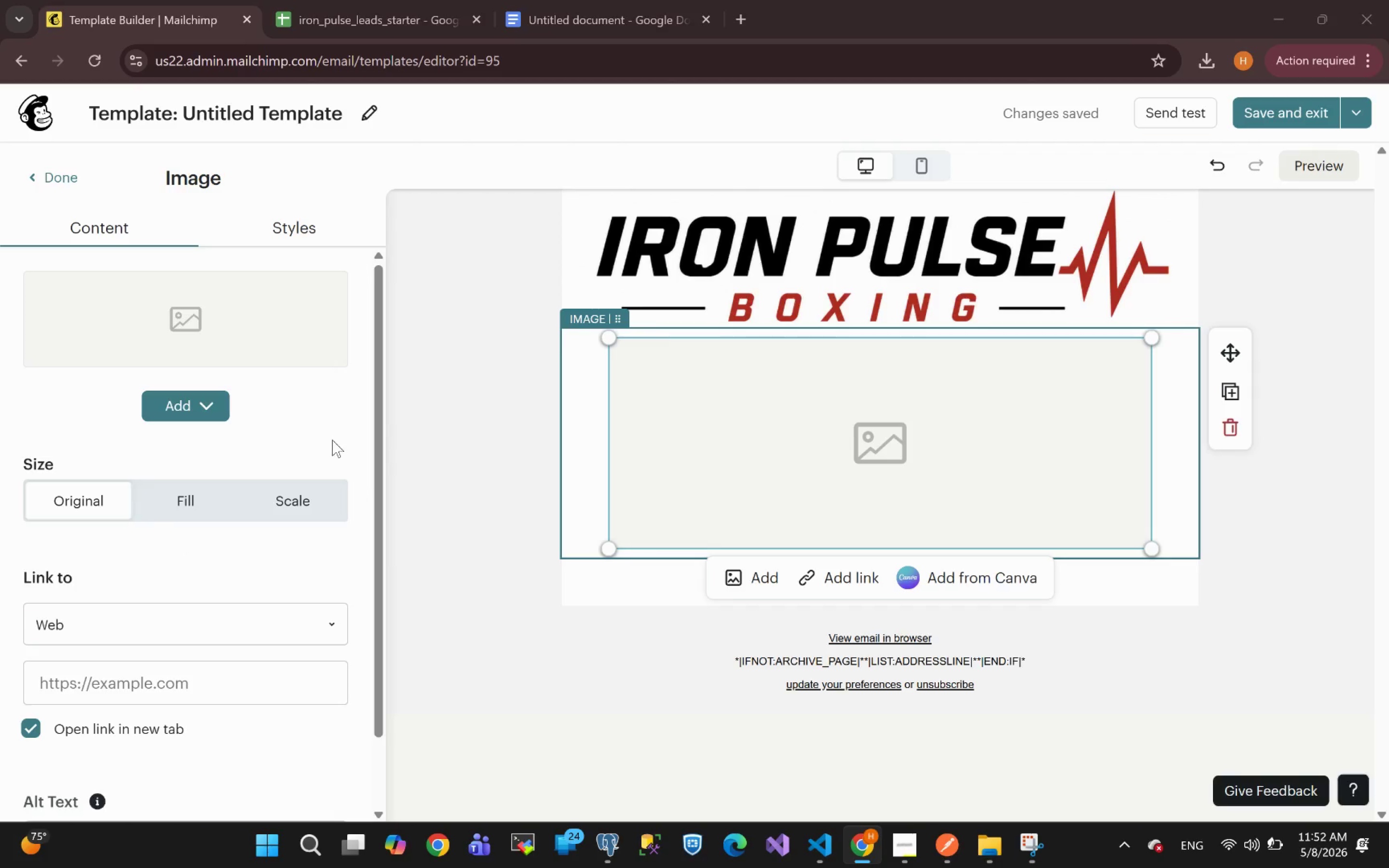 
left_click([366, 176])
 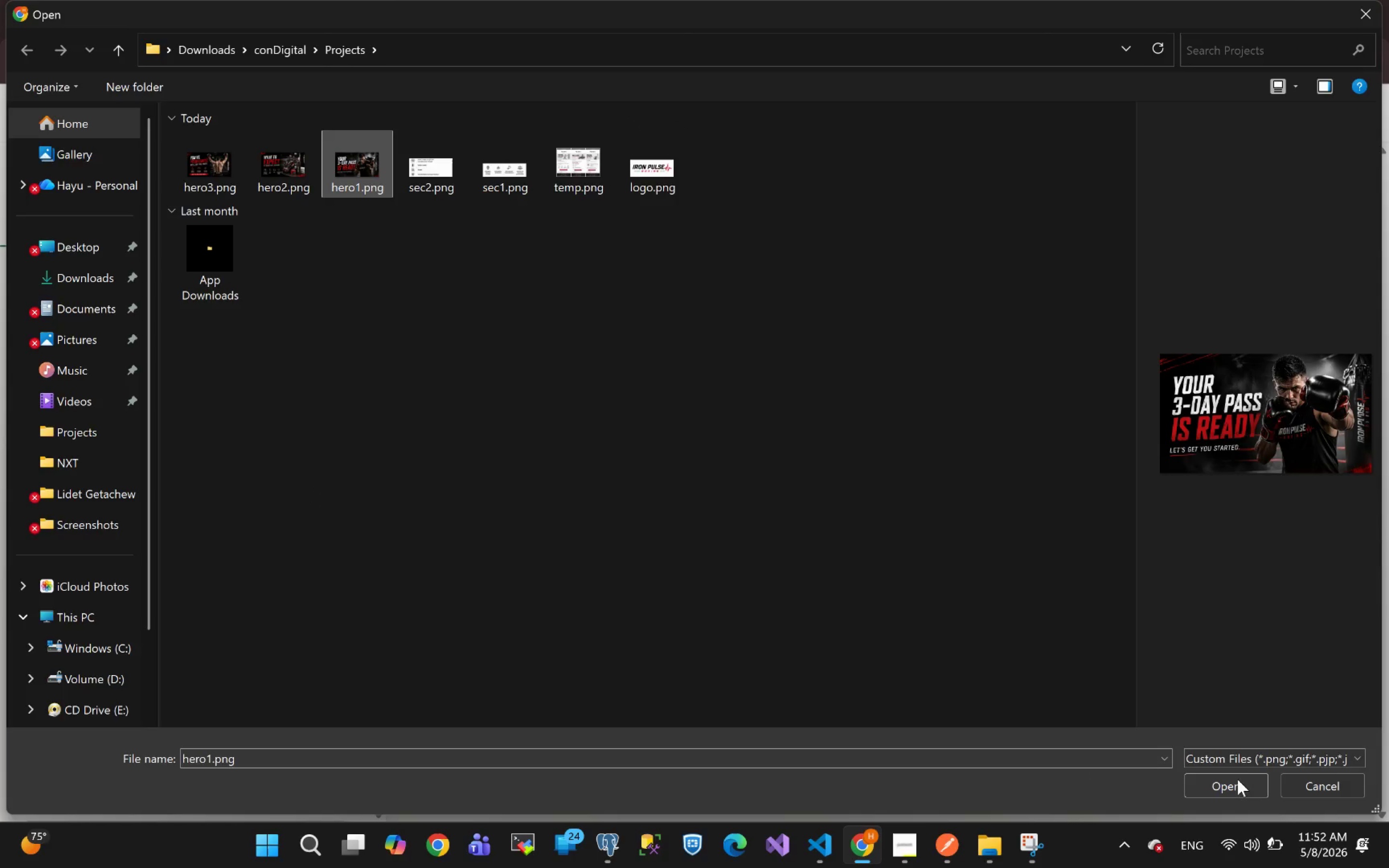 
left_click([1236, 787])
 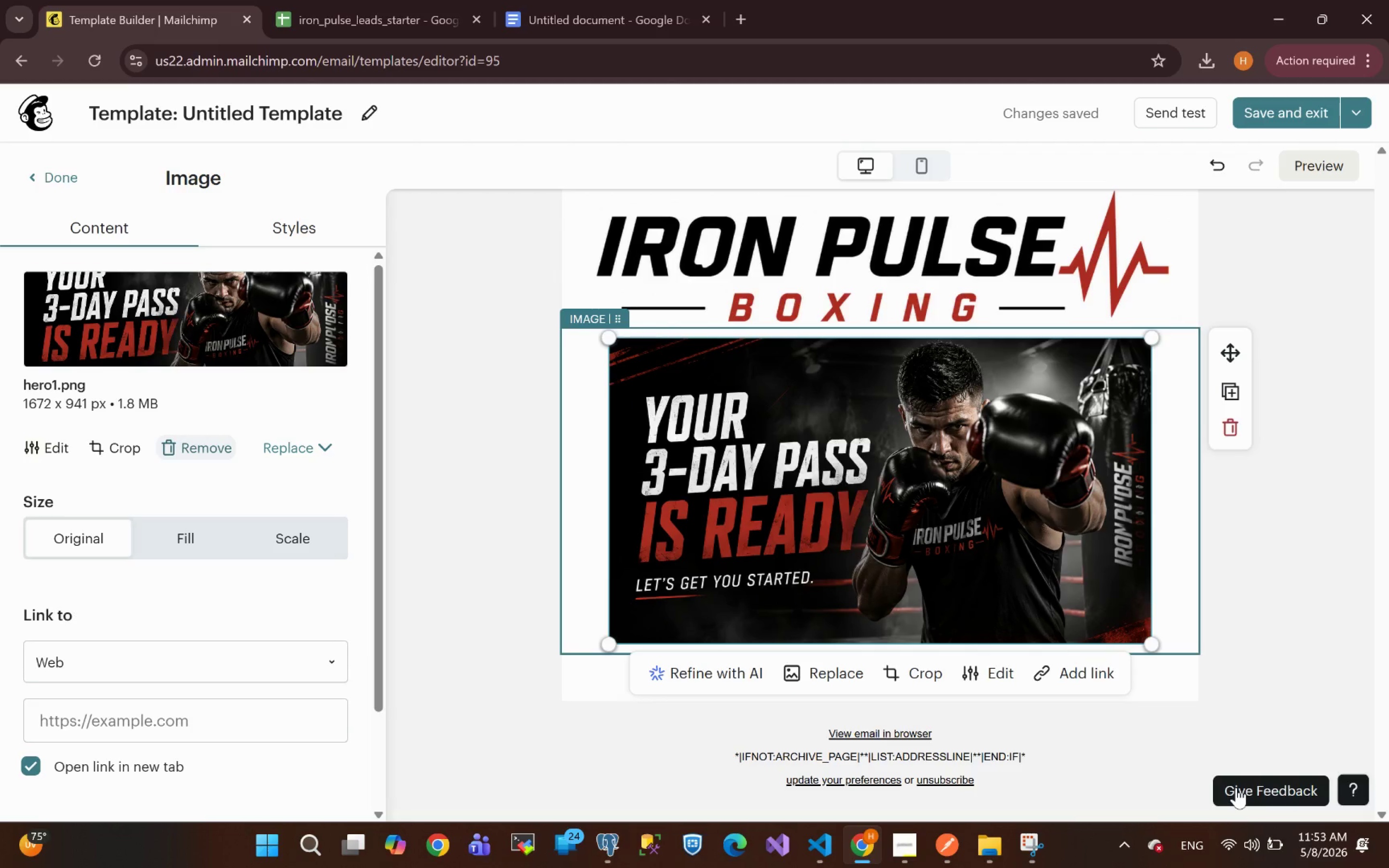 
wait(47.41)
 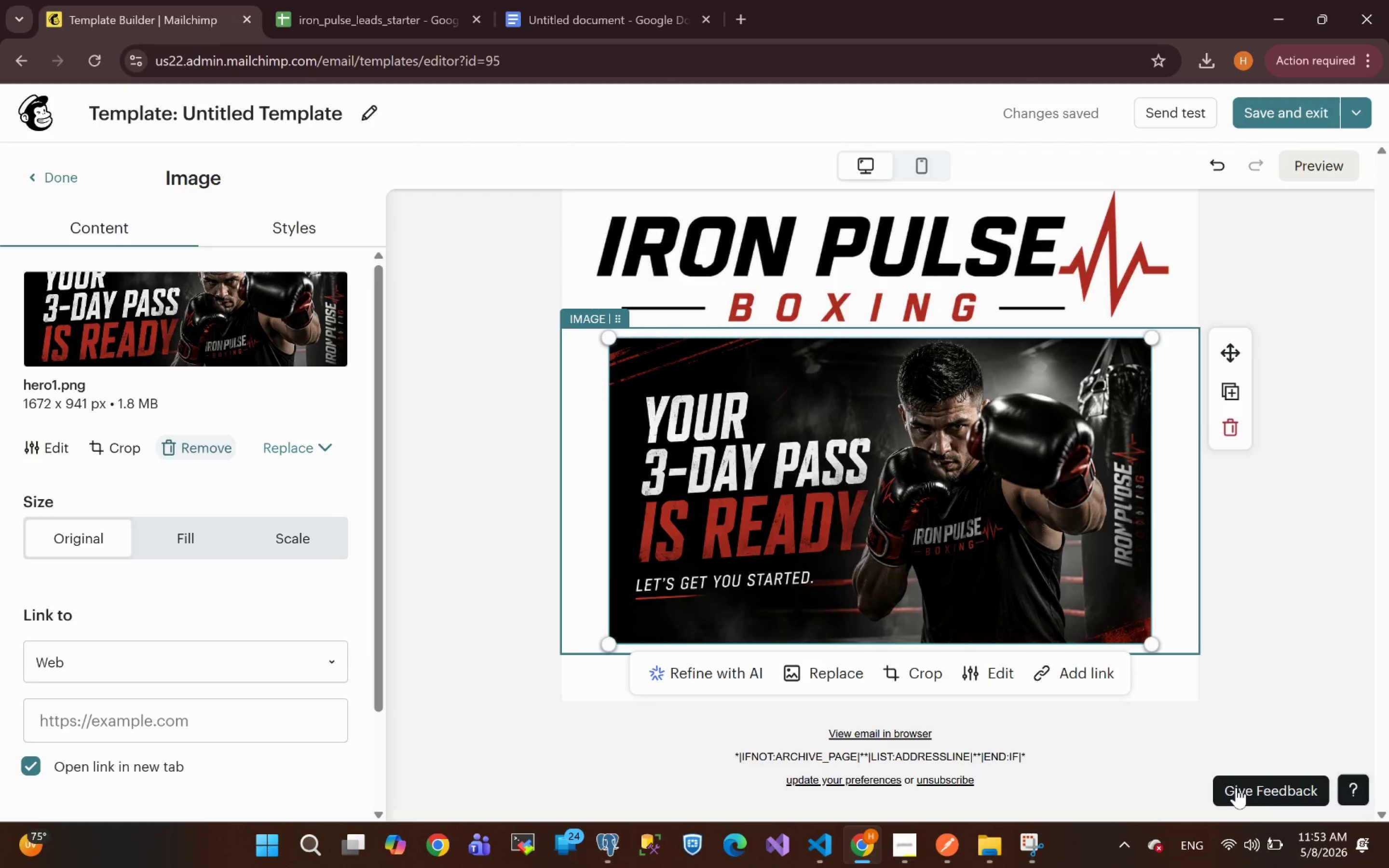 
mouse_move([1242, 873])
 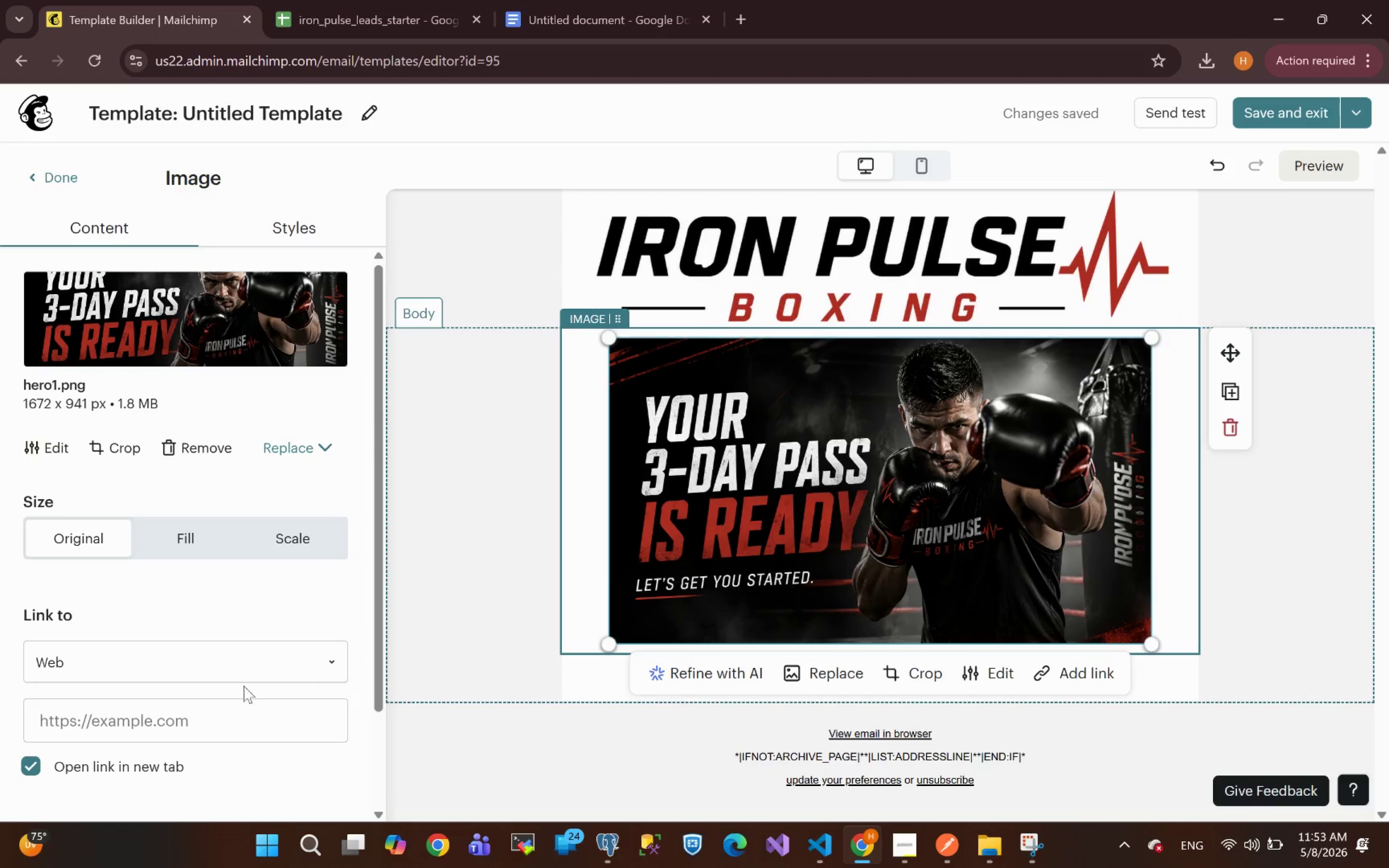 
left_click([186, 544])
 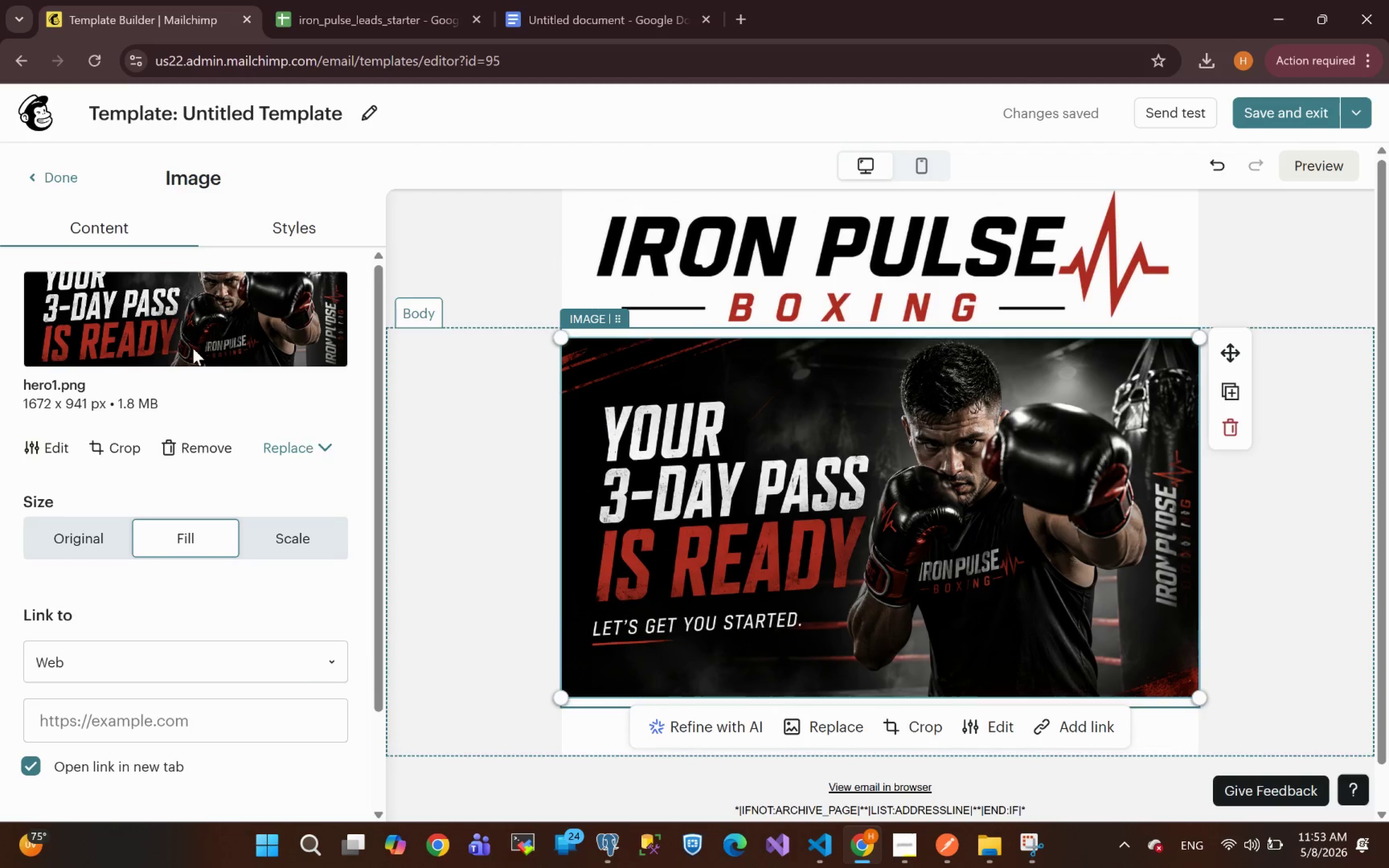 
wait(7.36)
 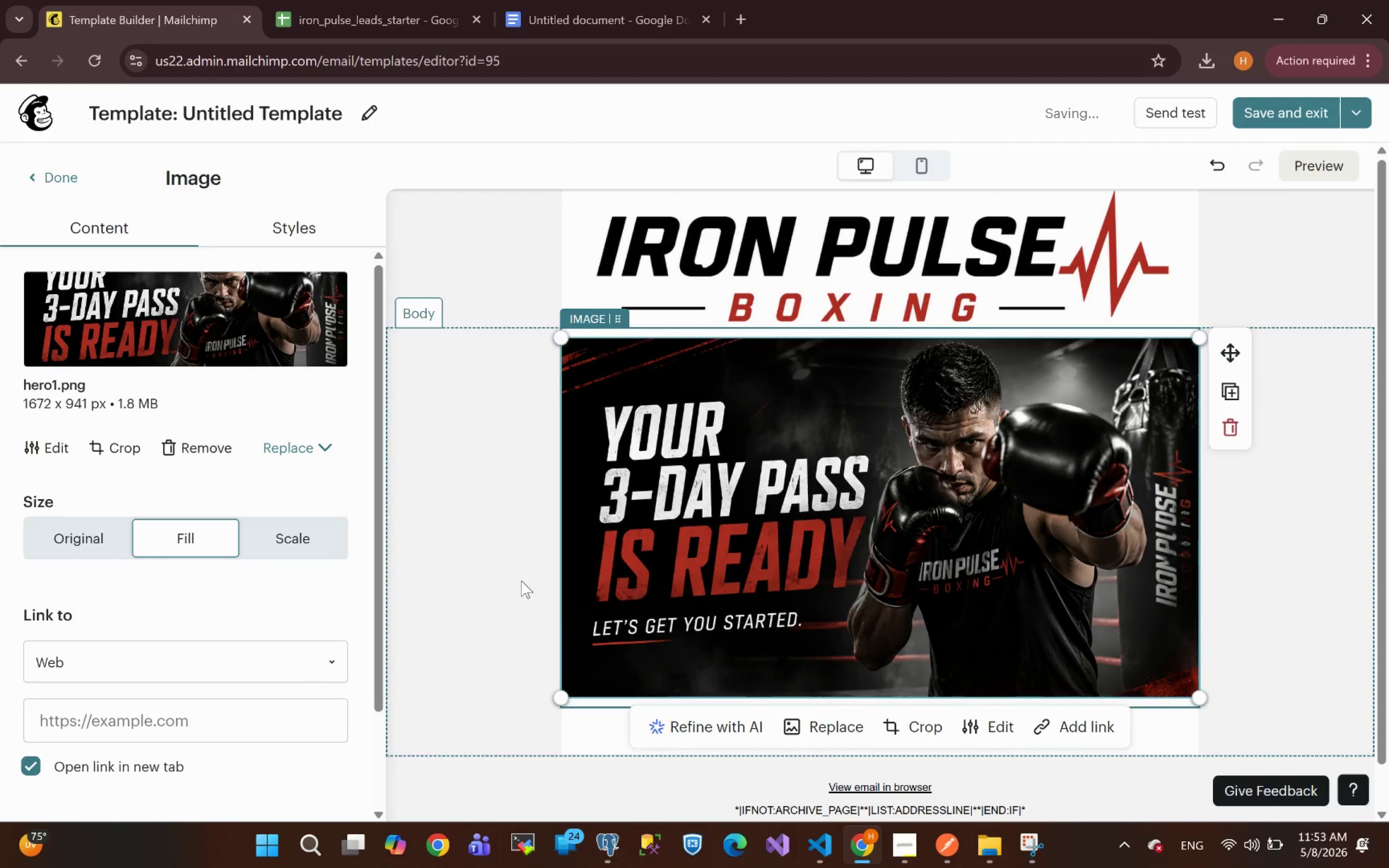 
left_click([921, 731])
 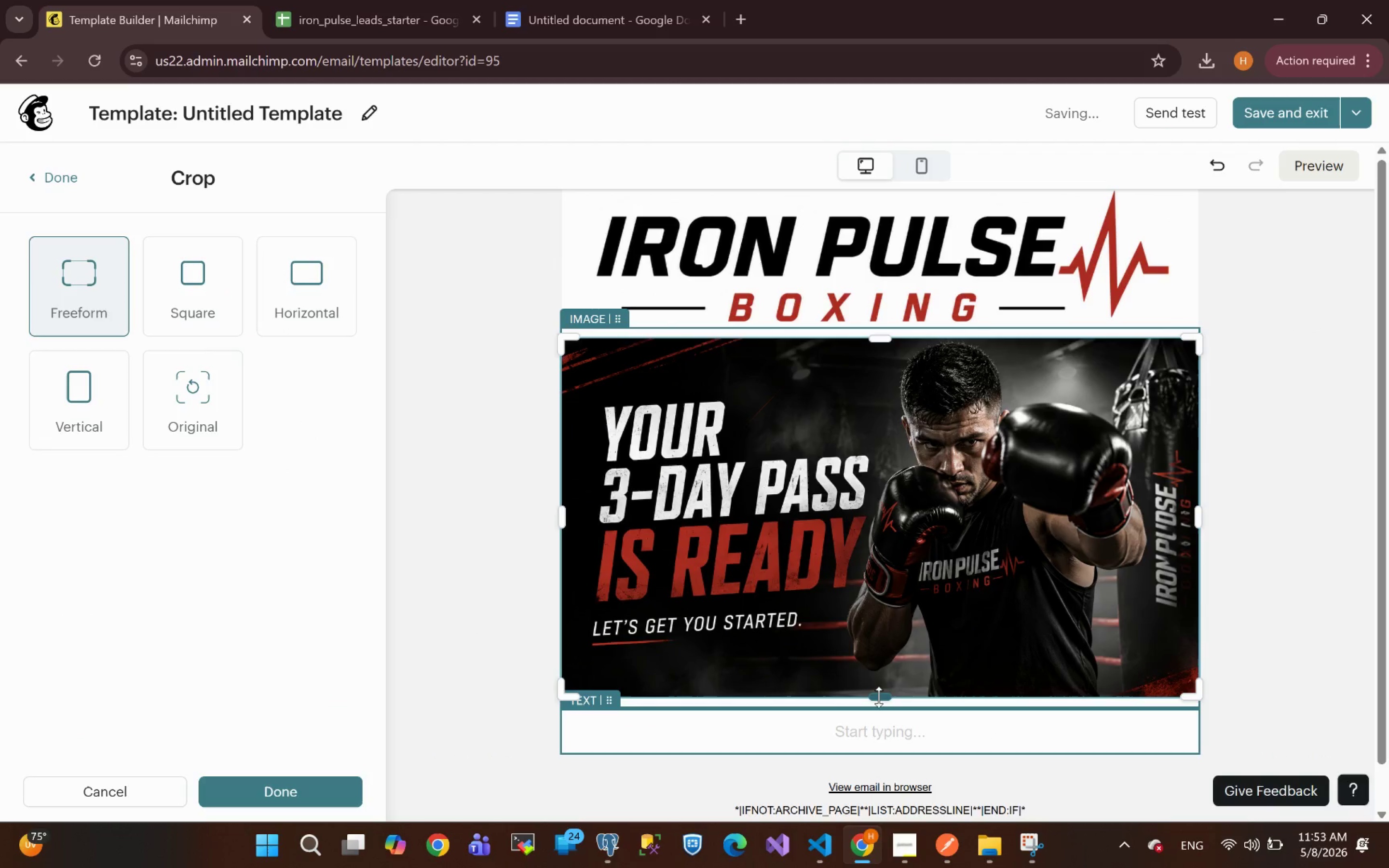 
left_click_drag(start_coordinate=[879, 697], to_coordinate=[878, 670])
 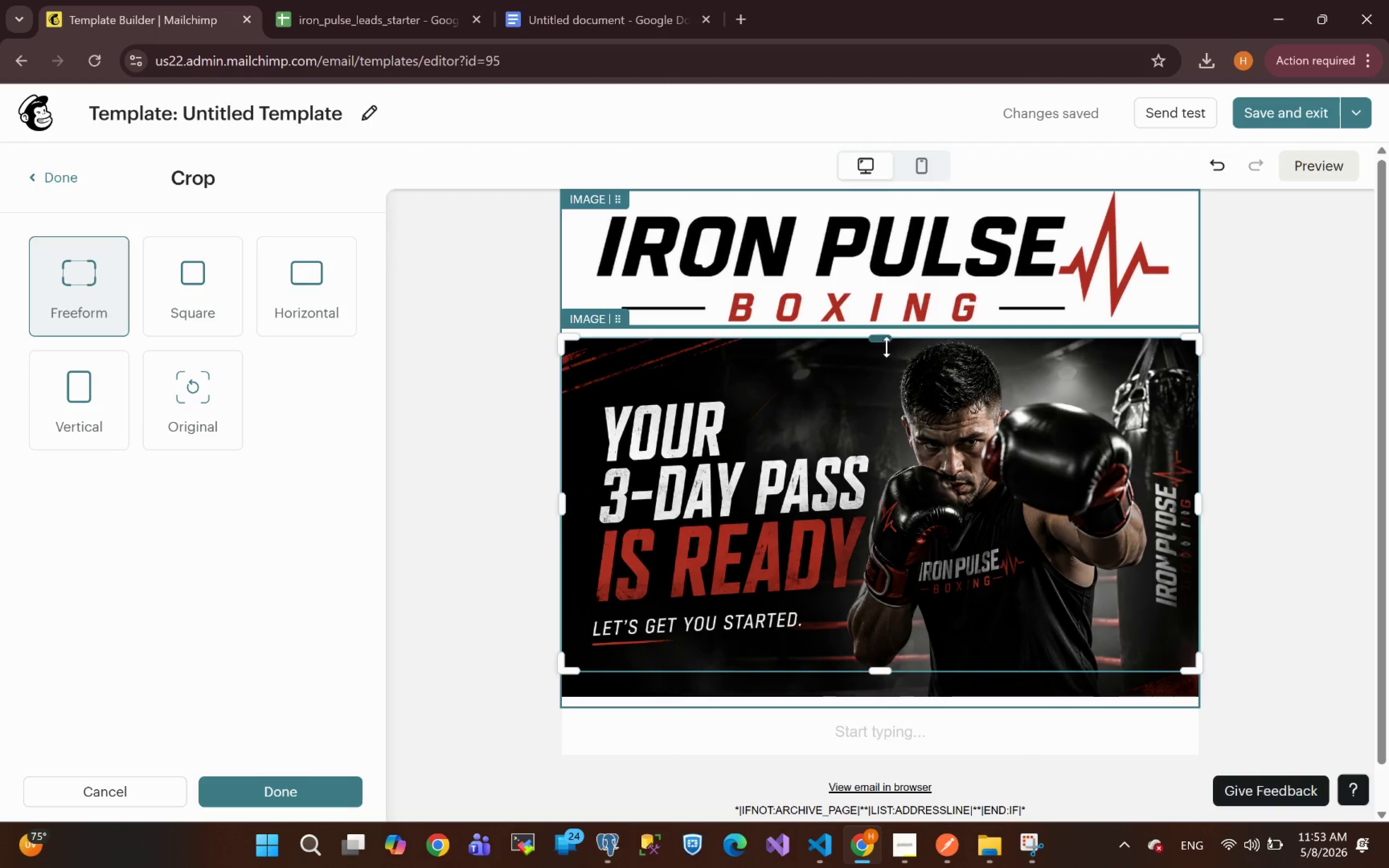 
left_click_drag(start_coordinate=[885, 340], to_coordinate=[887, 342])
 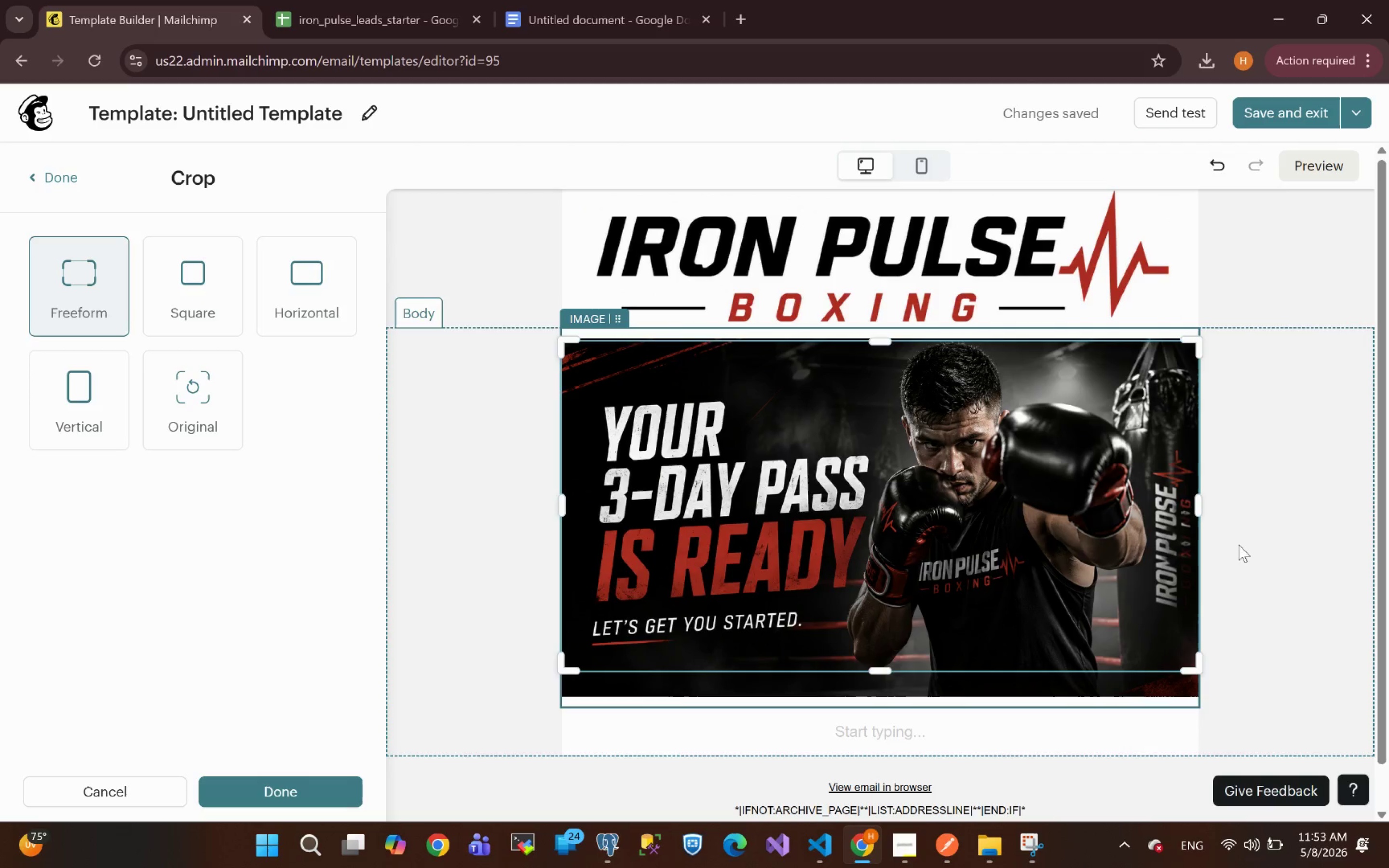 
left_click([1301, 579])
 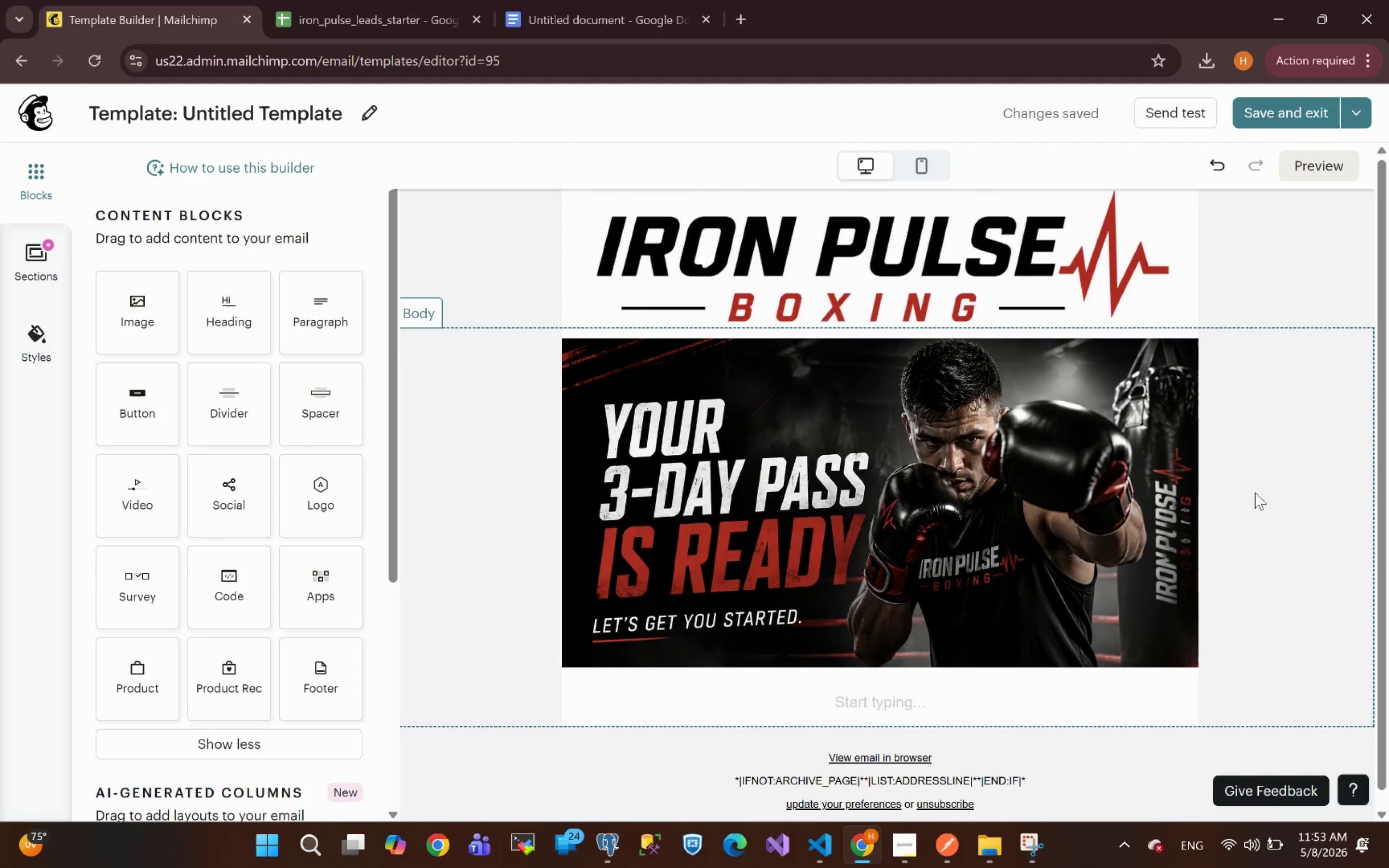 
wait(9.44)
 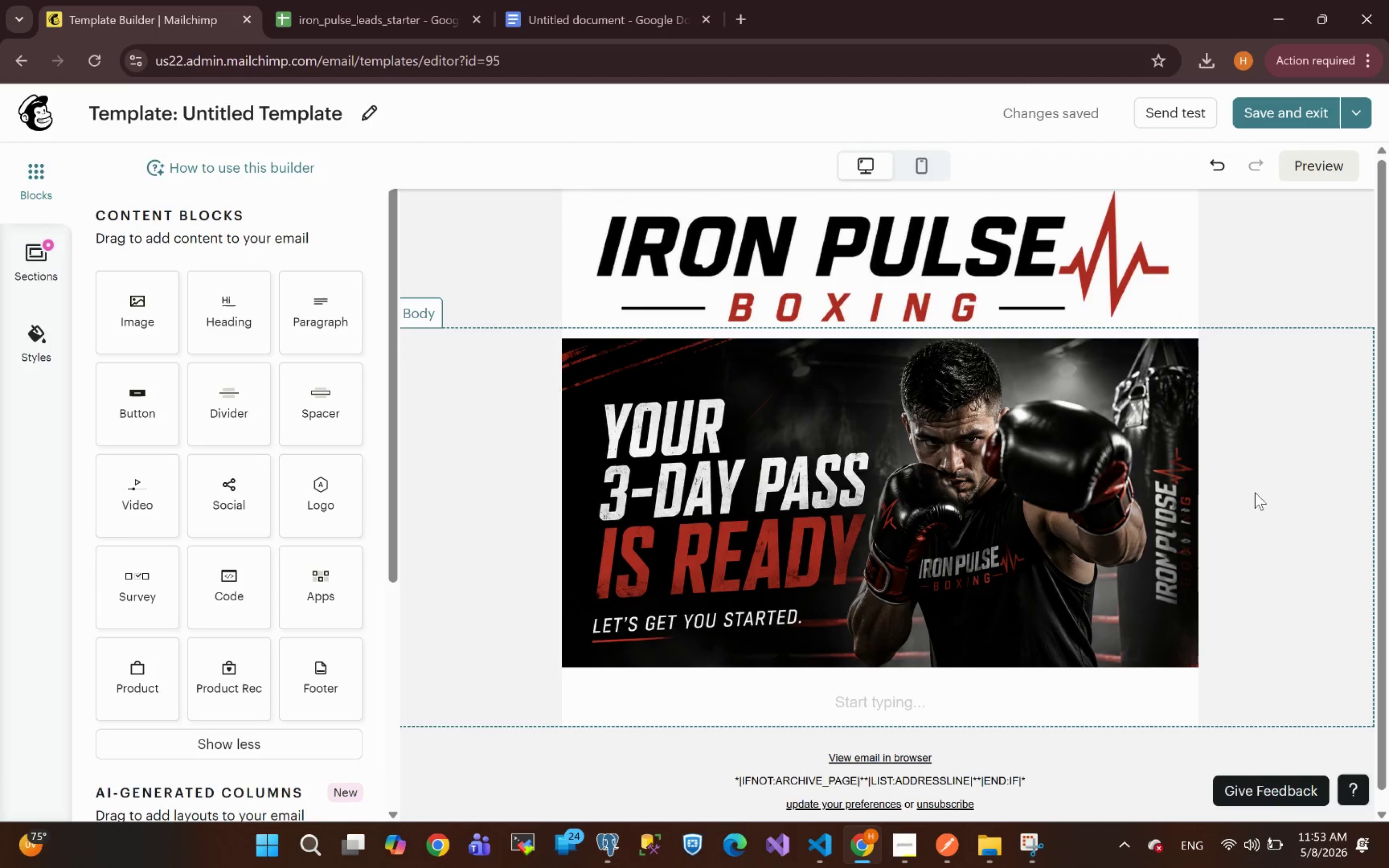 
left_click([883, 700])
 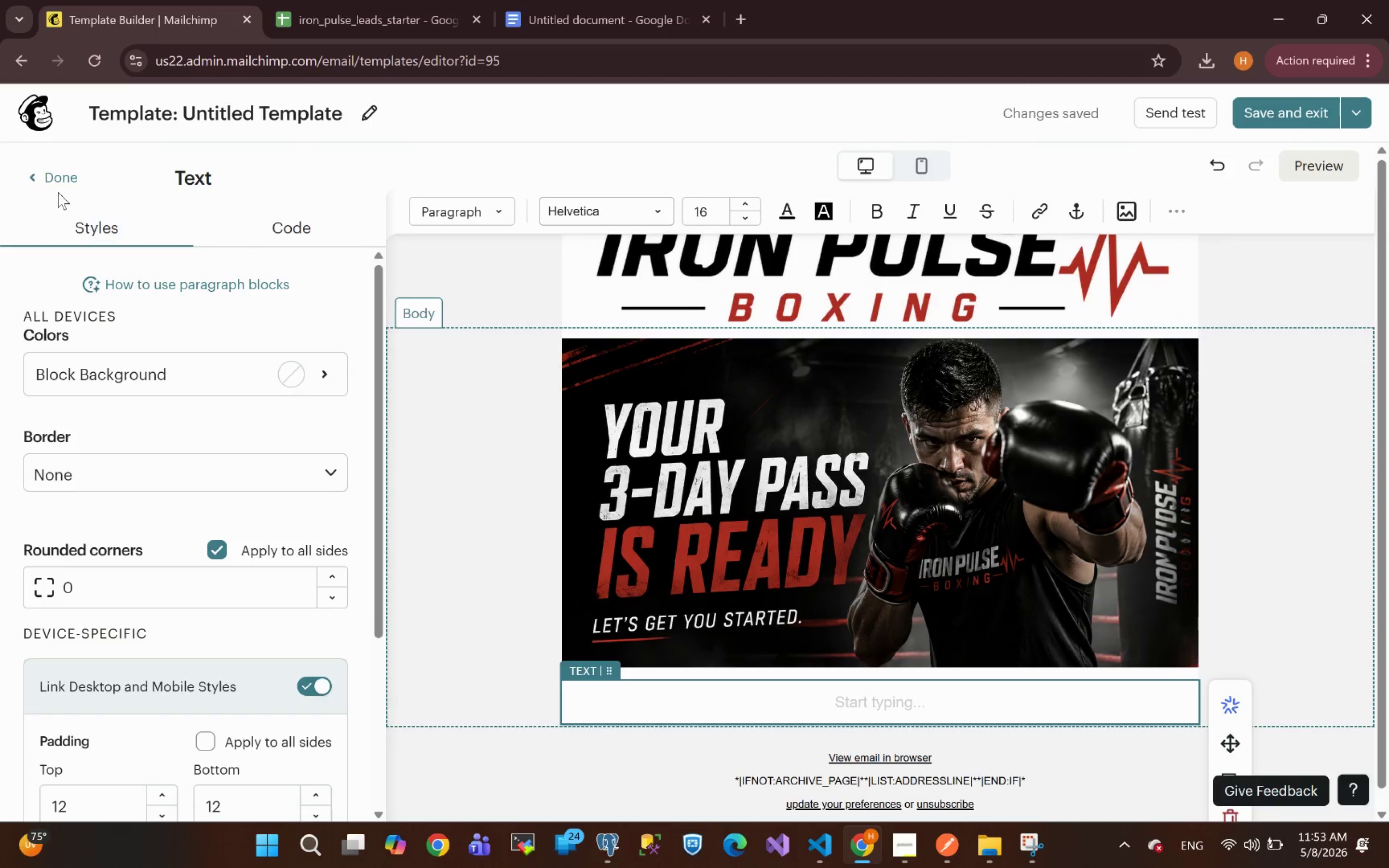 
left_click([48, 182])
 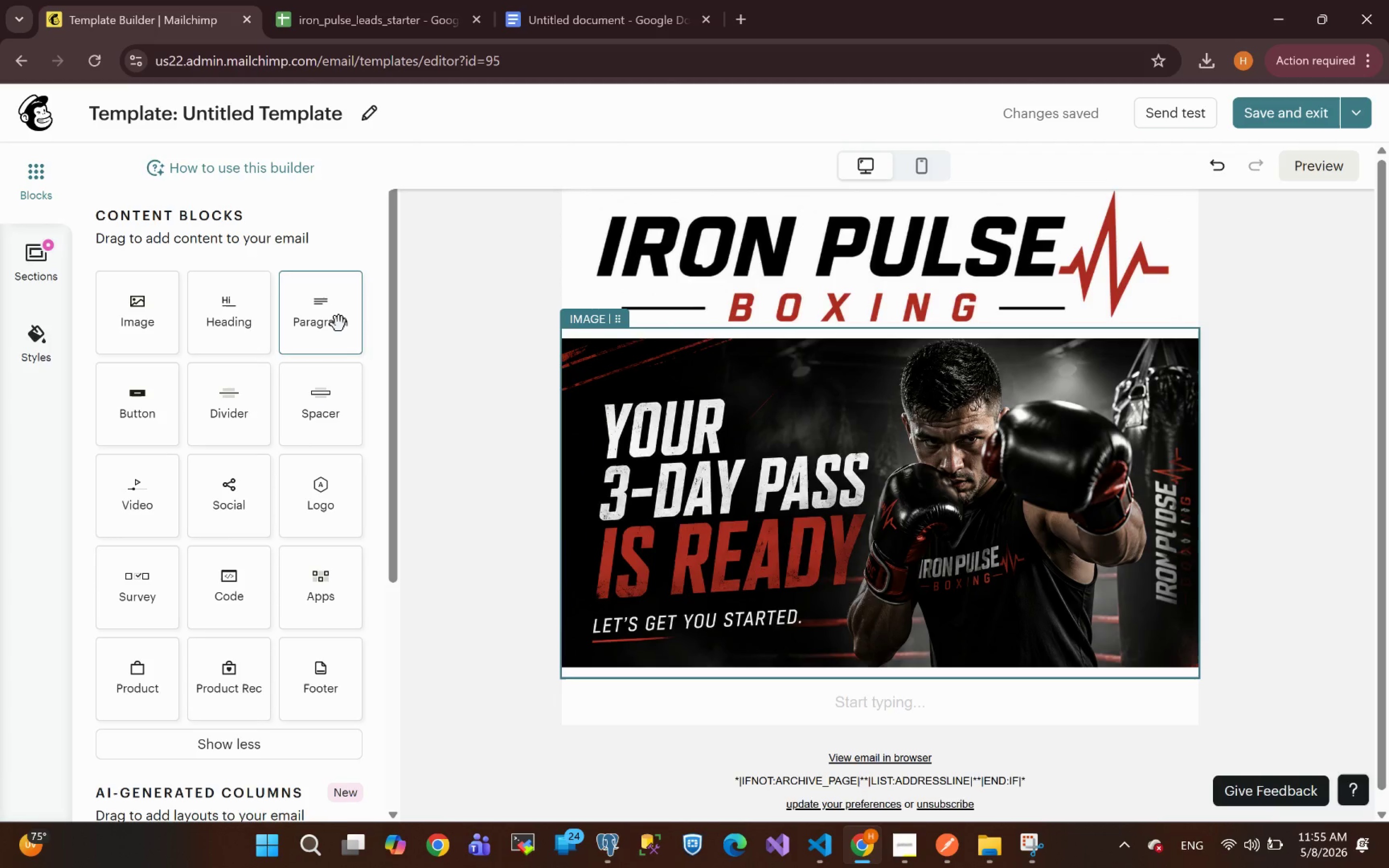 
wait(114.65)
 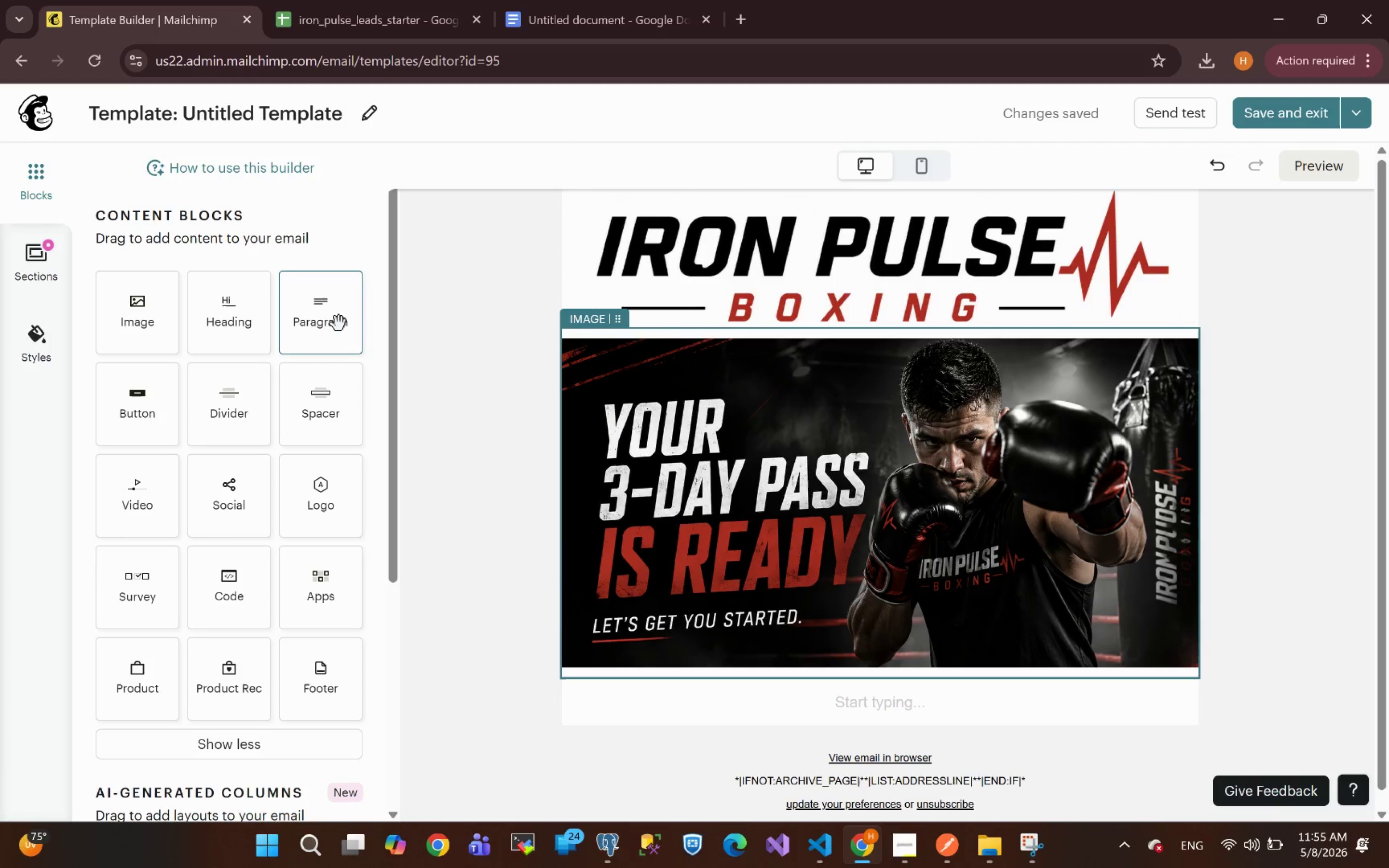 
left_click([857, 712])
 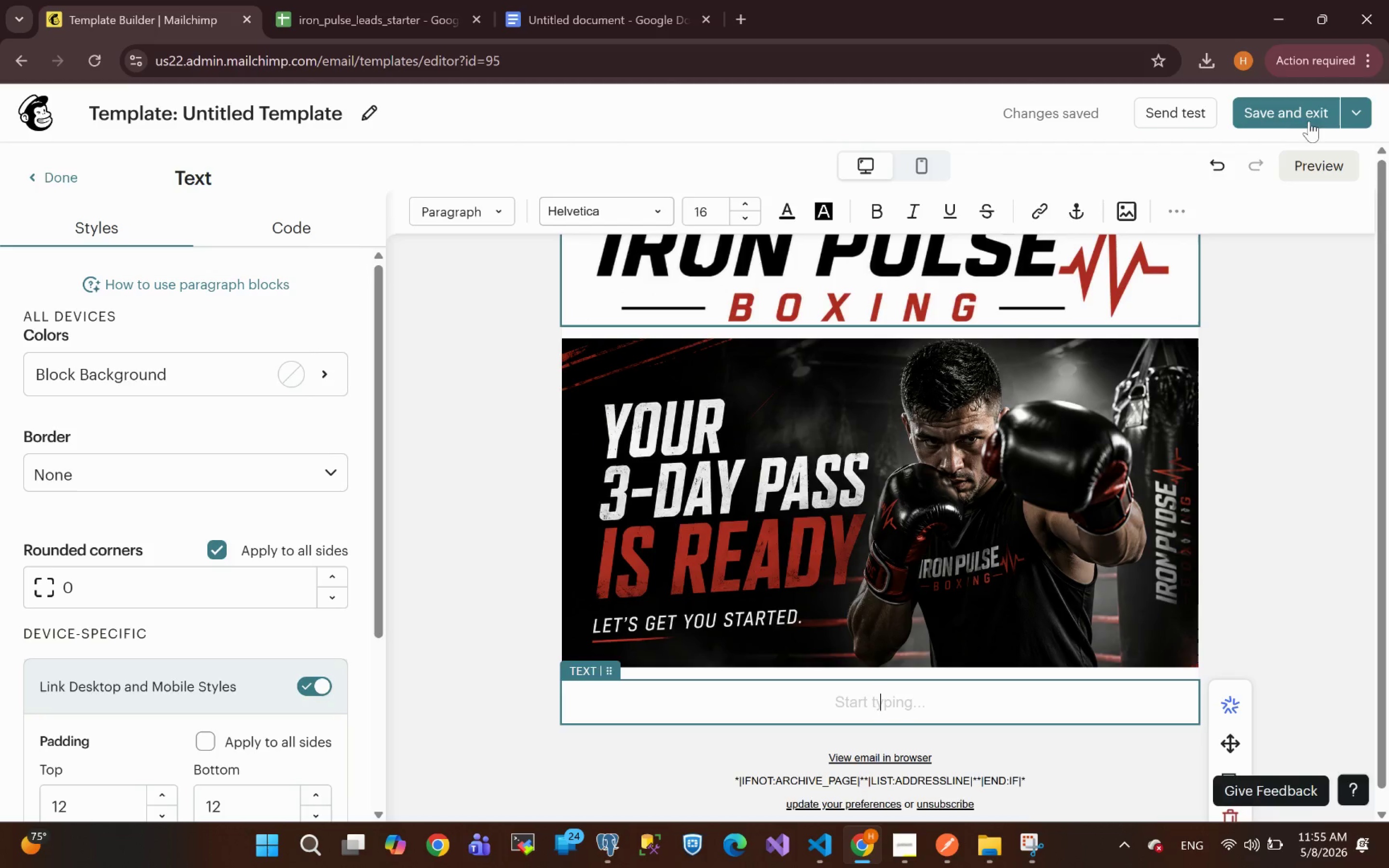 
left_click([1186, 216])
 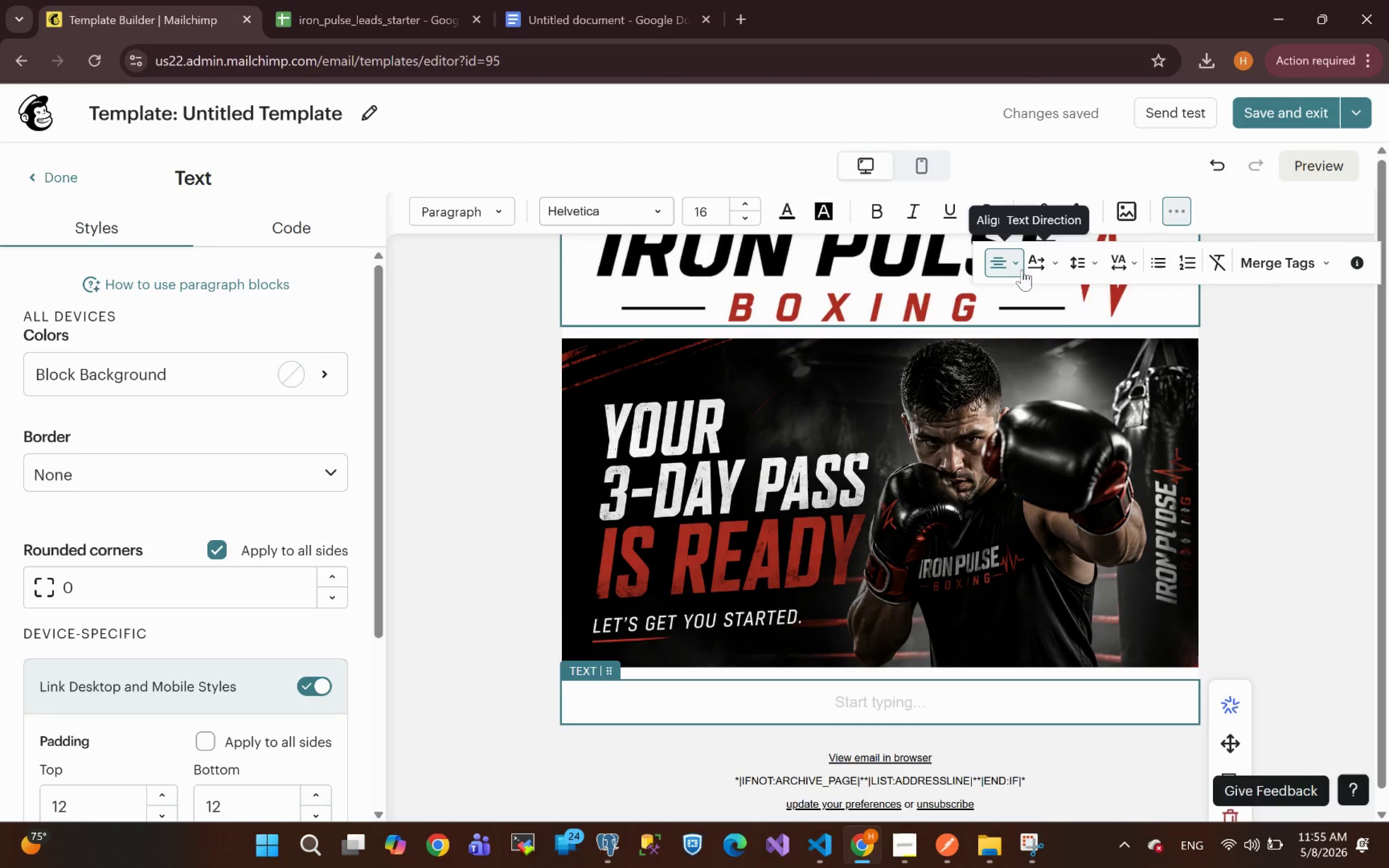 
left_click([1014, 267])
 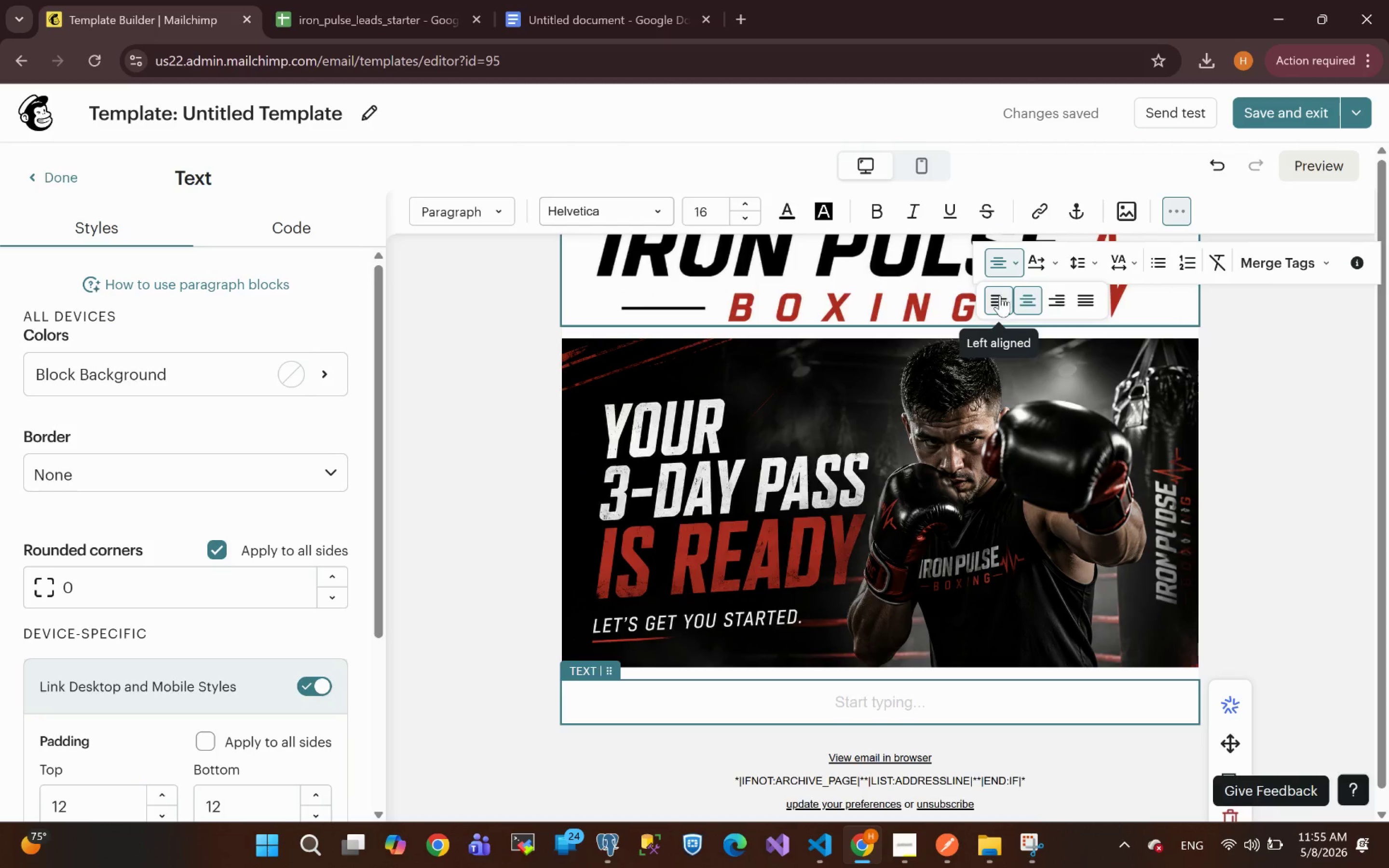 
left_click([999, 298])
 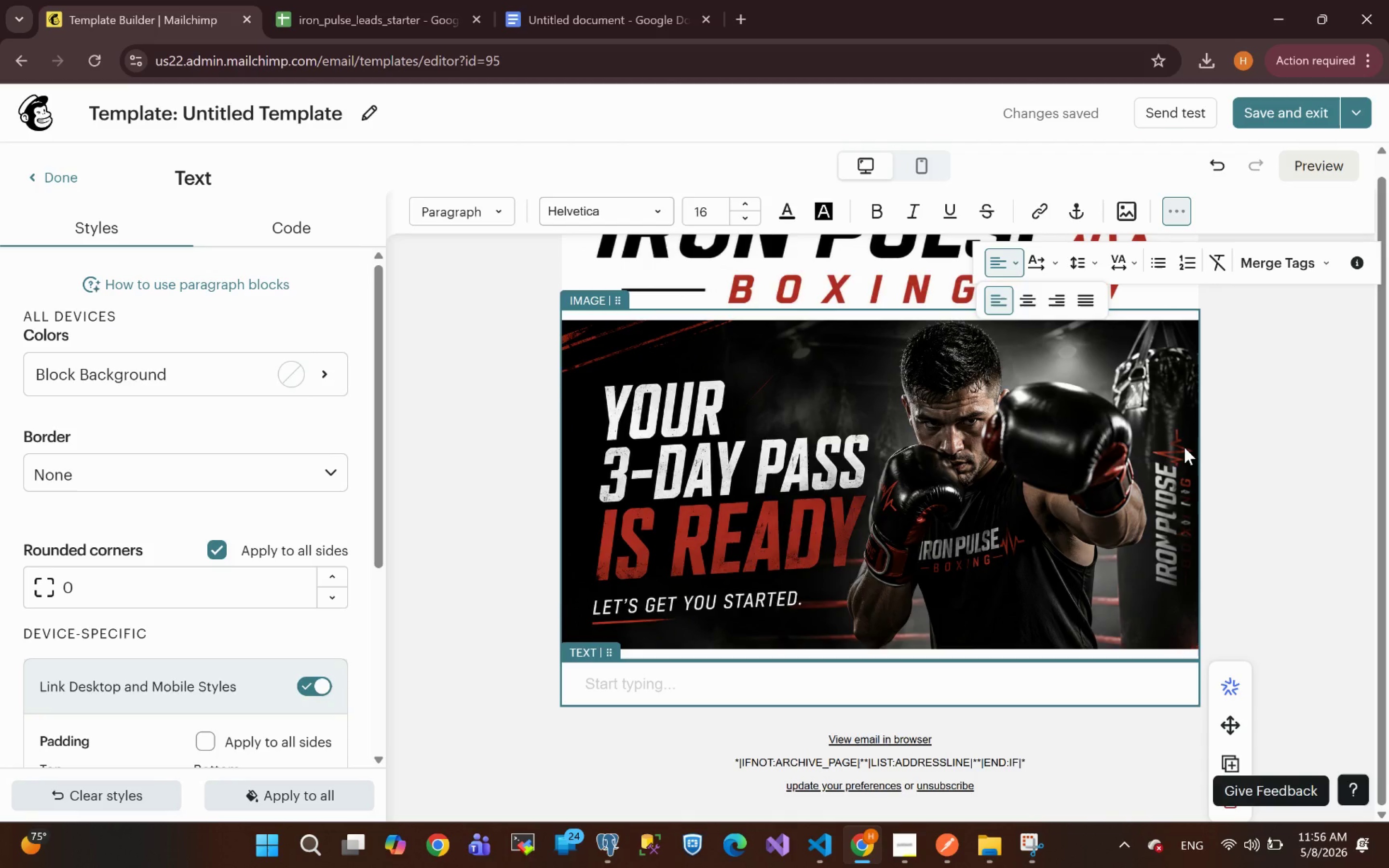 
wait(27.16)
 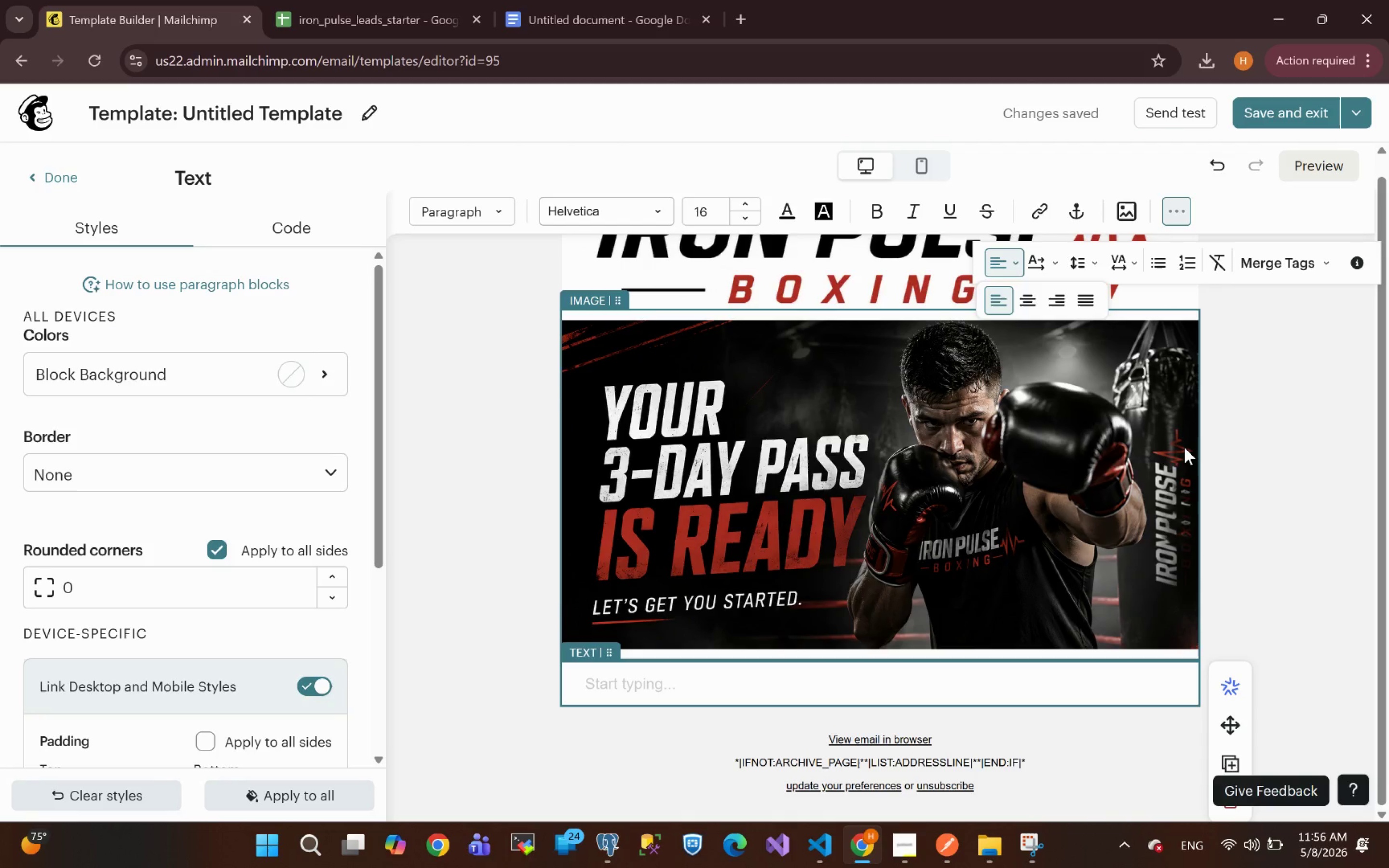 
left_click([1331, 614])
 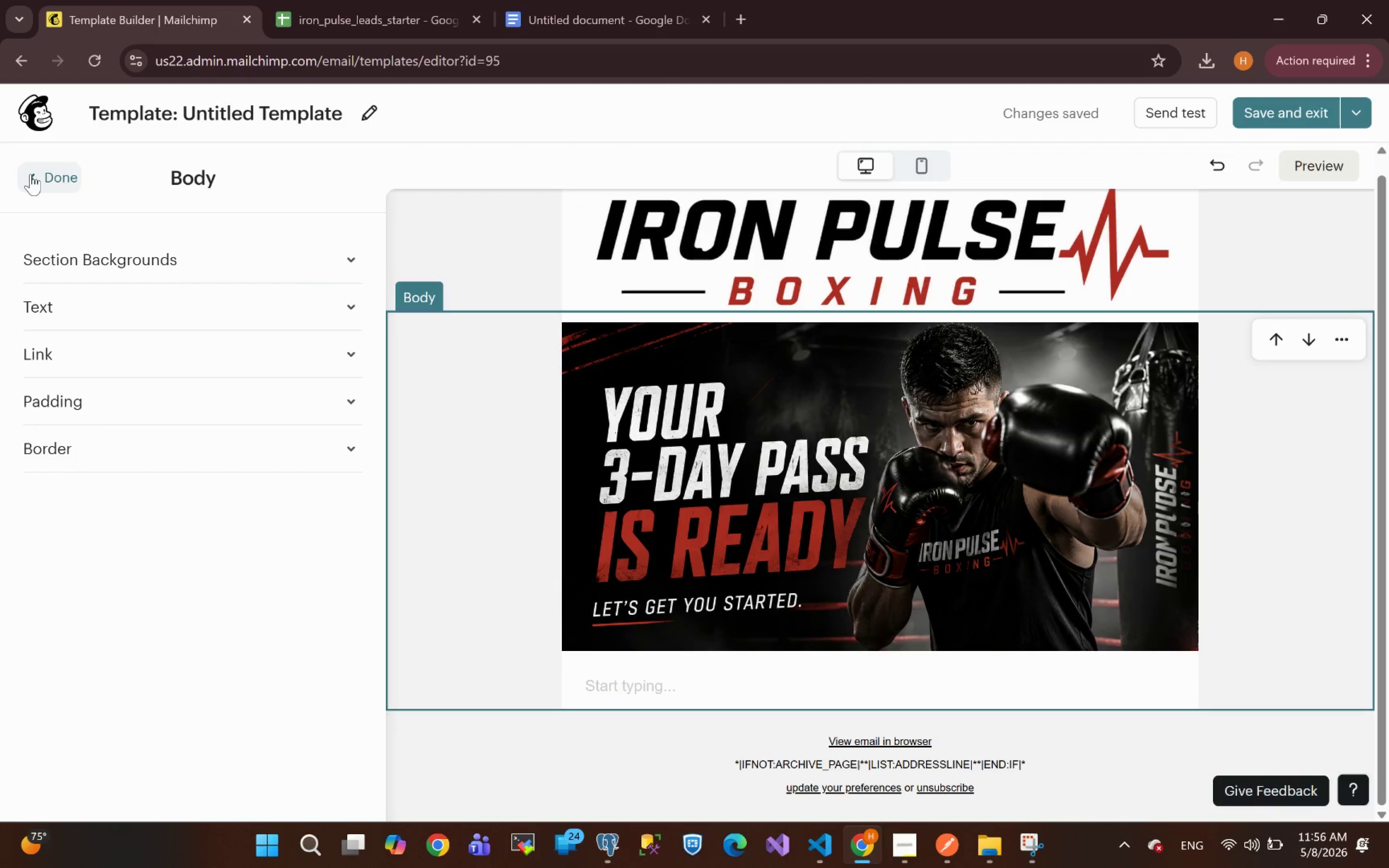 
left_click([30, 174])
 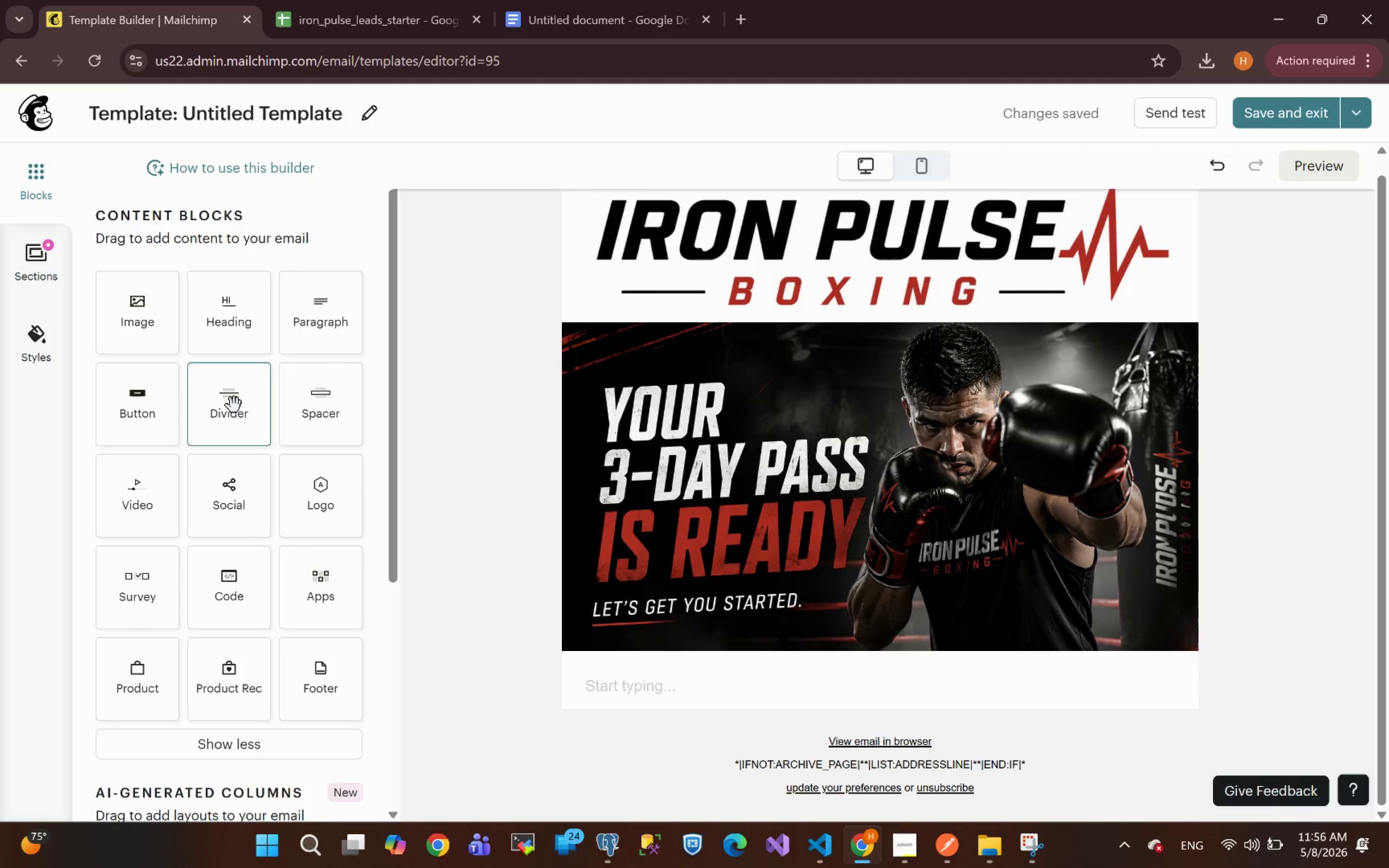 
left_click([234, 405])
 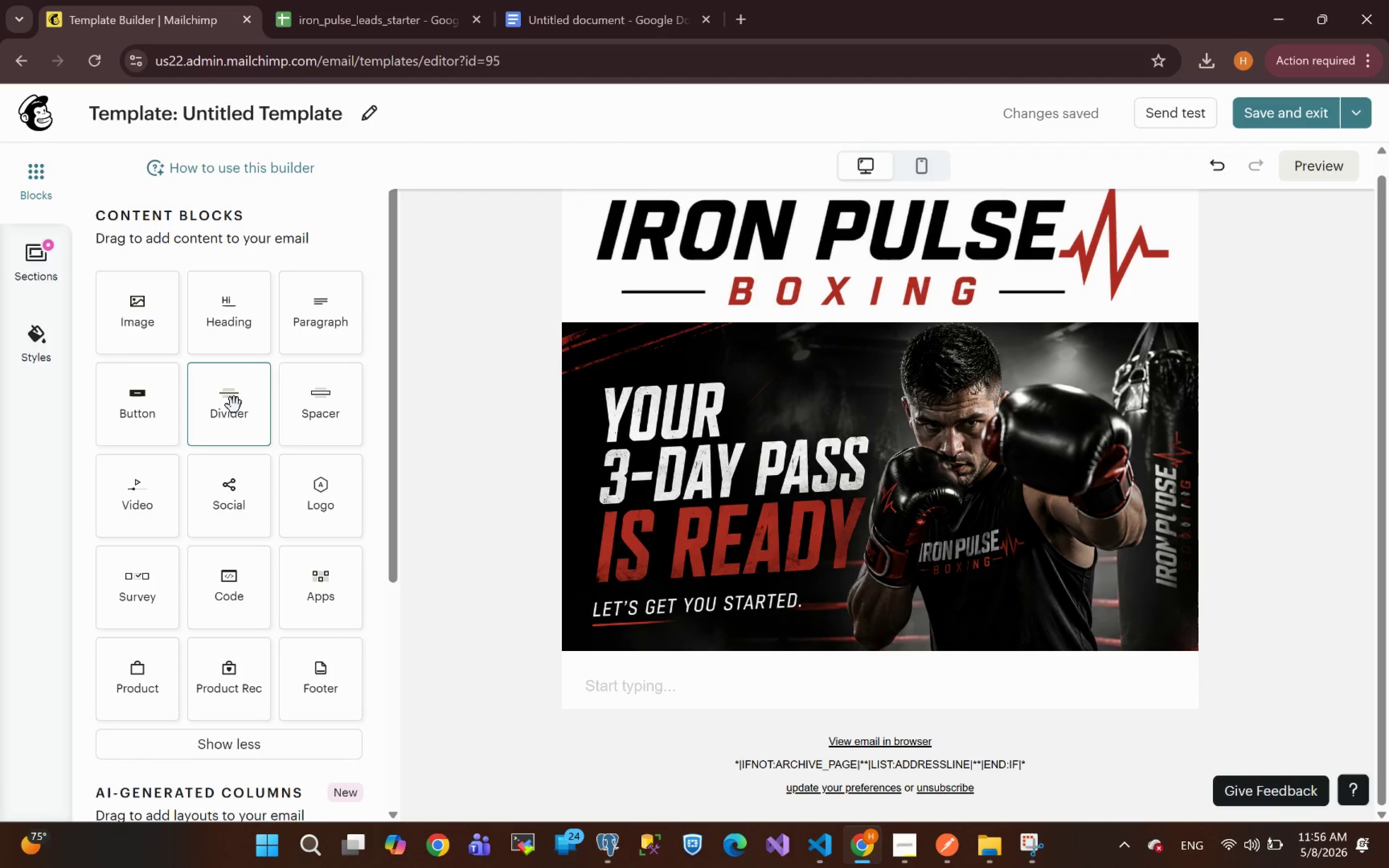 
left_click_drag(start_coordinate=[234, 405], to_coordinate=[796, 627])
 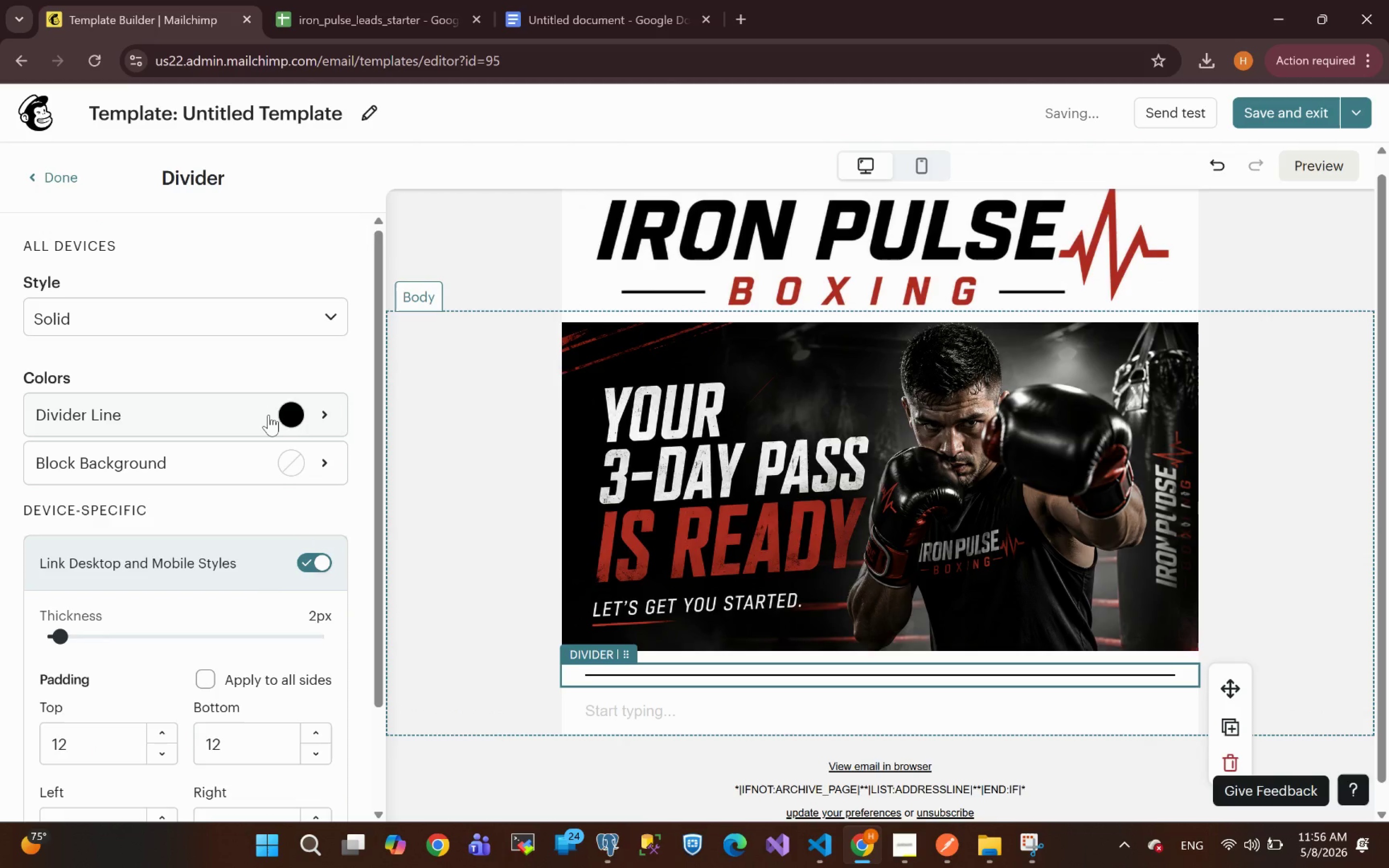 
left_click([291, 416])
 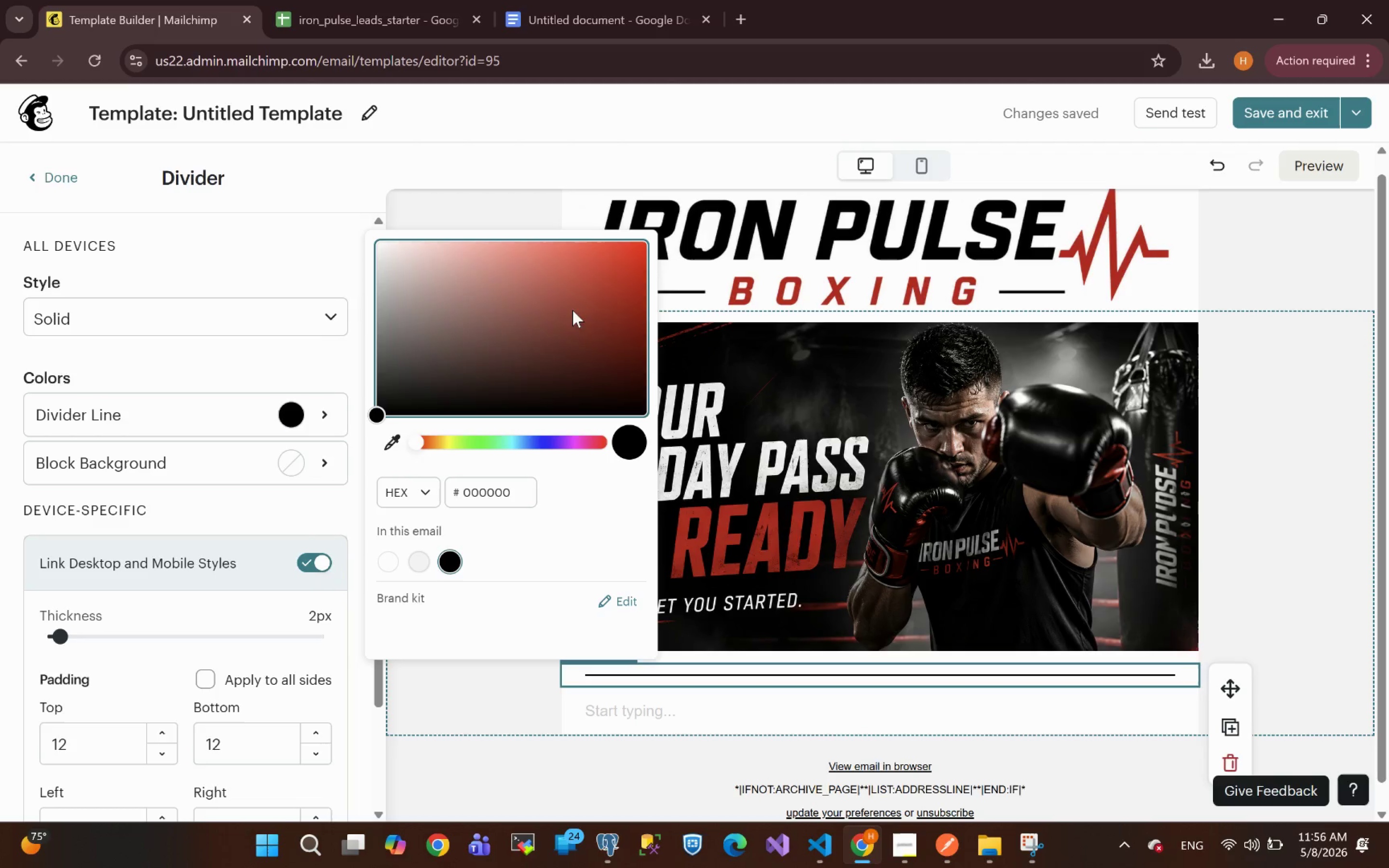 
left_click([638, 261])
 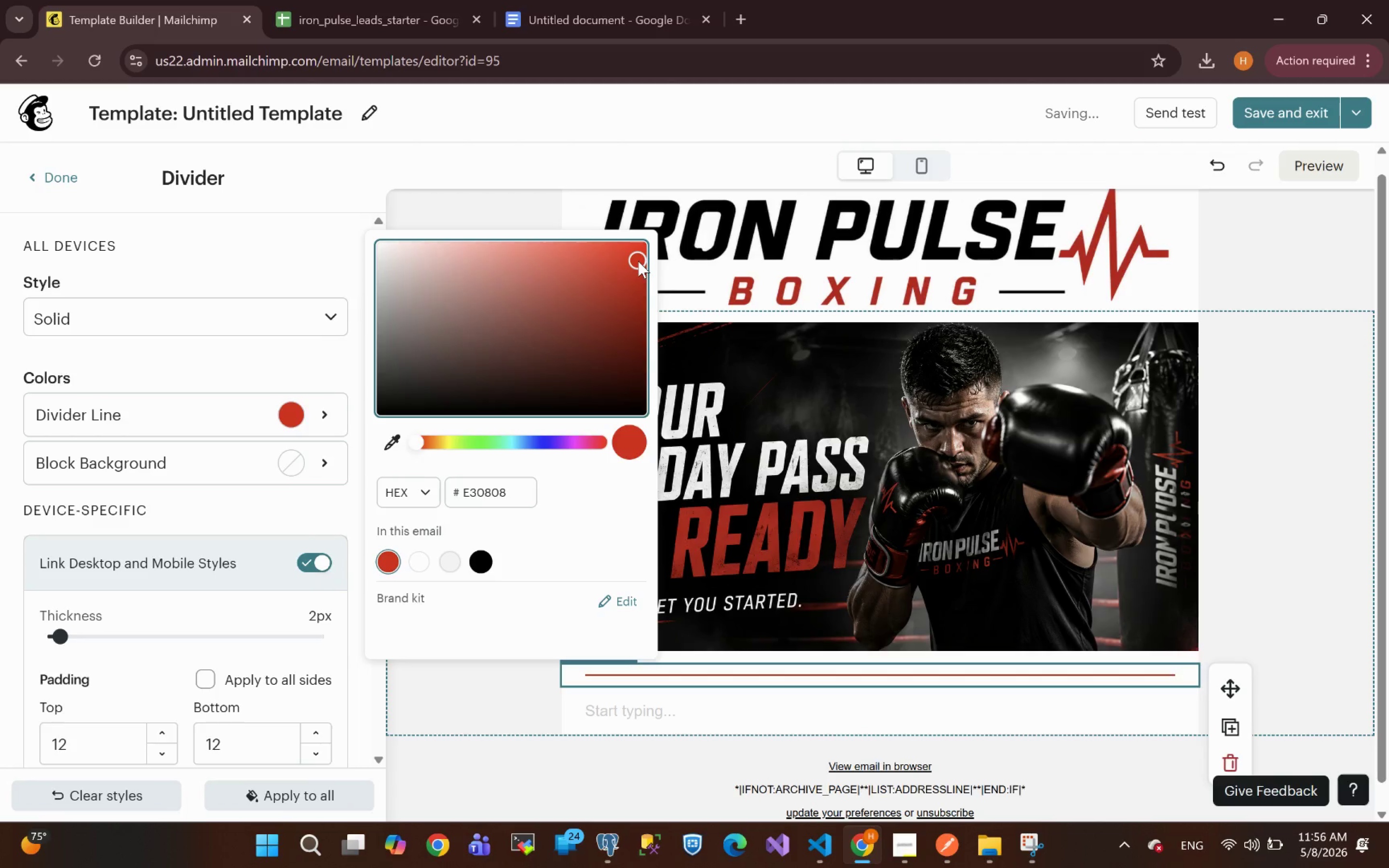 
left_click_drag(start_coordinate=[638, 261], to_coordinate=[616, 316])
 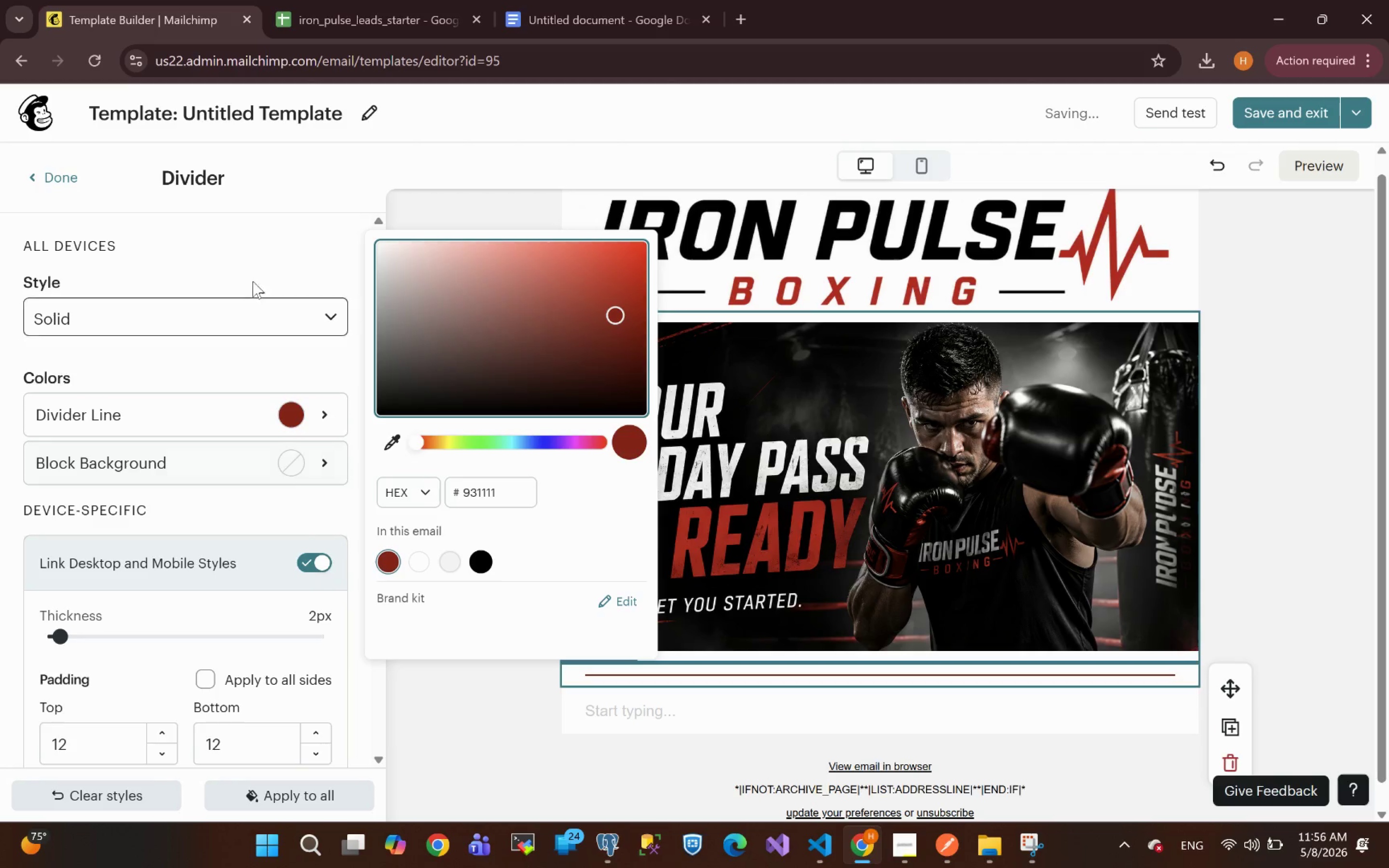 
mouse_move([179, 533])
 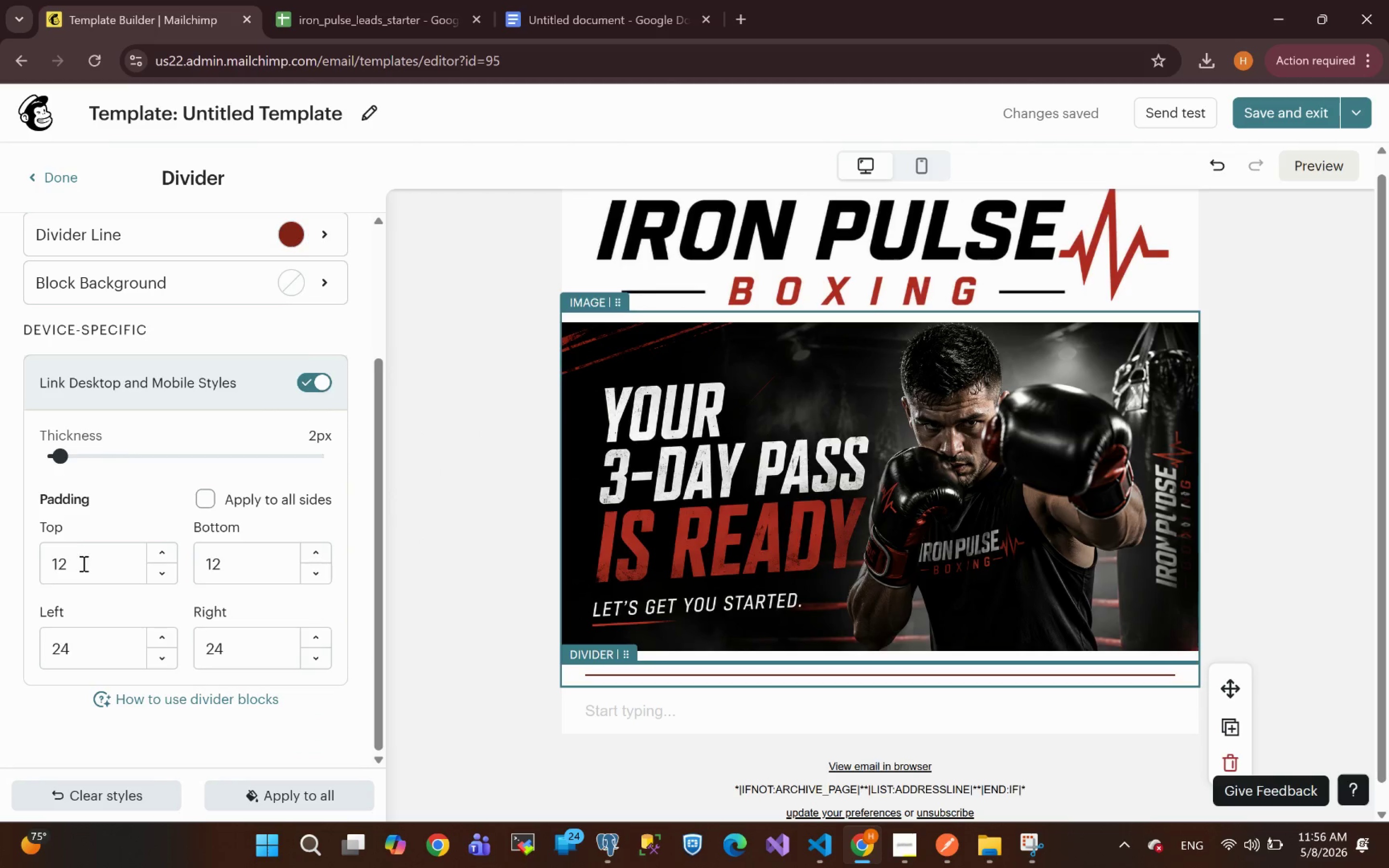 
left_click_drag(start_coordinate=[82, 563], to_coordinate=[0, 559])
 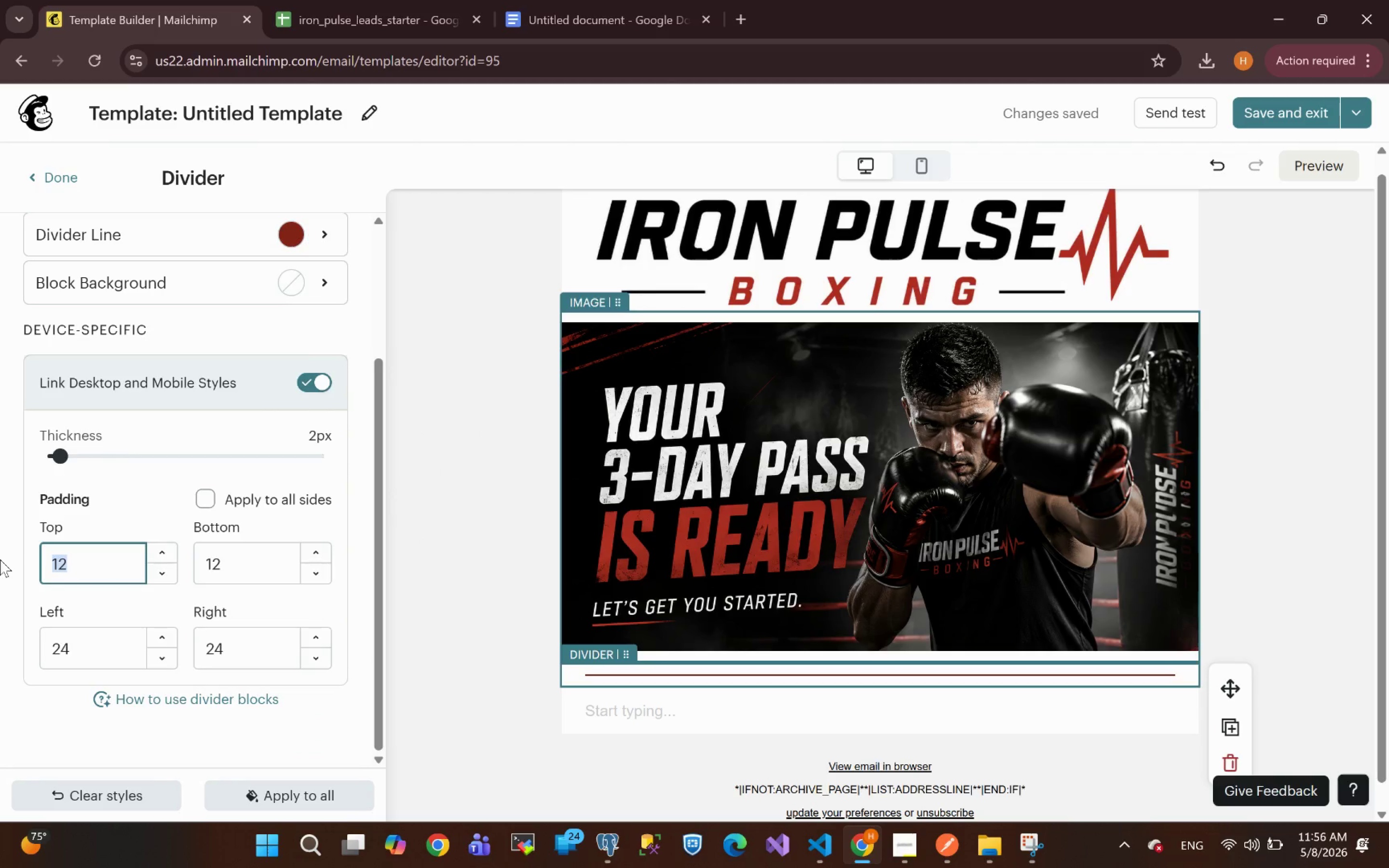 
key(0)
 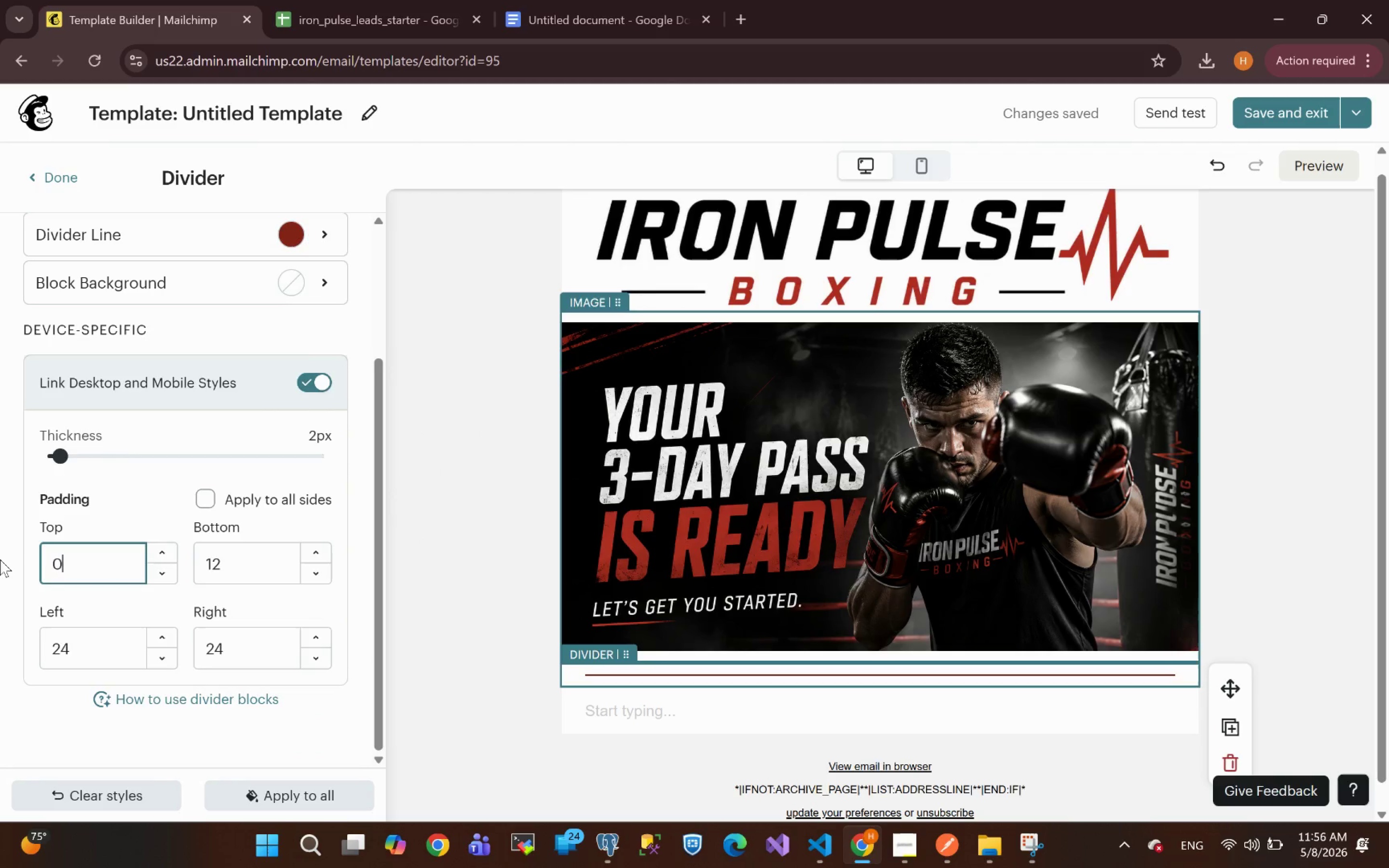 
key(Enter)
 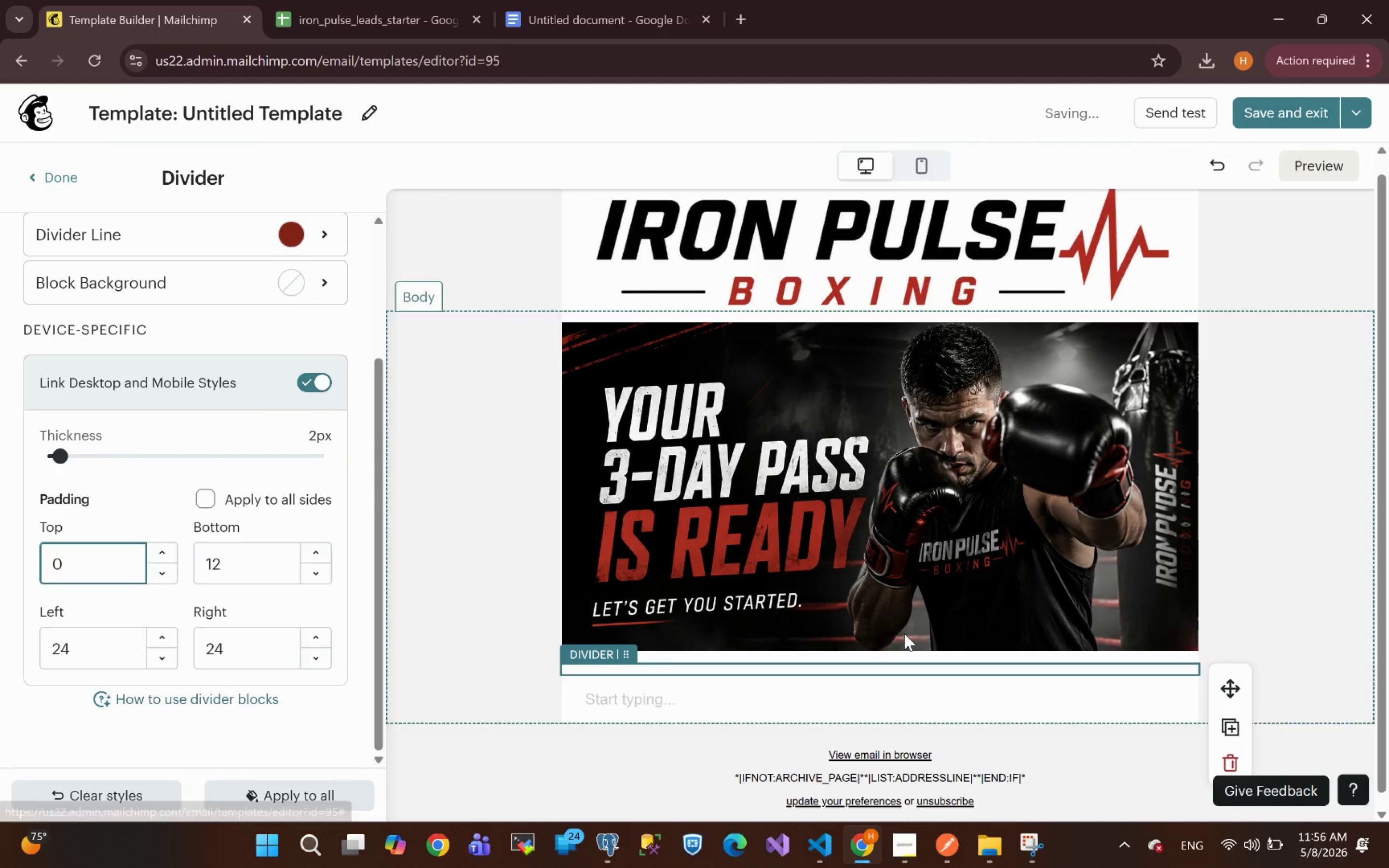 
left_click([1369, 595])
 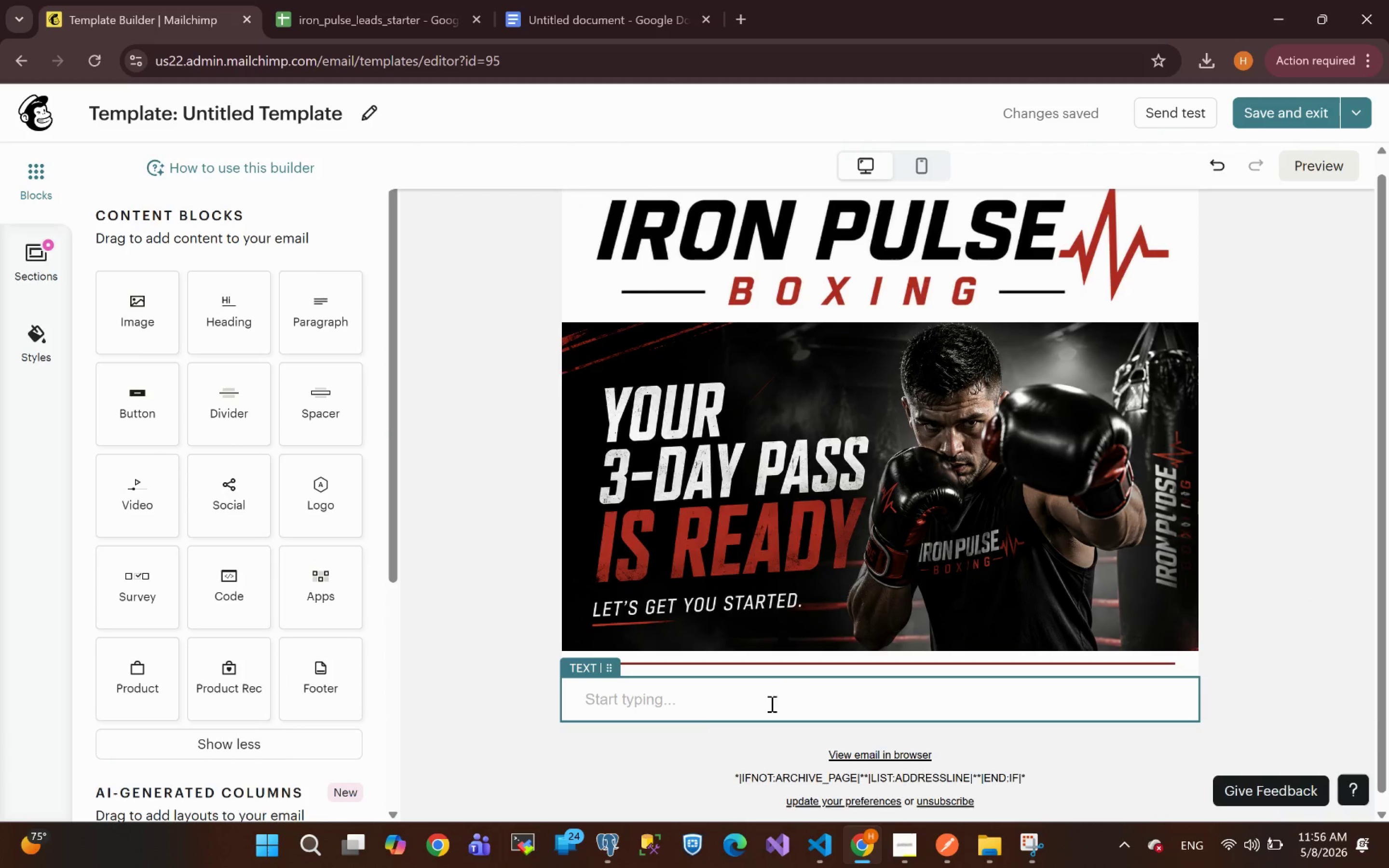 
left_click([641, 696])
 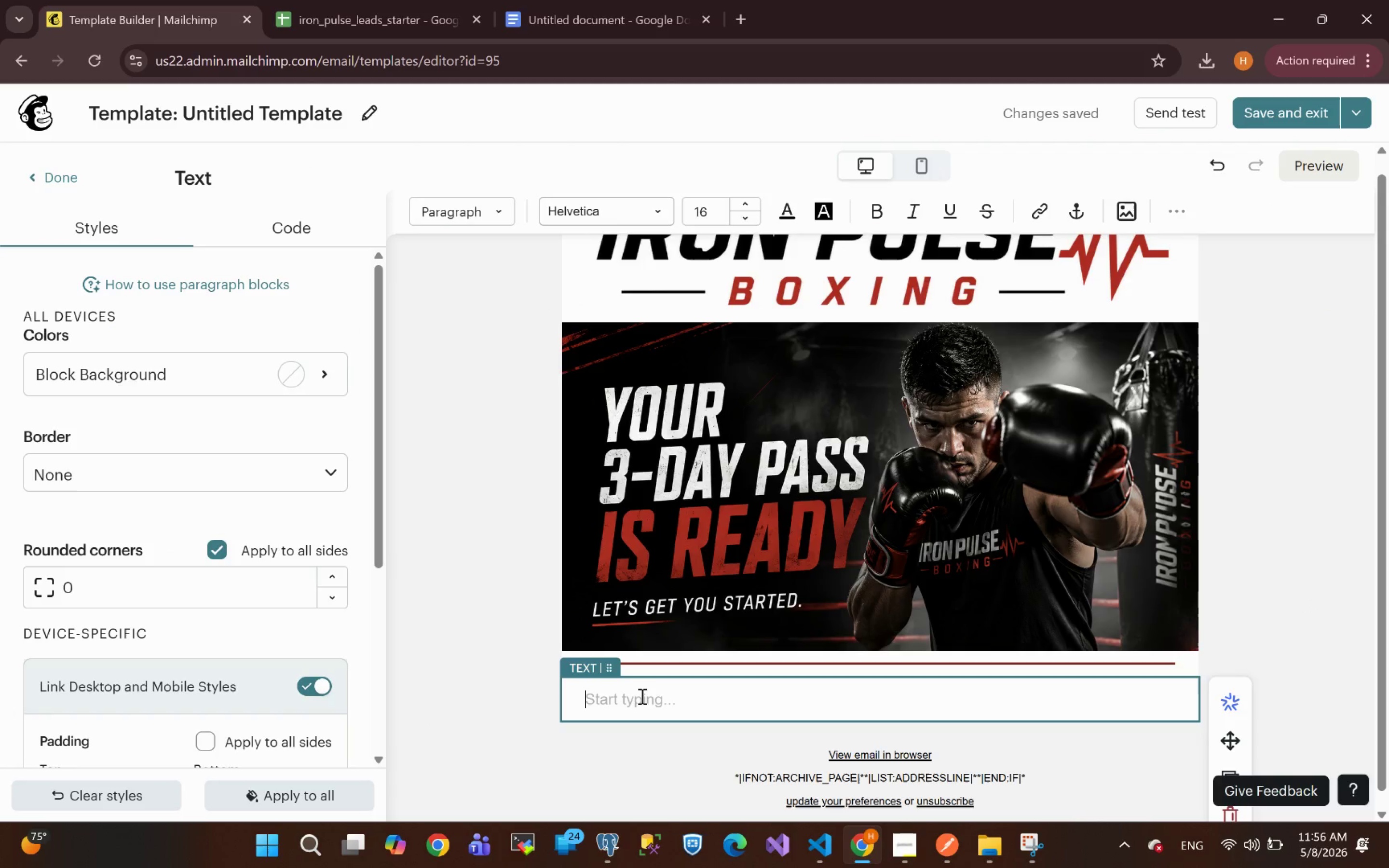 
wait(8.35)
 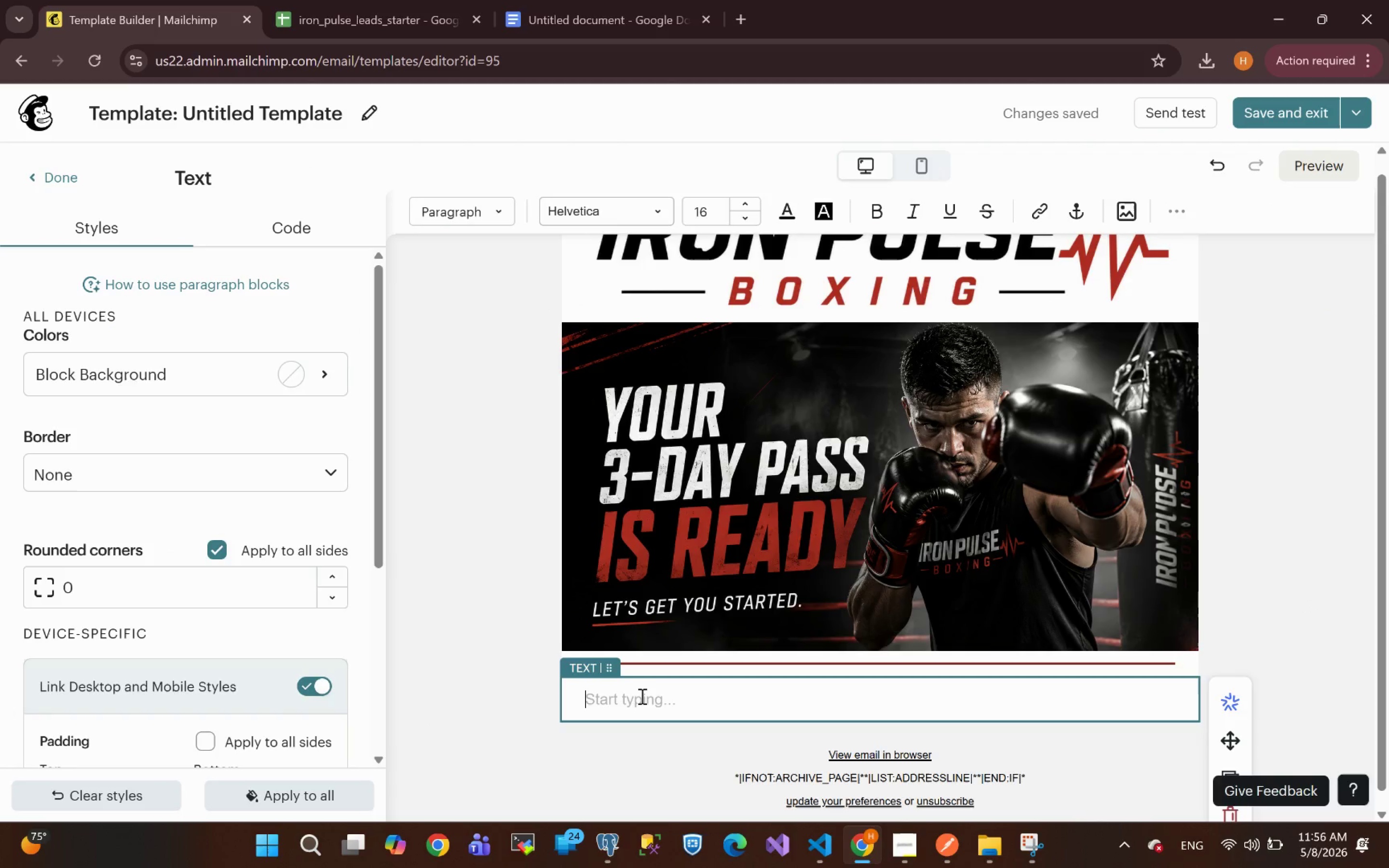 
left_click([580, 10])
 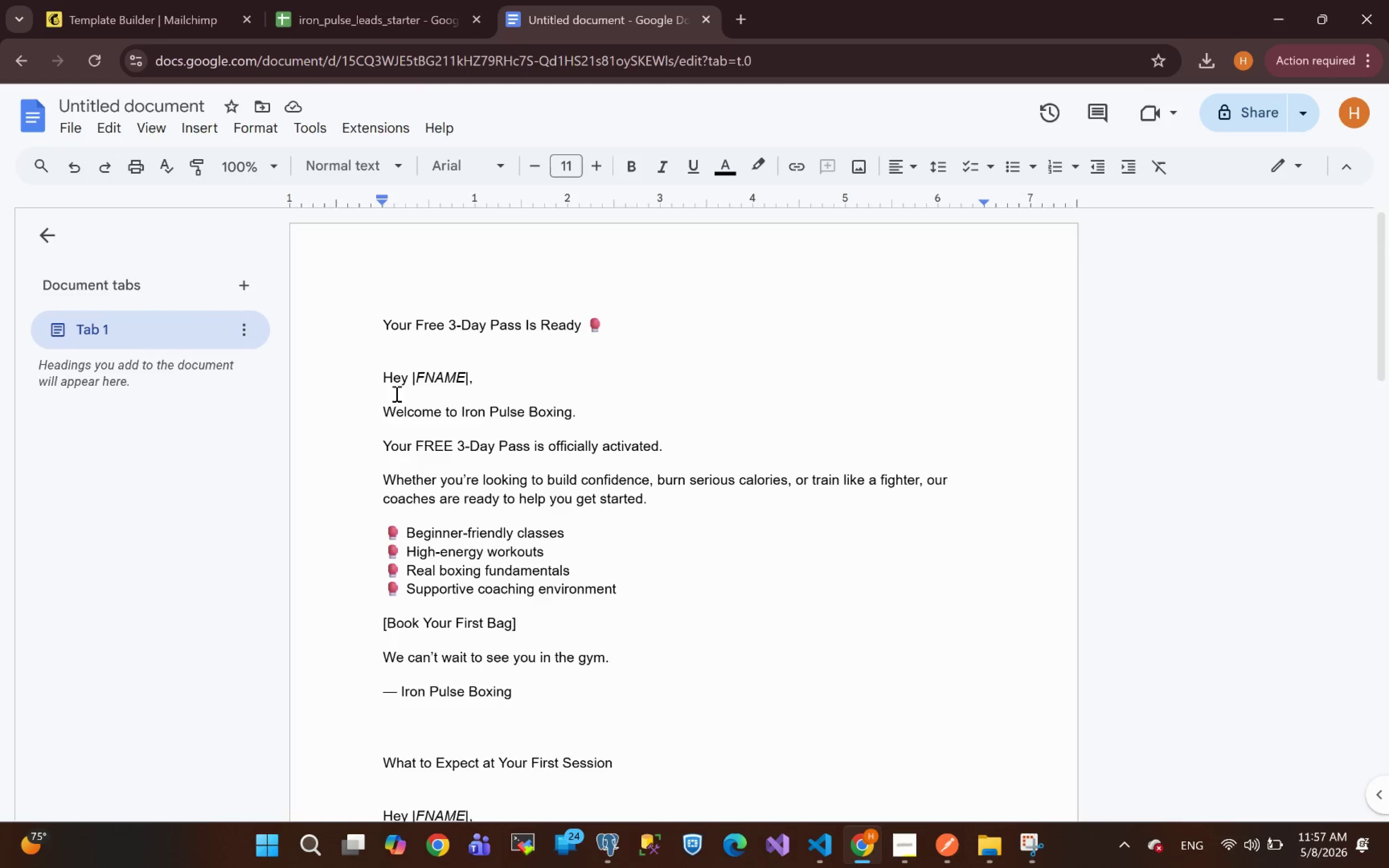 
left_click([385, 378])
 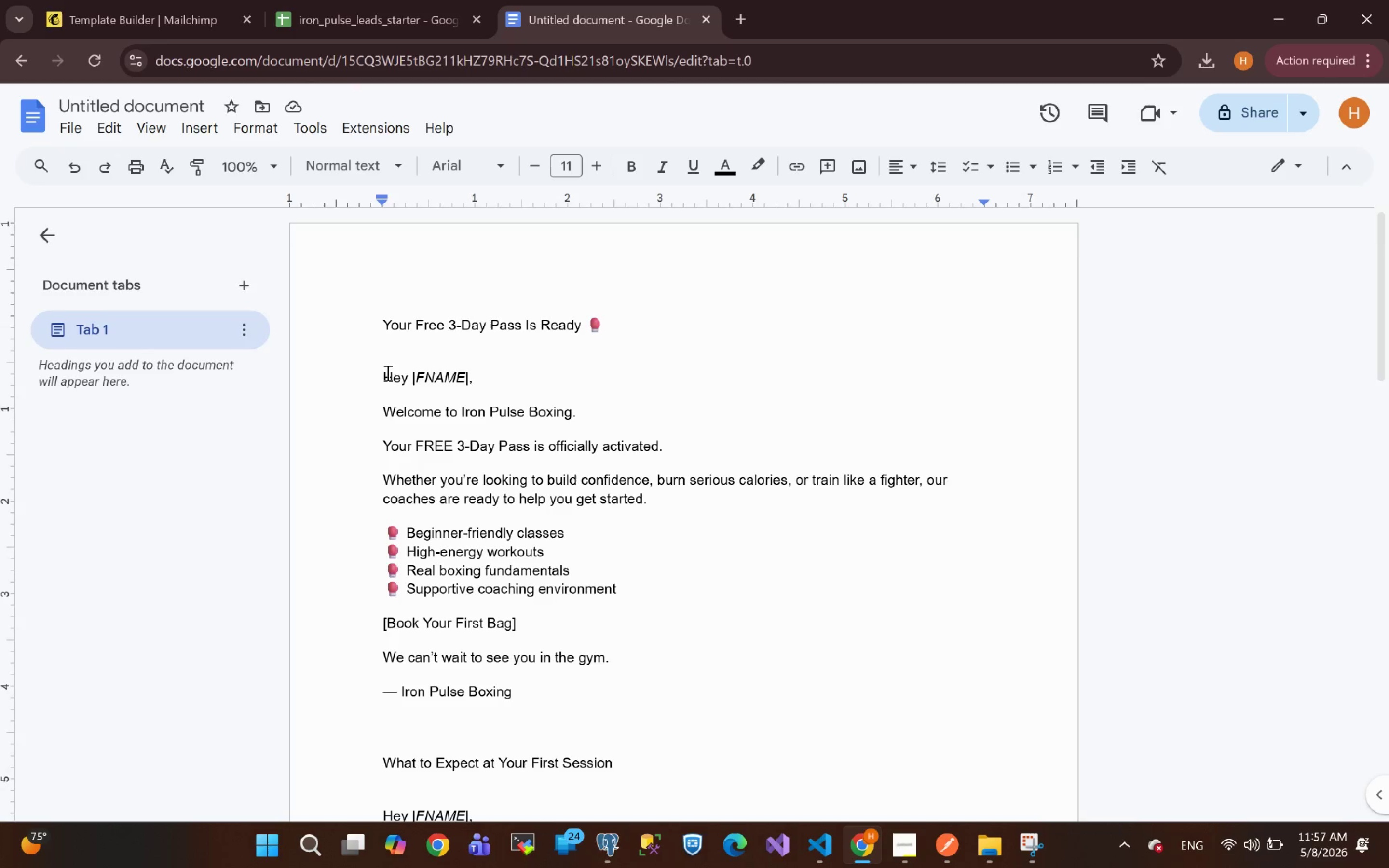 
left_click_drag(start_coordinate=[381, 377], to_coordinate=[559, 690])
 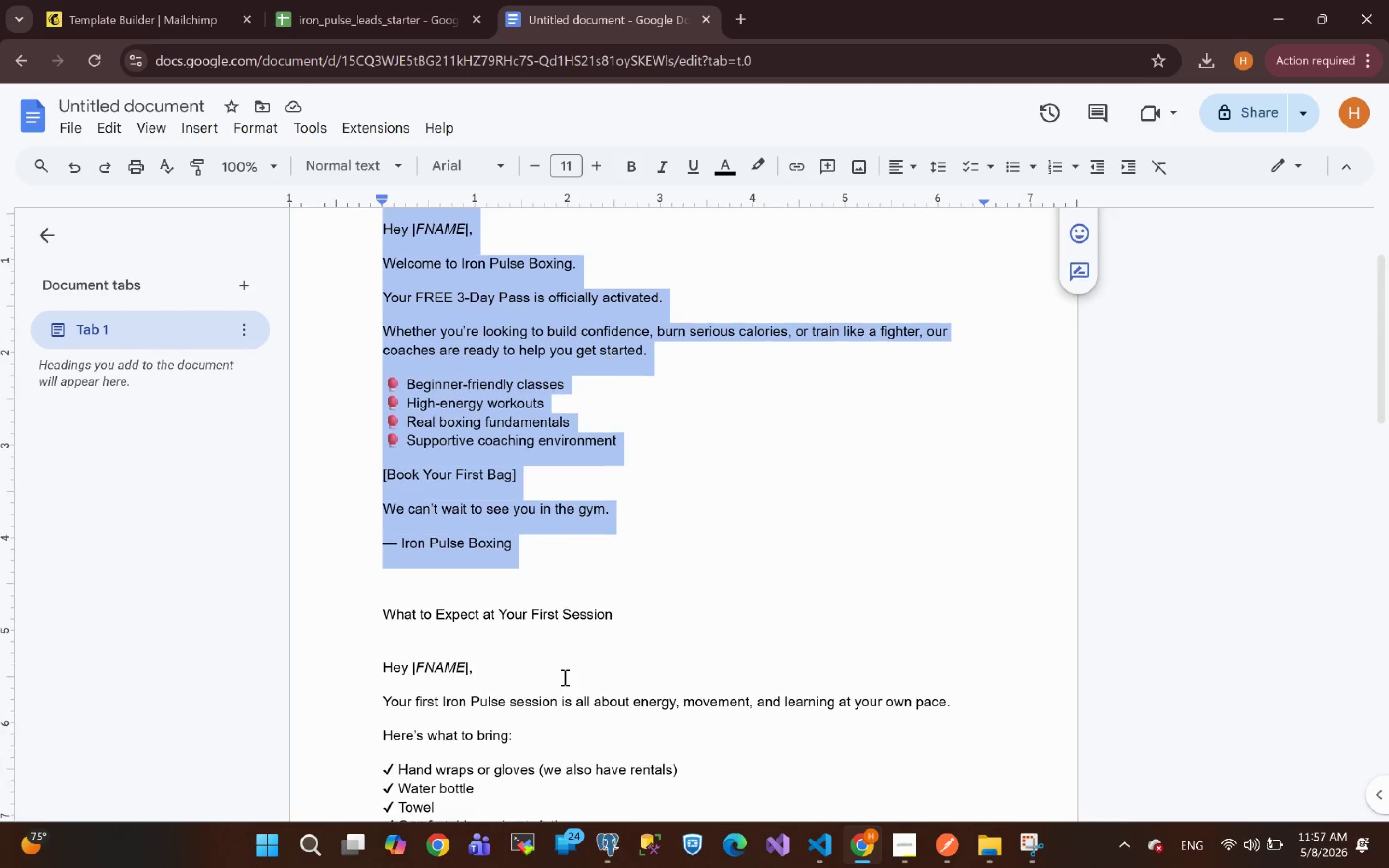 
key(Control+C)
 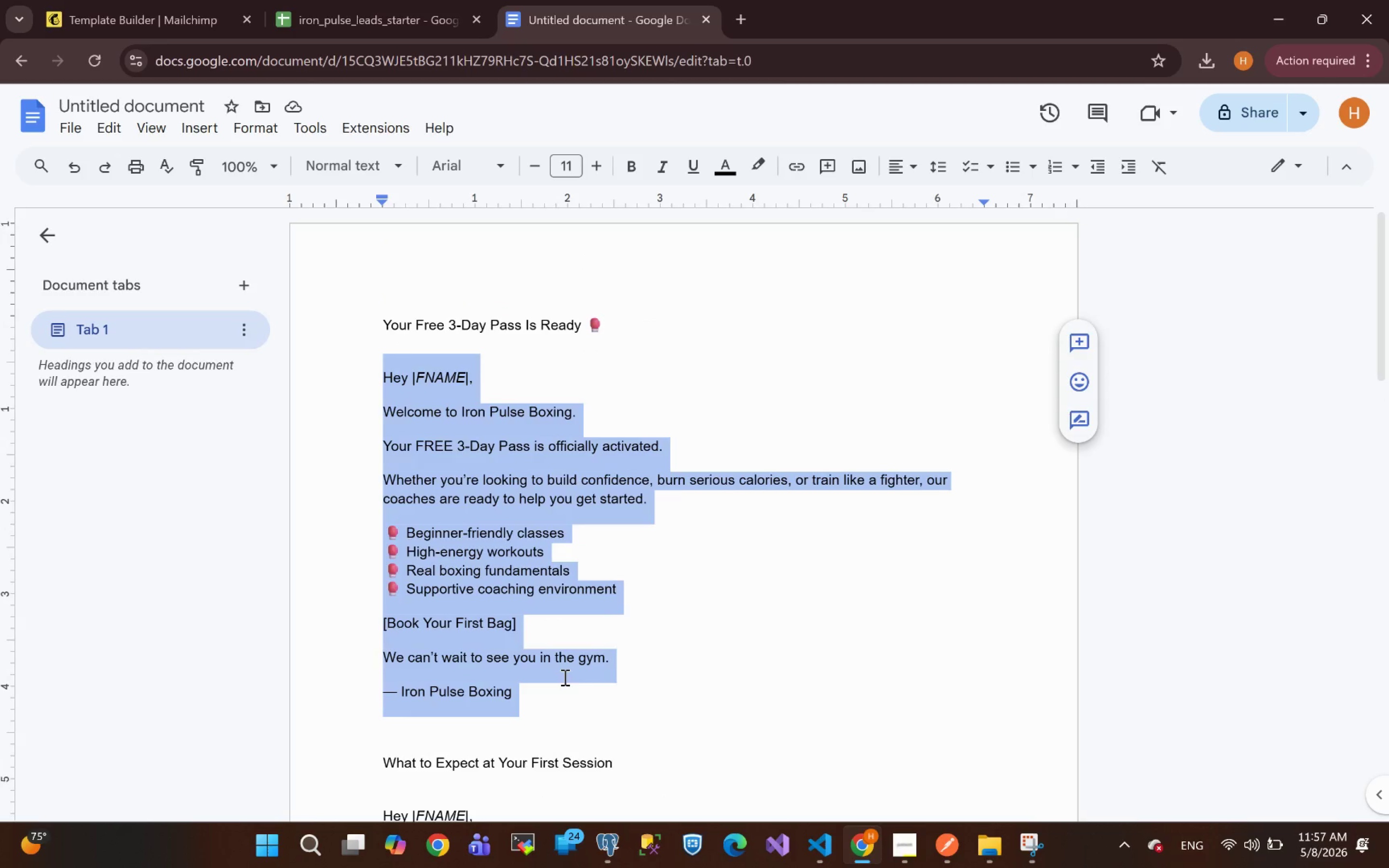 
key(Control+C)
 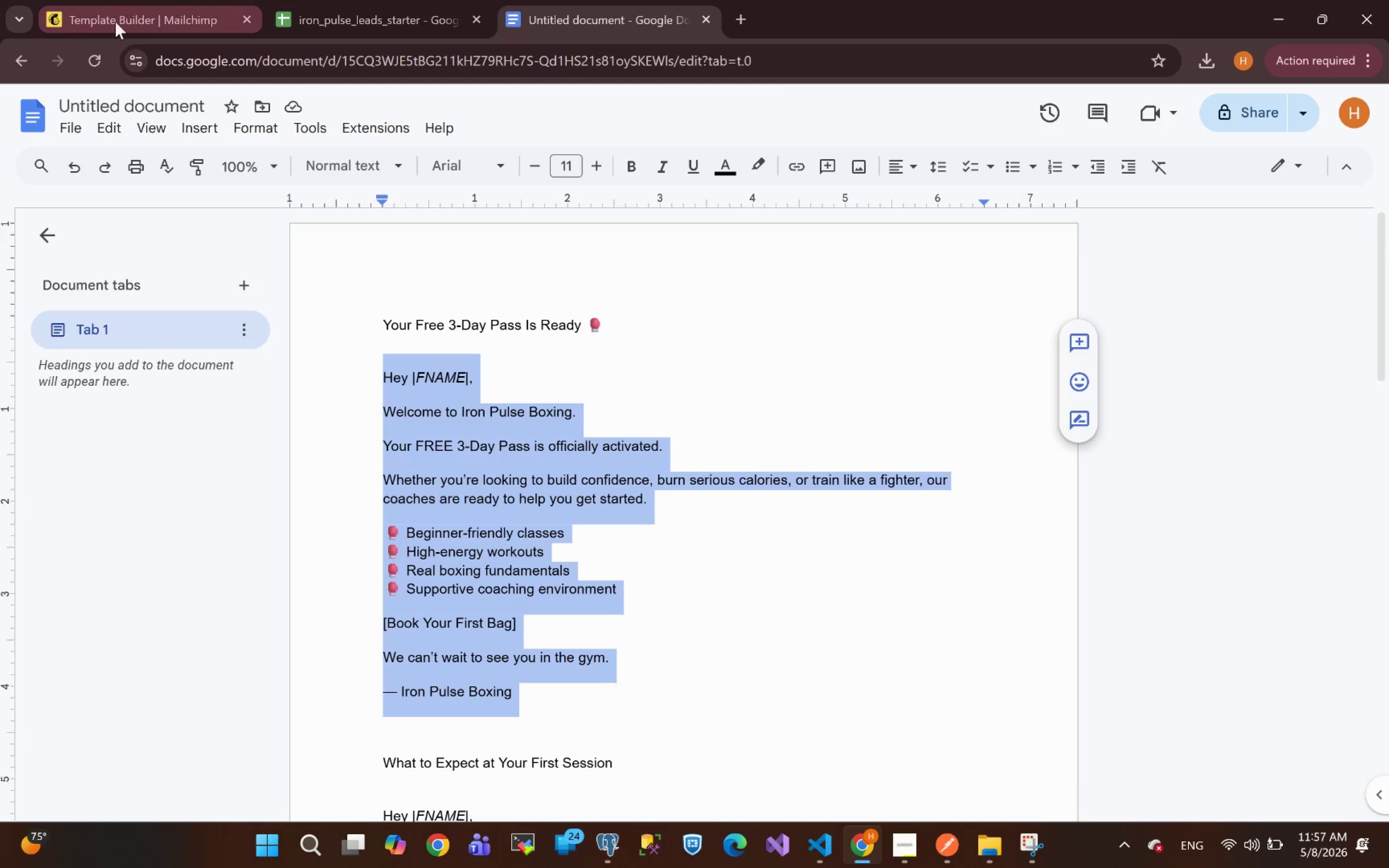 
left_click([111, 10])
 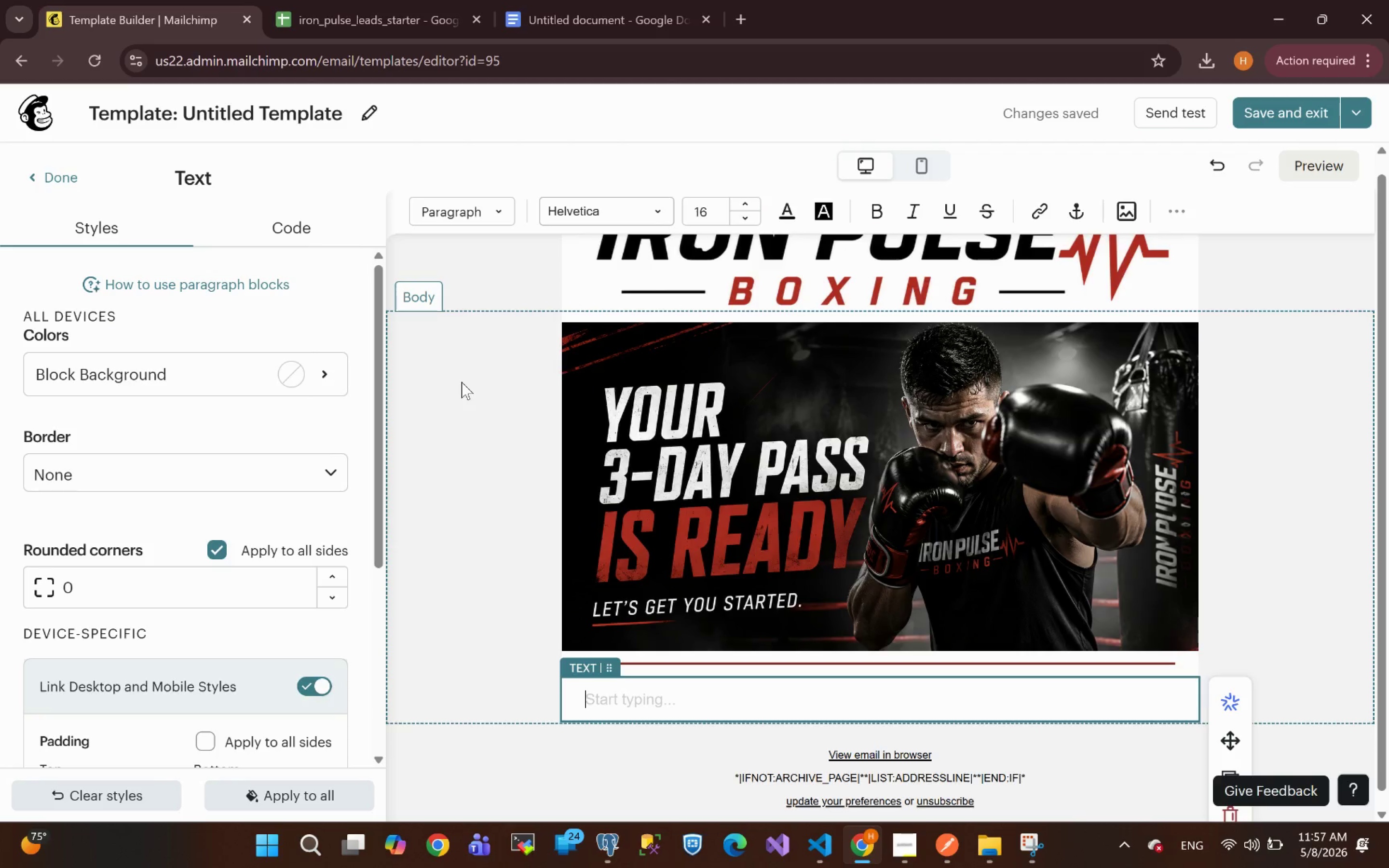 
wait(8.7)
 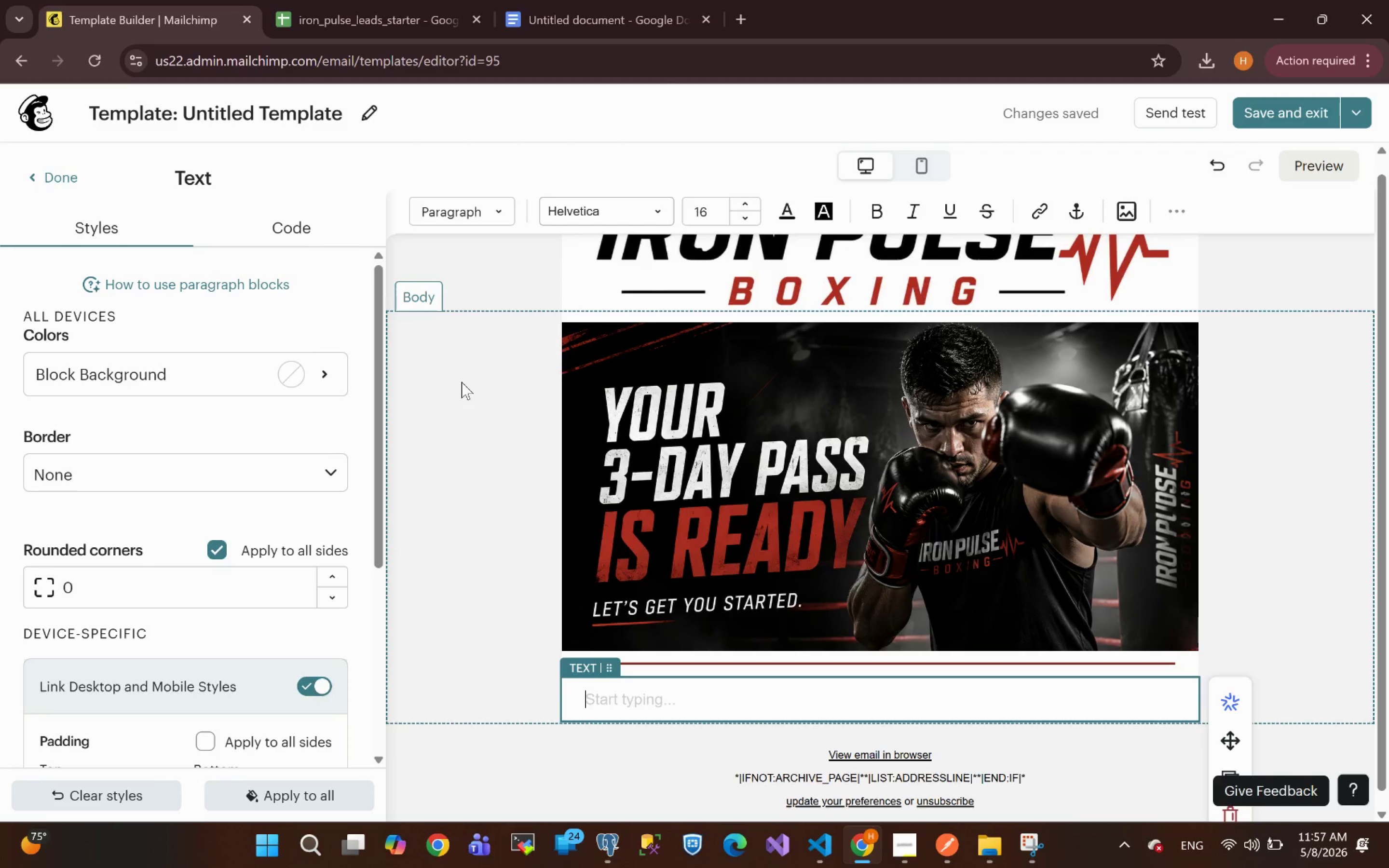 
key(Control+V)
 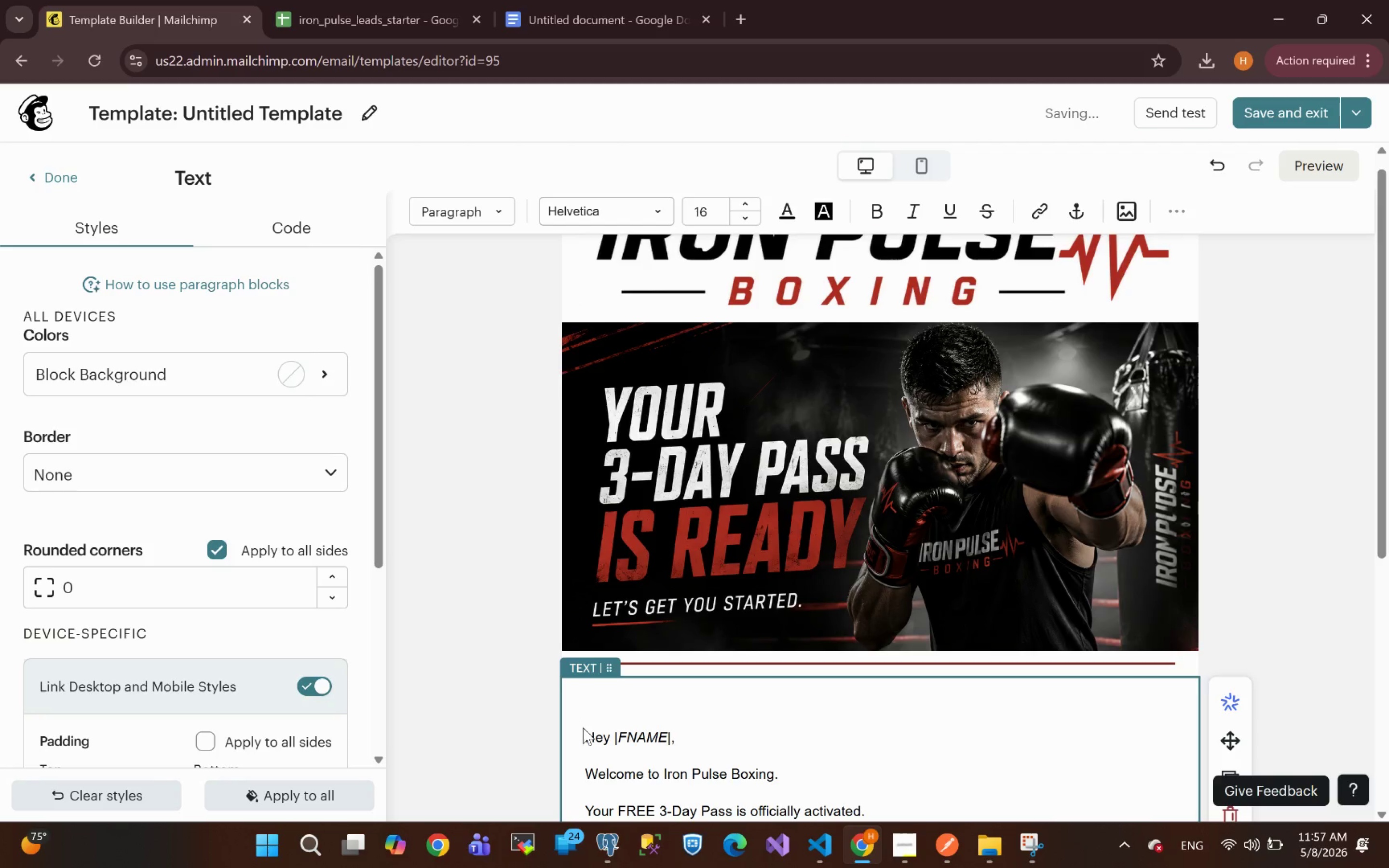 
left_click([588, 737])
 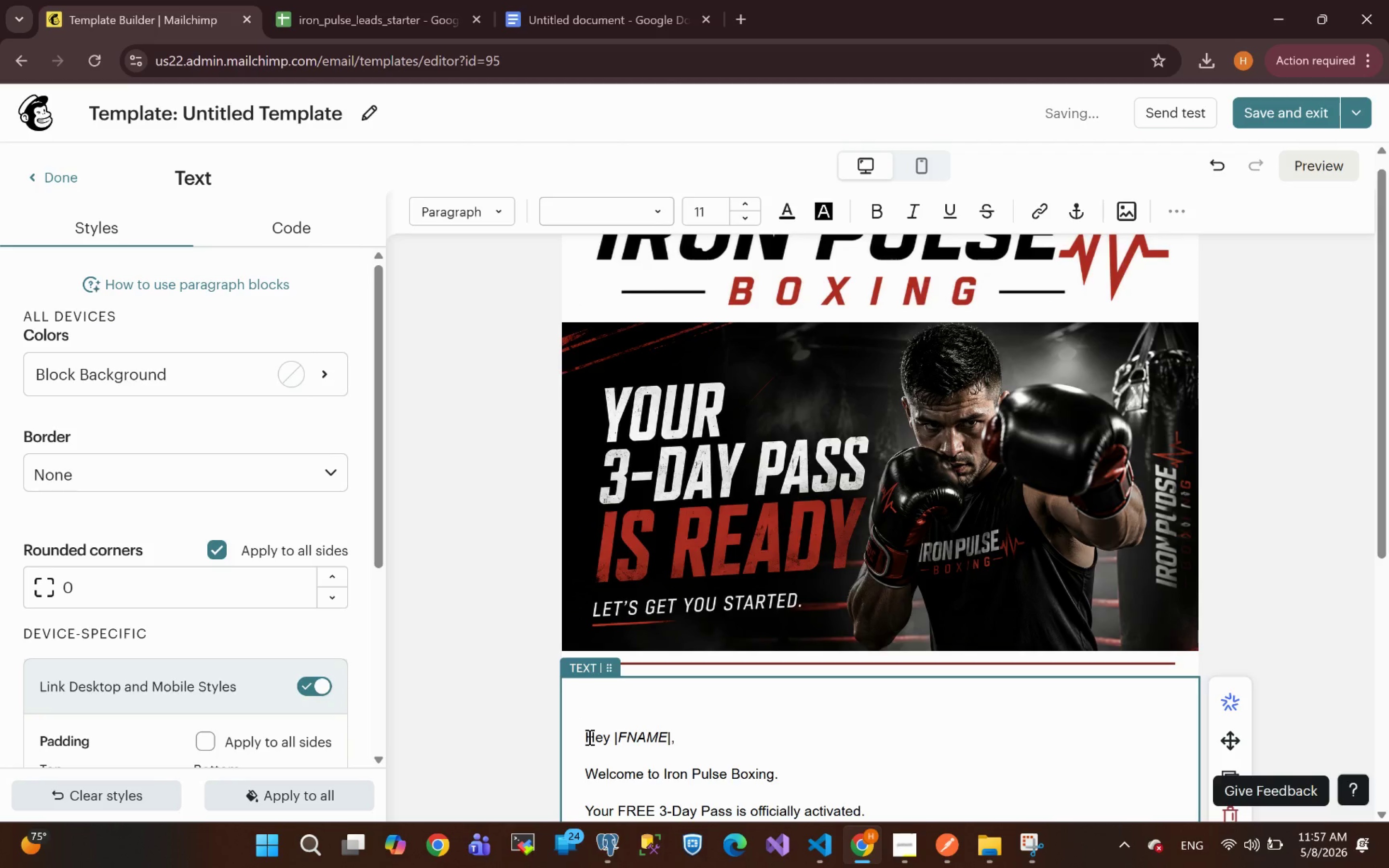 
key(Backspace)
 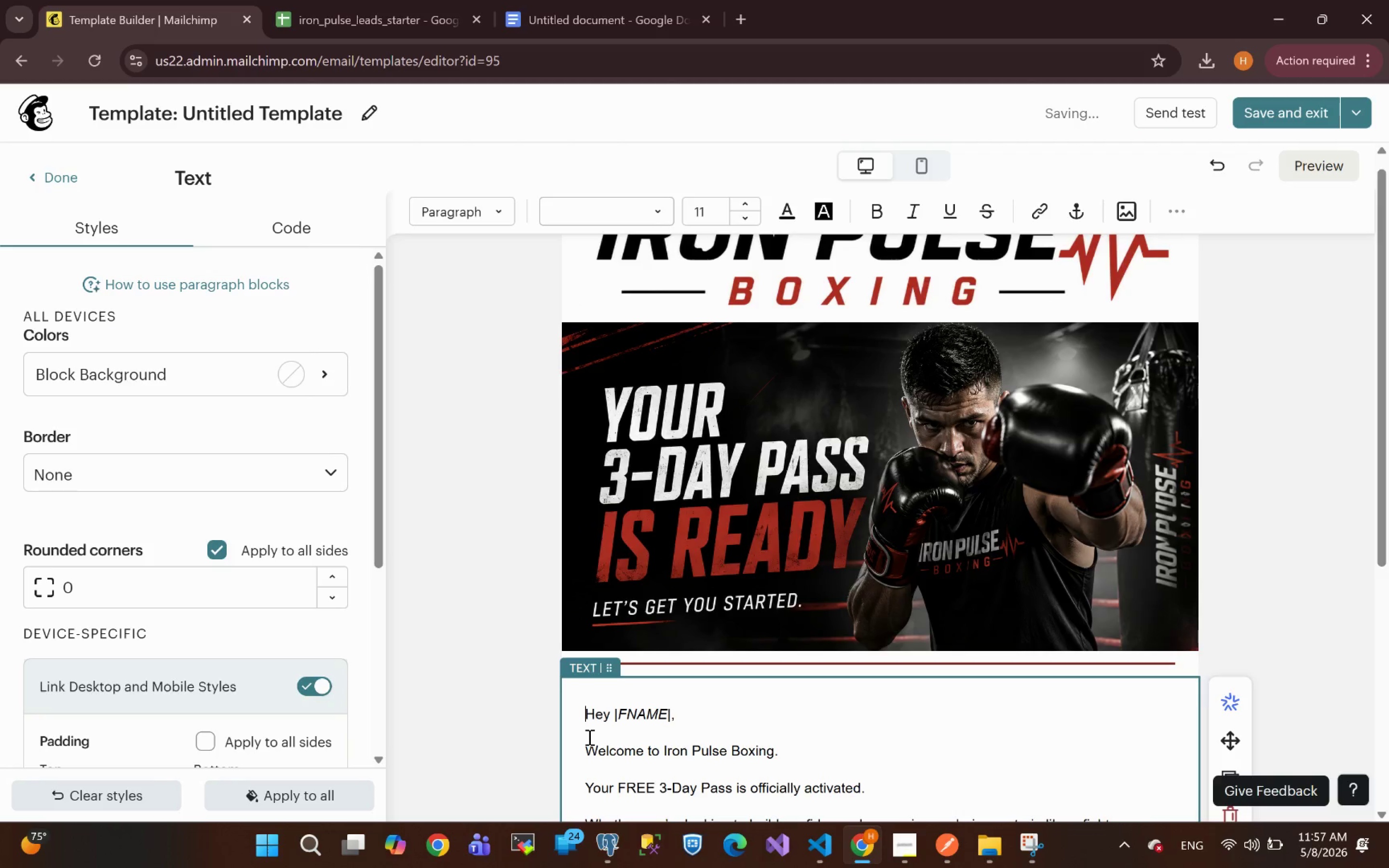 
key(Backspace)
 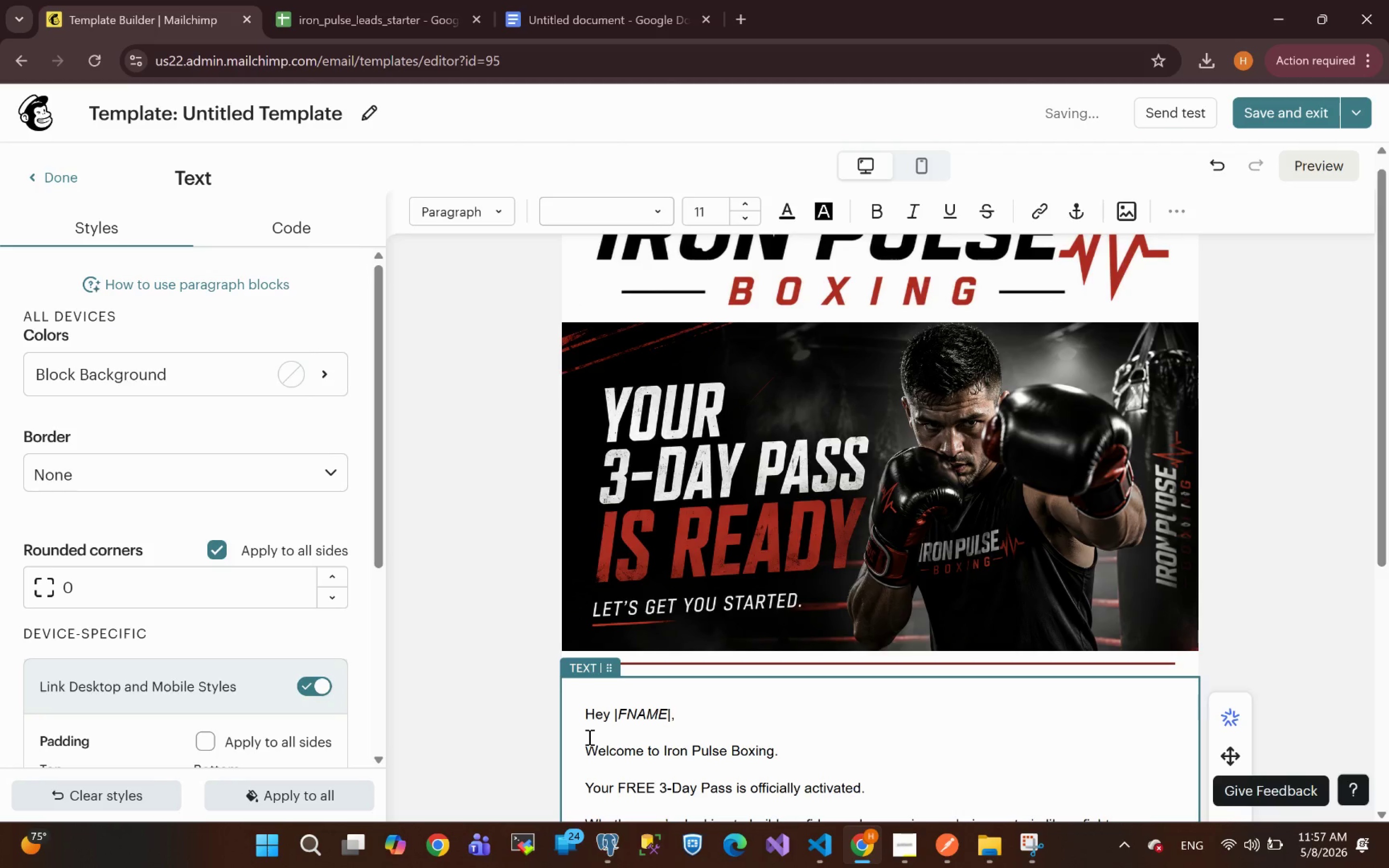 
key(Backspace)
 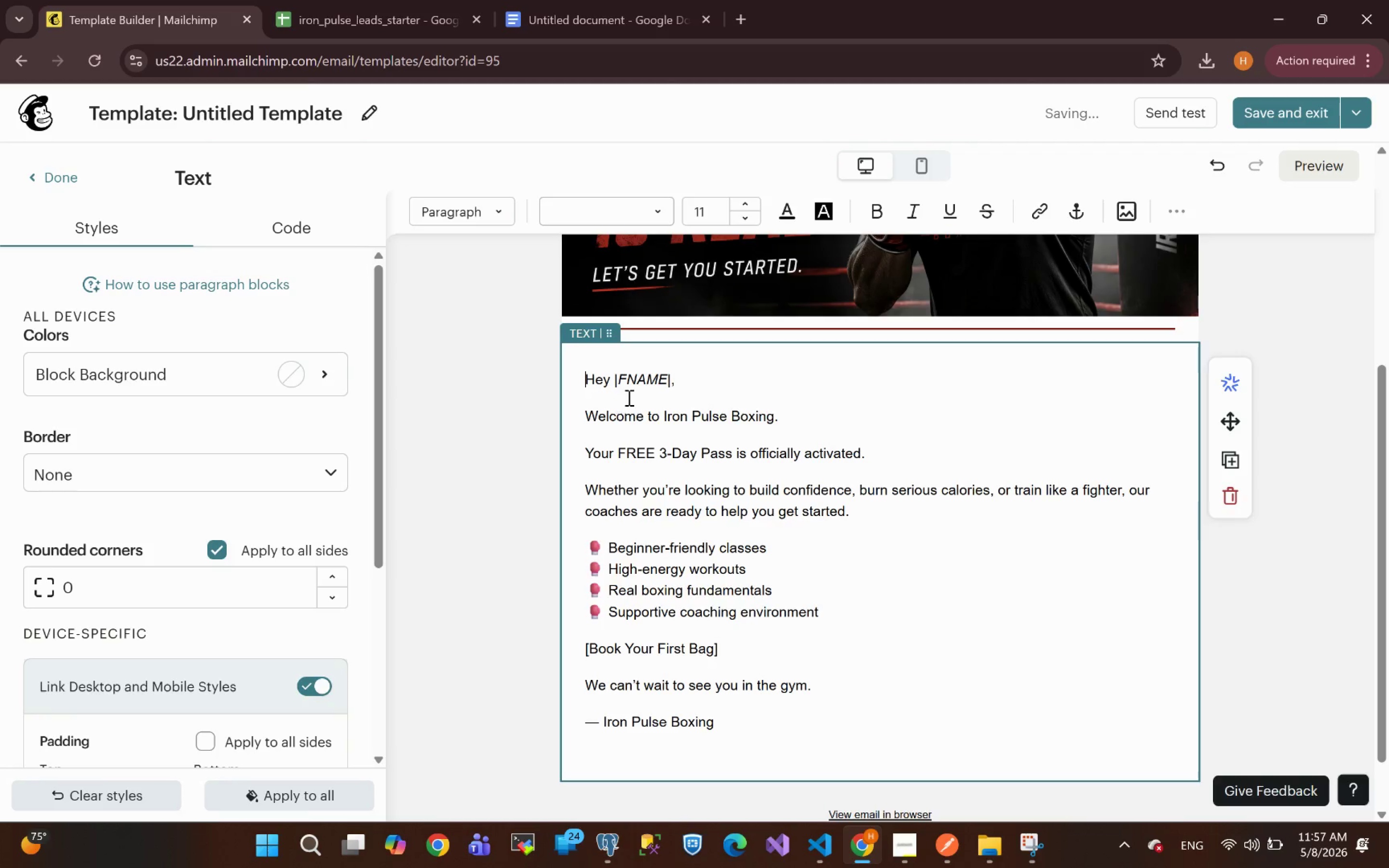 
wait(6.26)
 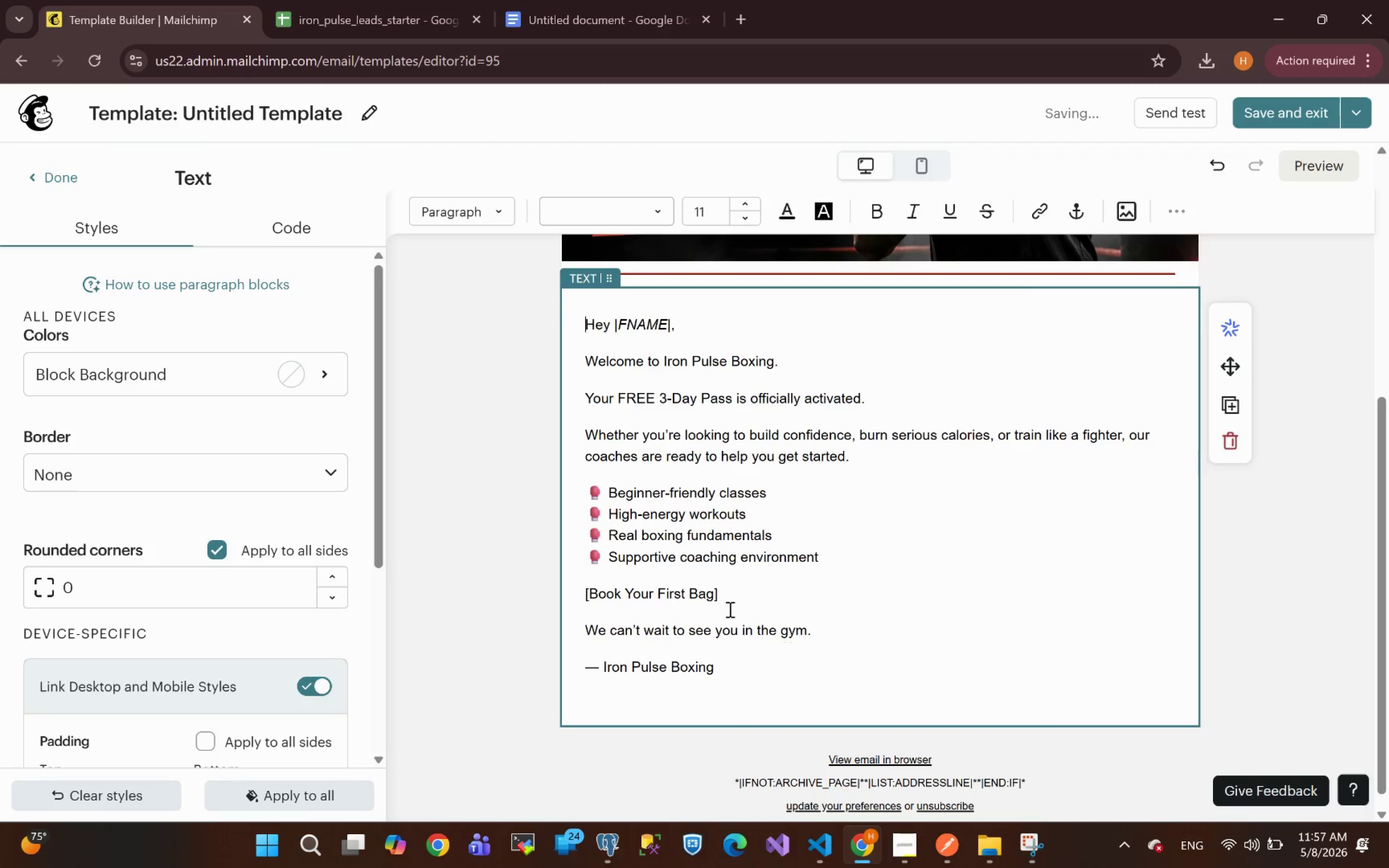 
left_click_drag(start_coordinate=[671, 380], to_coordinate=[612, 376])
 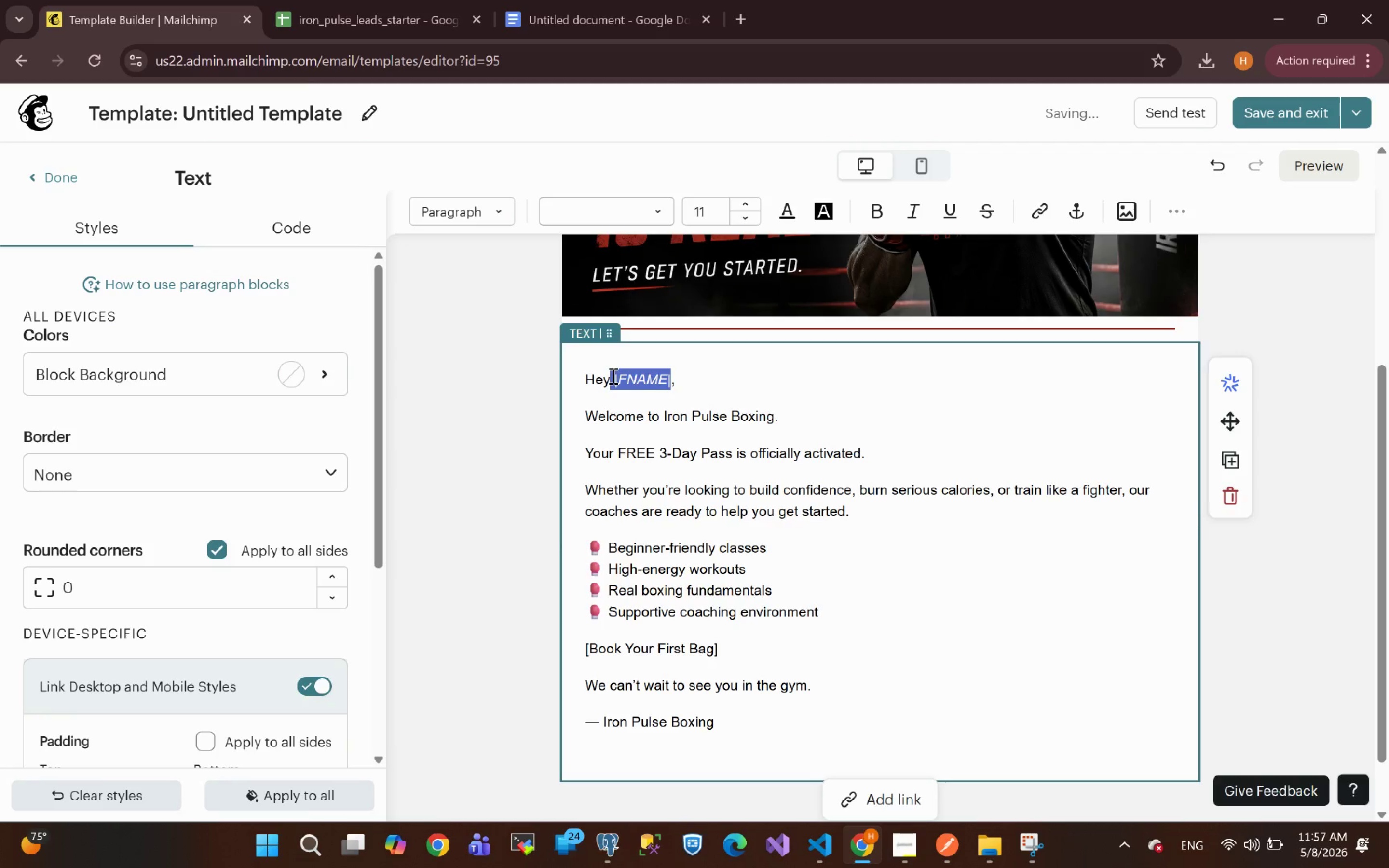 
type( *|FNAME)
 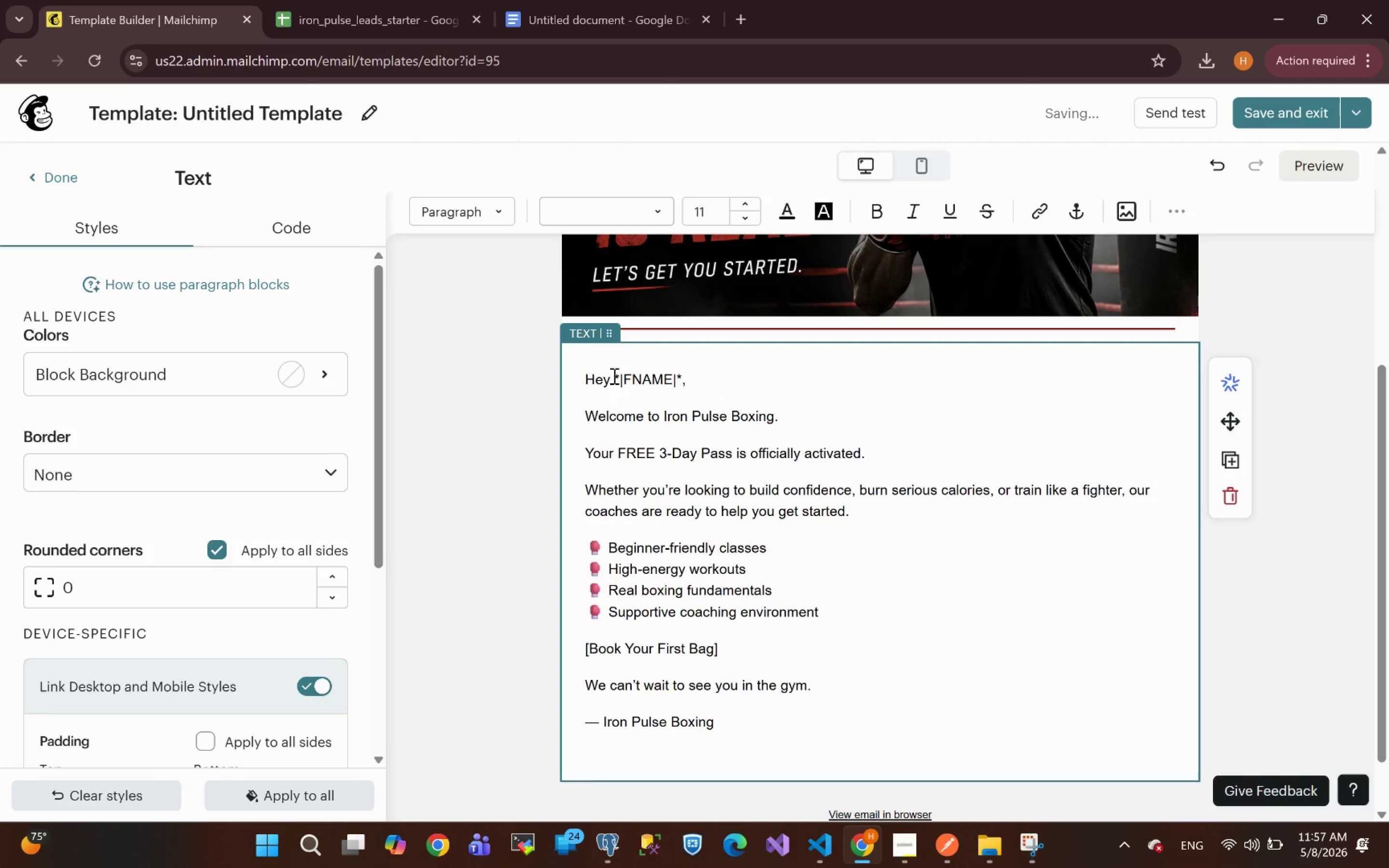 
left_click_drag(start_coordinate=[684, 379], to_coordinate=[616, 375])
 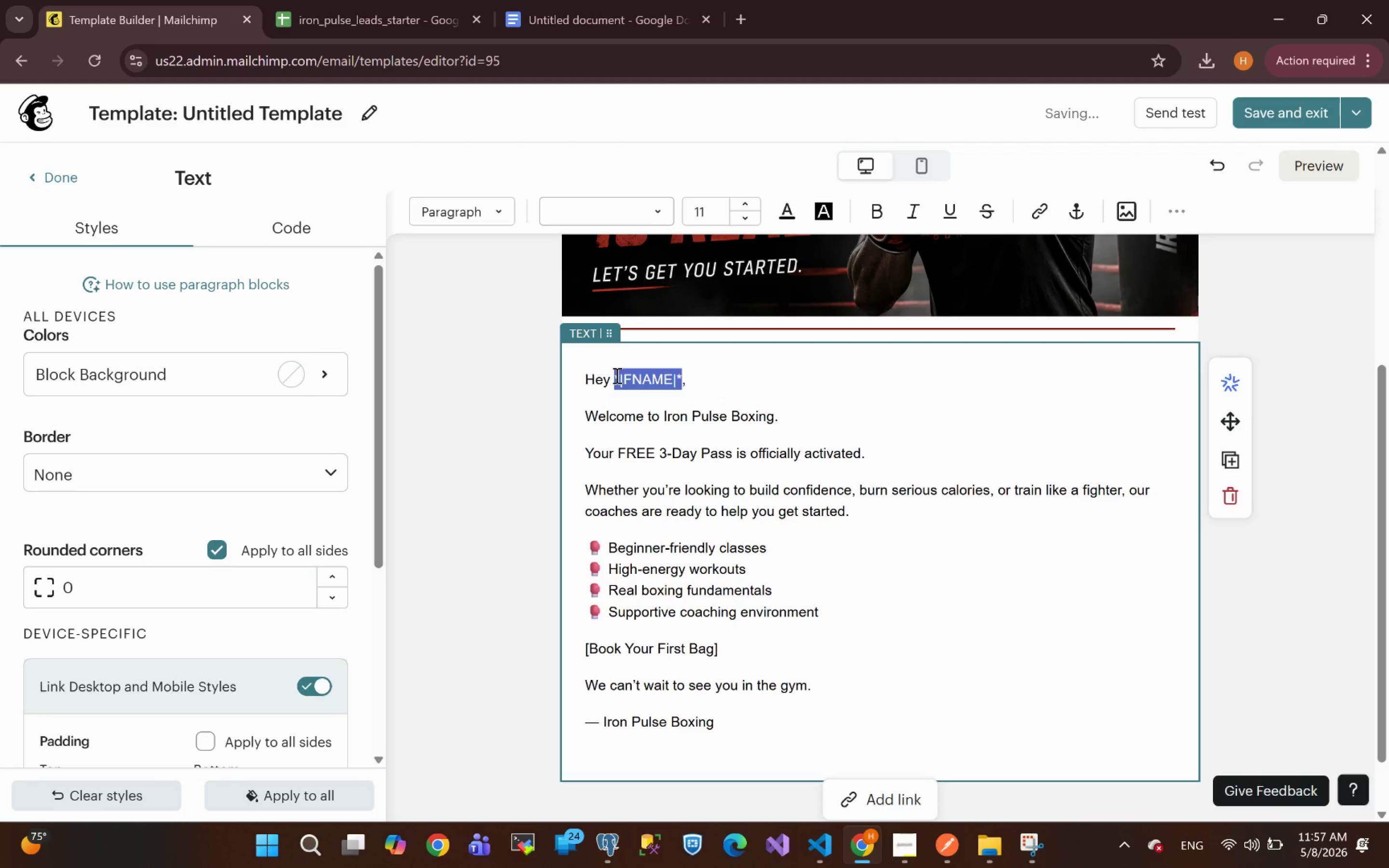 
key(Control+B)
 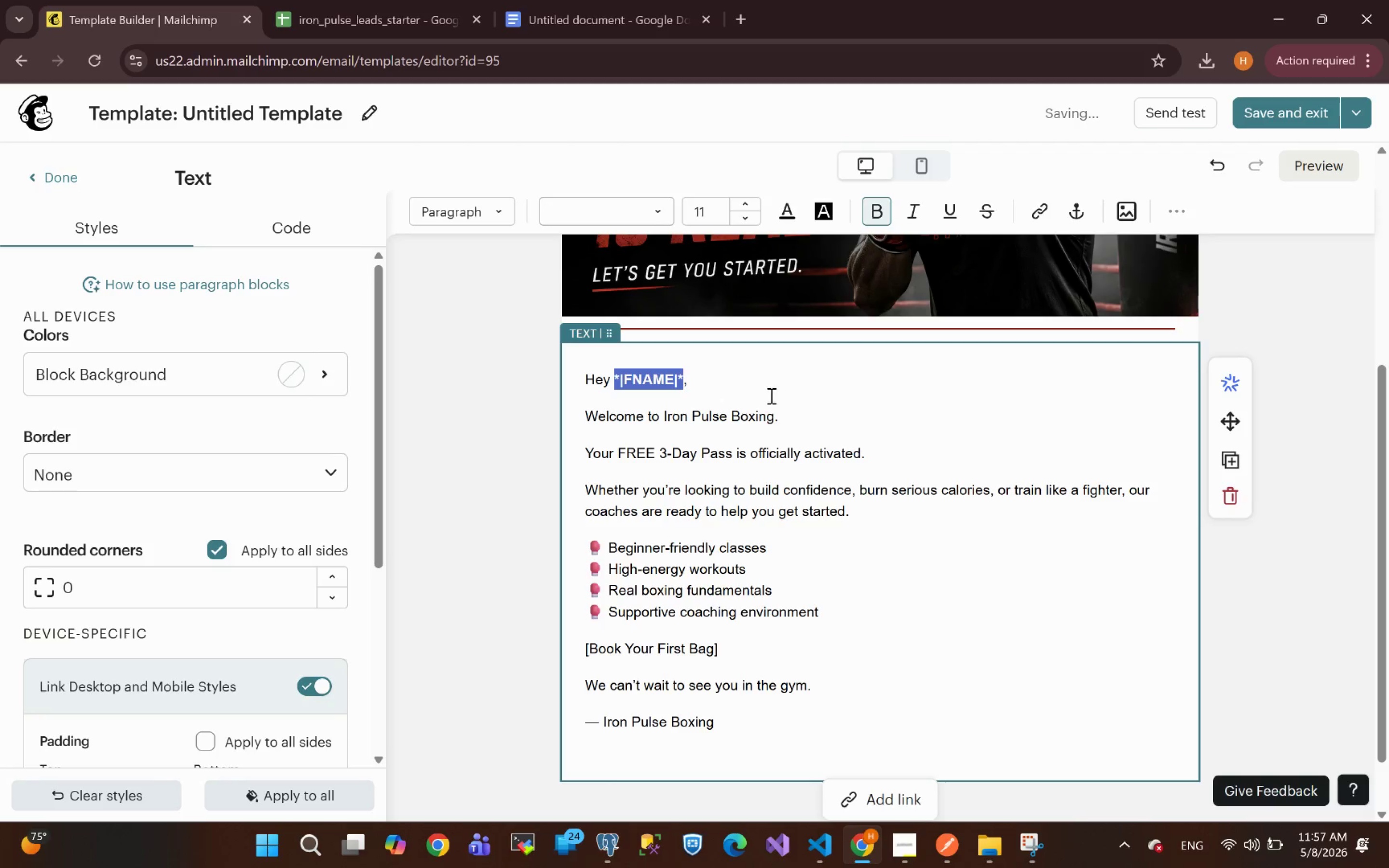 
left_click([755, 414])
 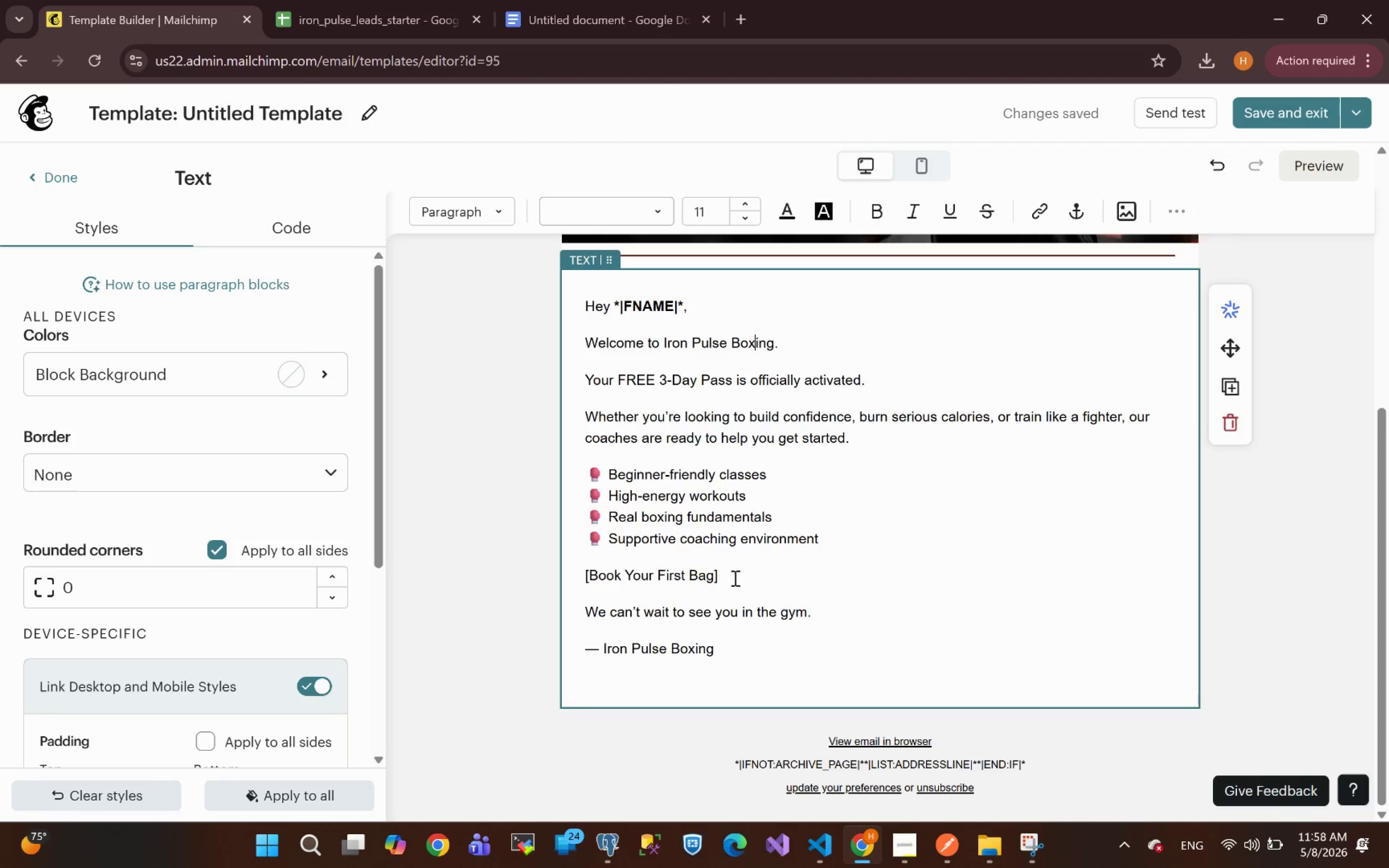 
wait(17.93)
 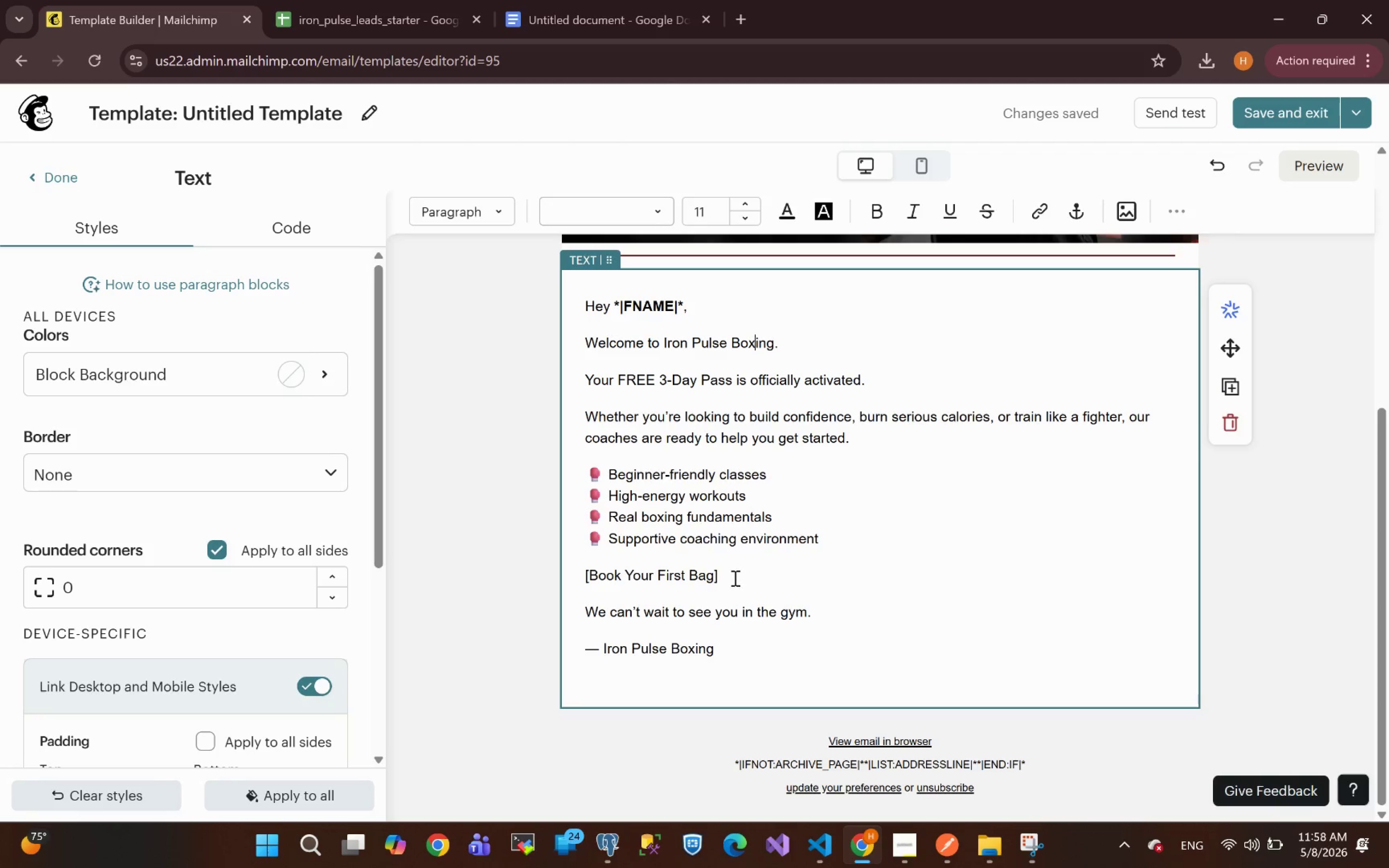 
left_click_drag(start_coordinate=[716, 654], to_coordinate=[584, 459])
 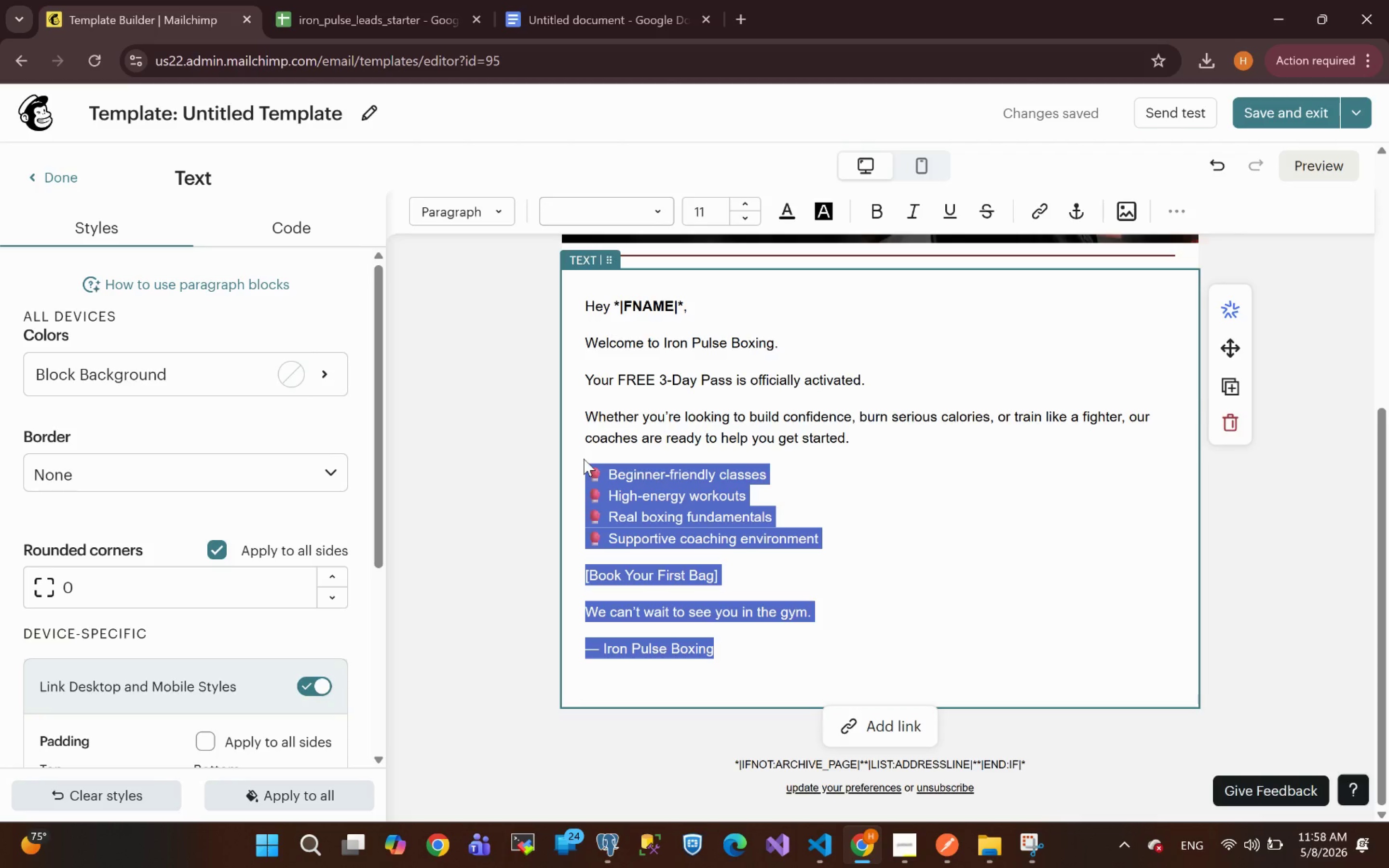 
key(Control+X)
 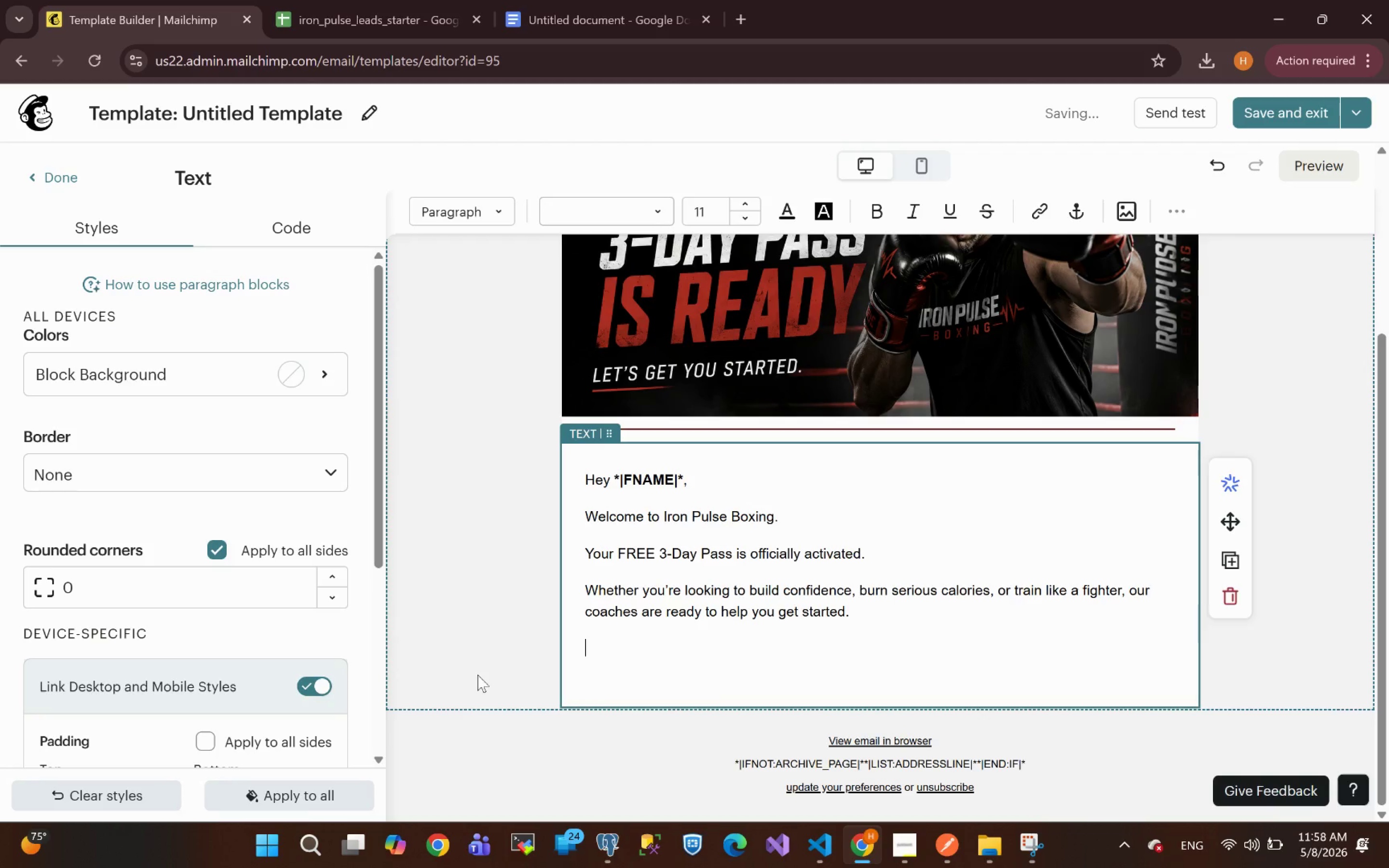 
key(Backspace)
 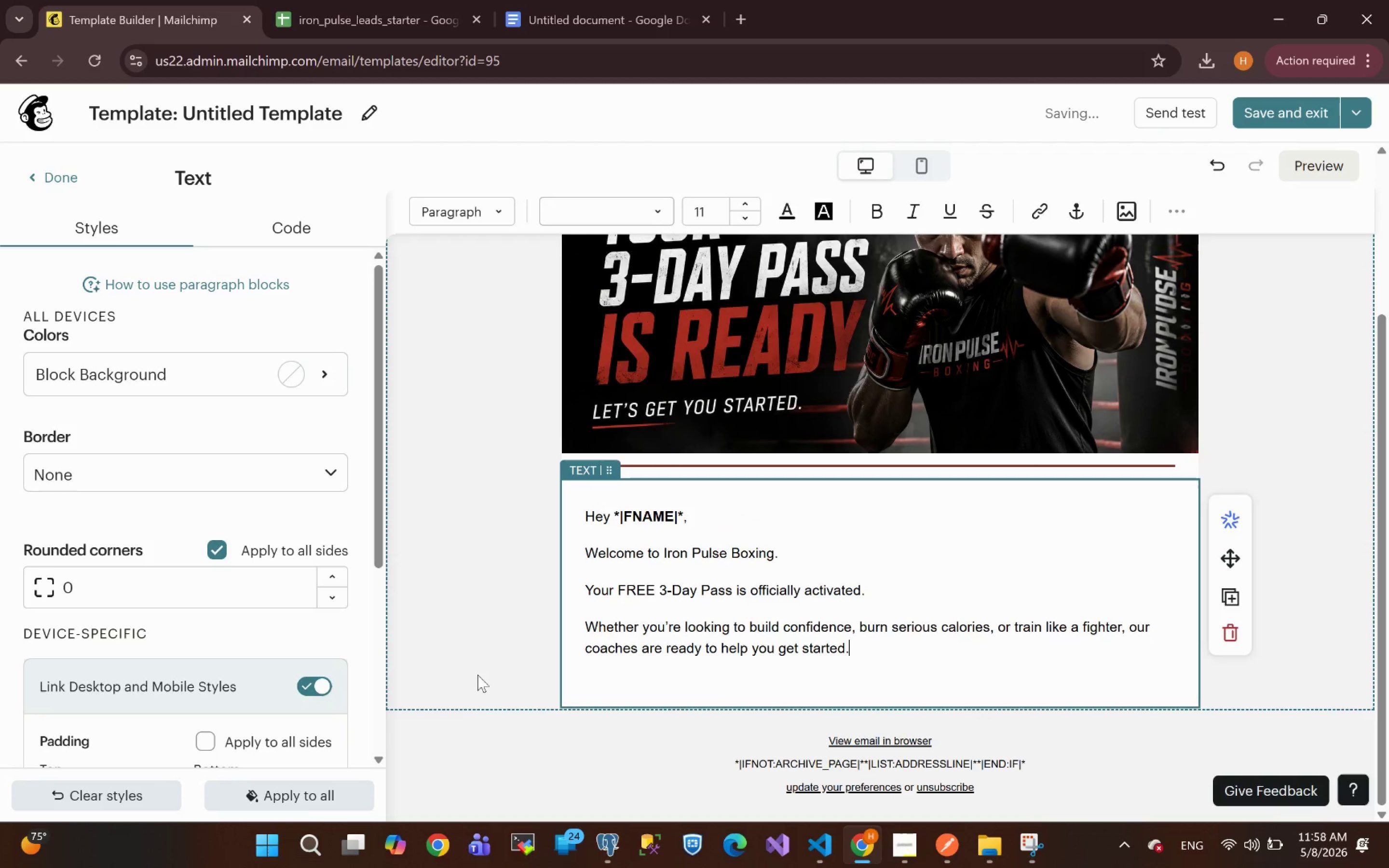 
key(Delete)
 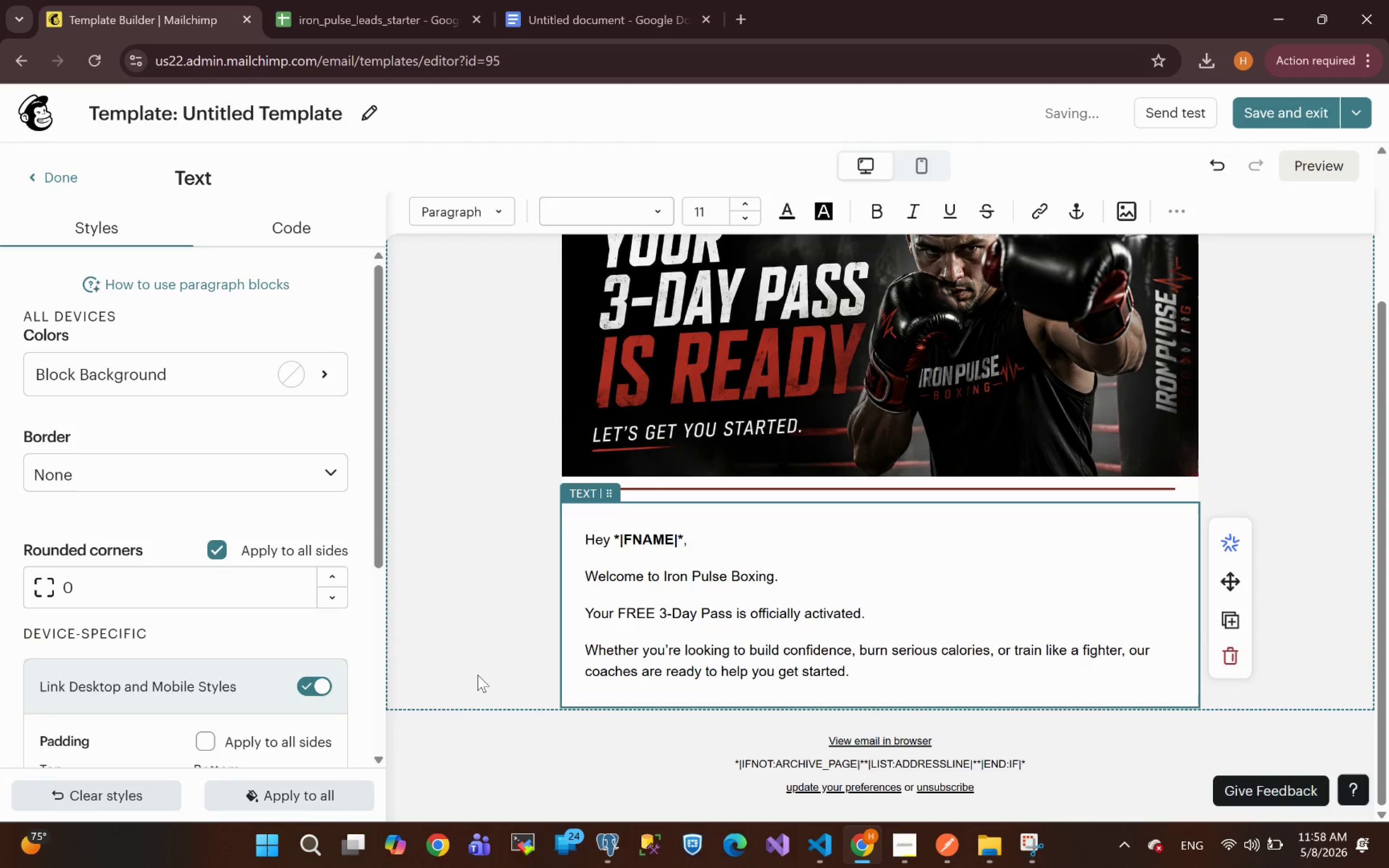 
key(Delete)
 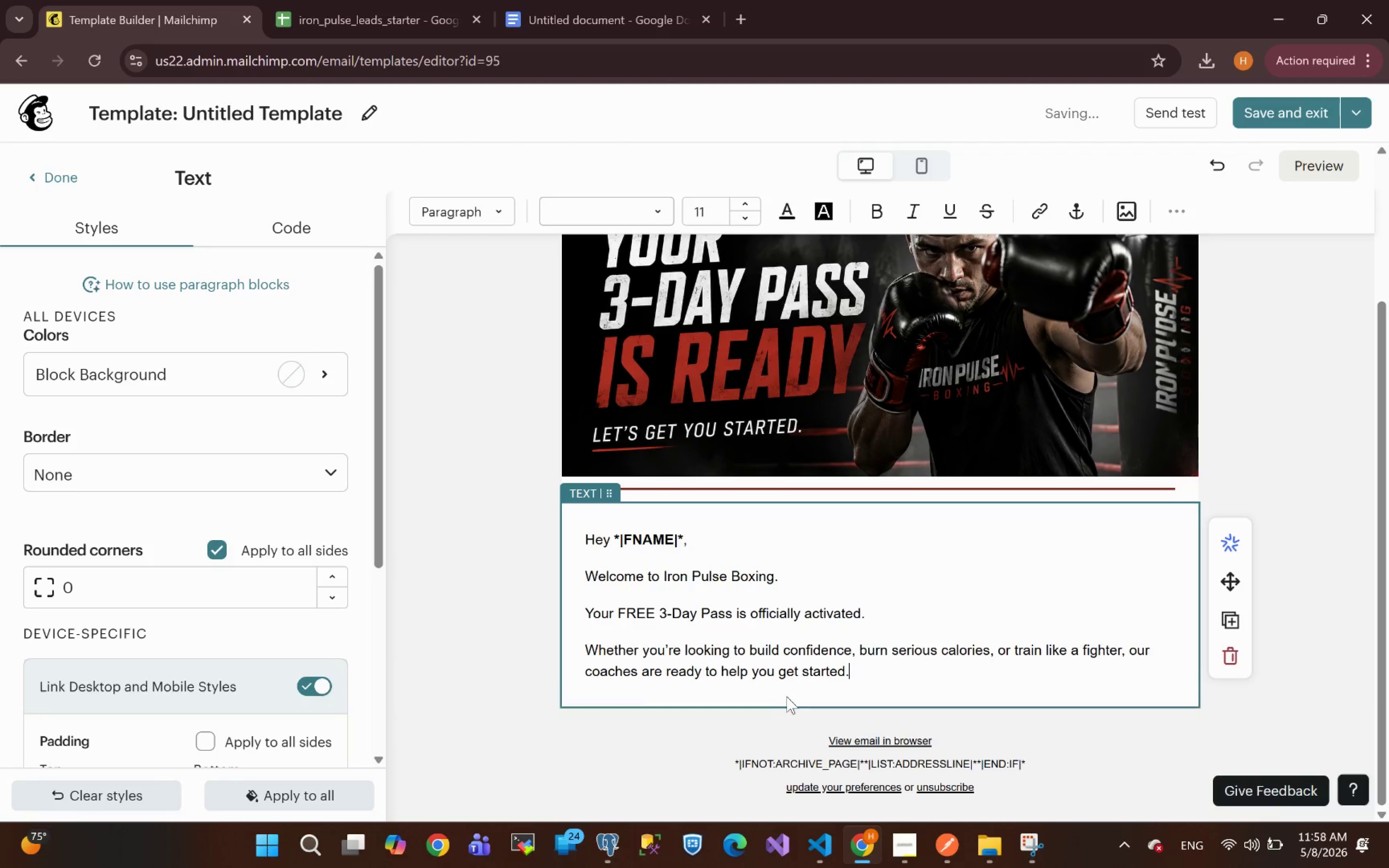 
wait(9.25)
 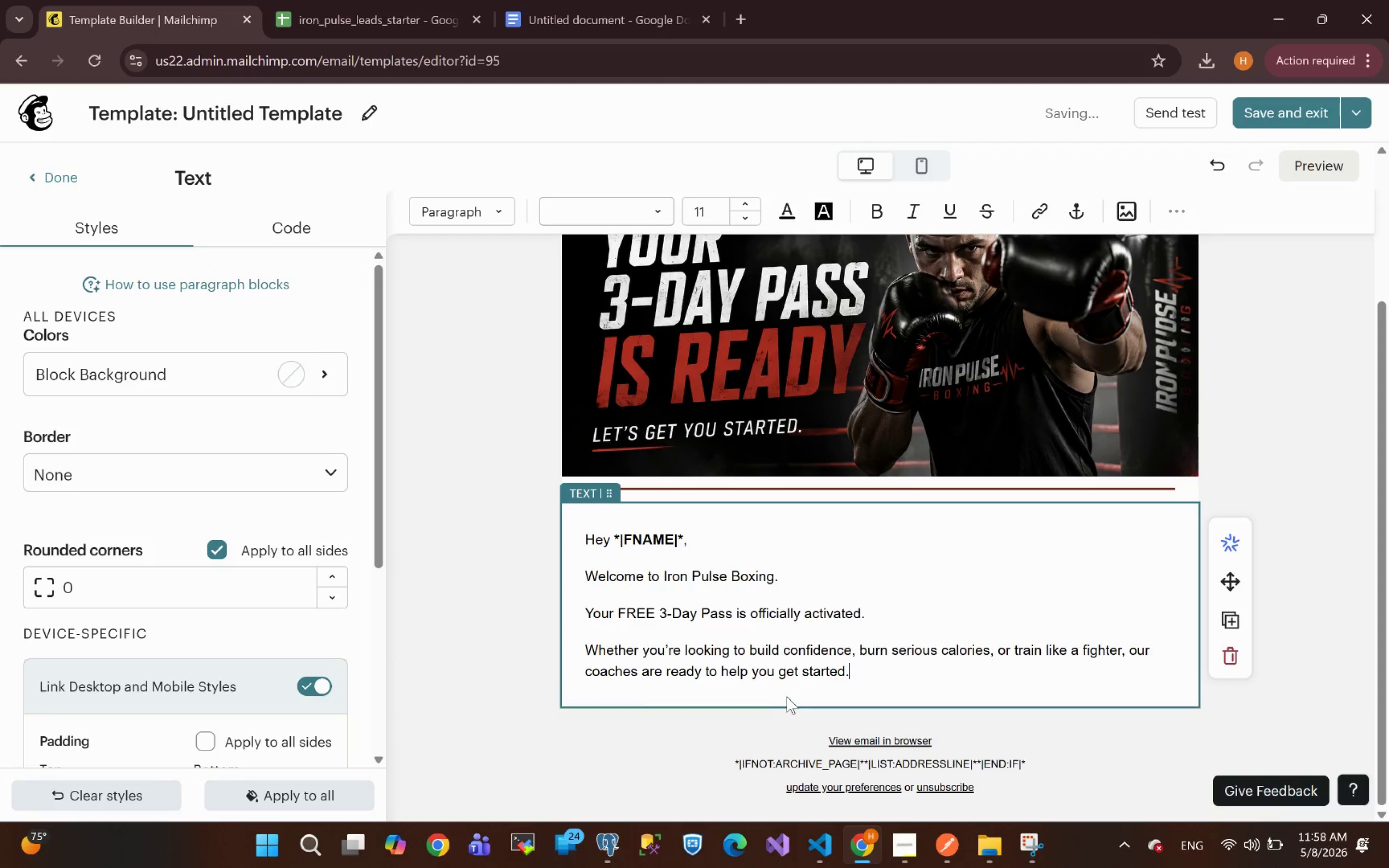 
left_click_drag(start_coordinate=[615, 610], to_coordinate=[730, 615])
 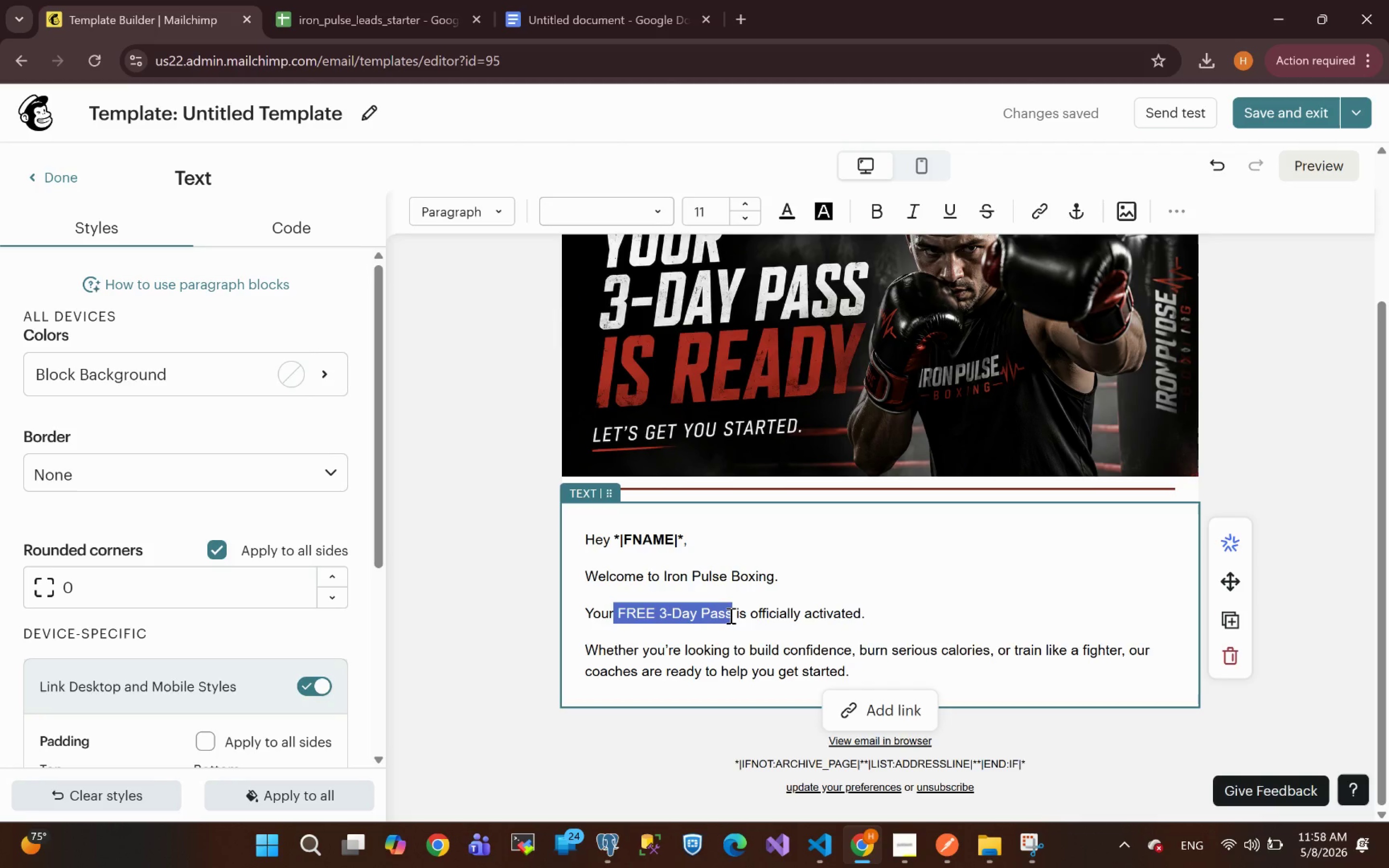 
key(Control+B)
 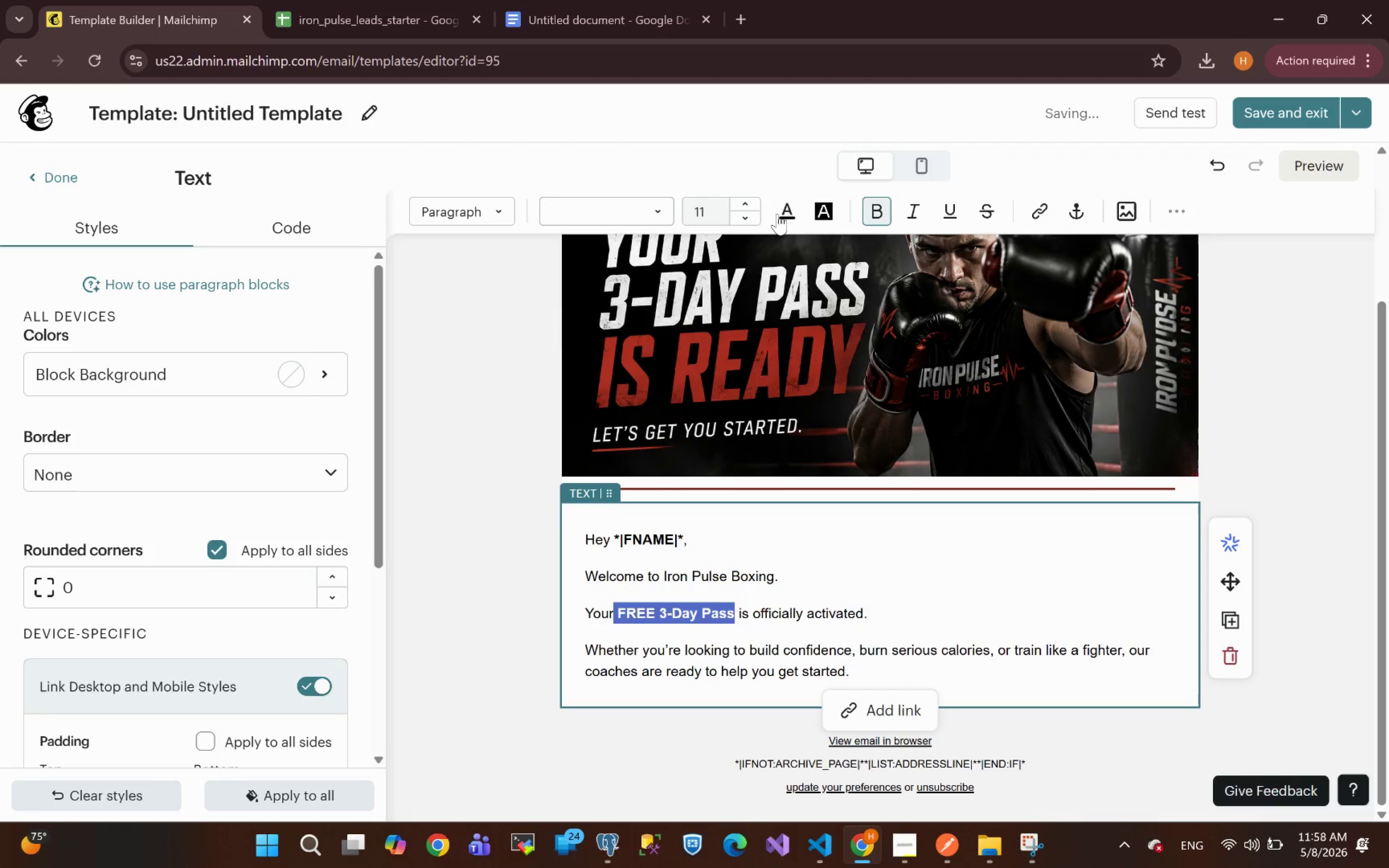 
left_click([786, 220])
 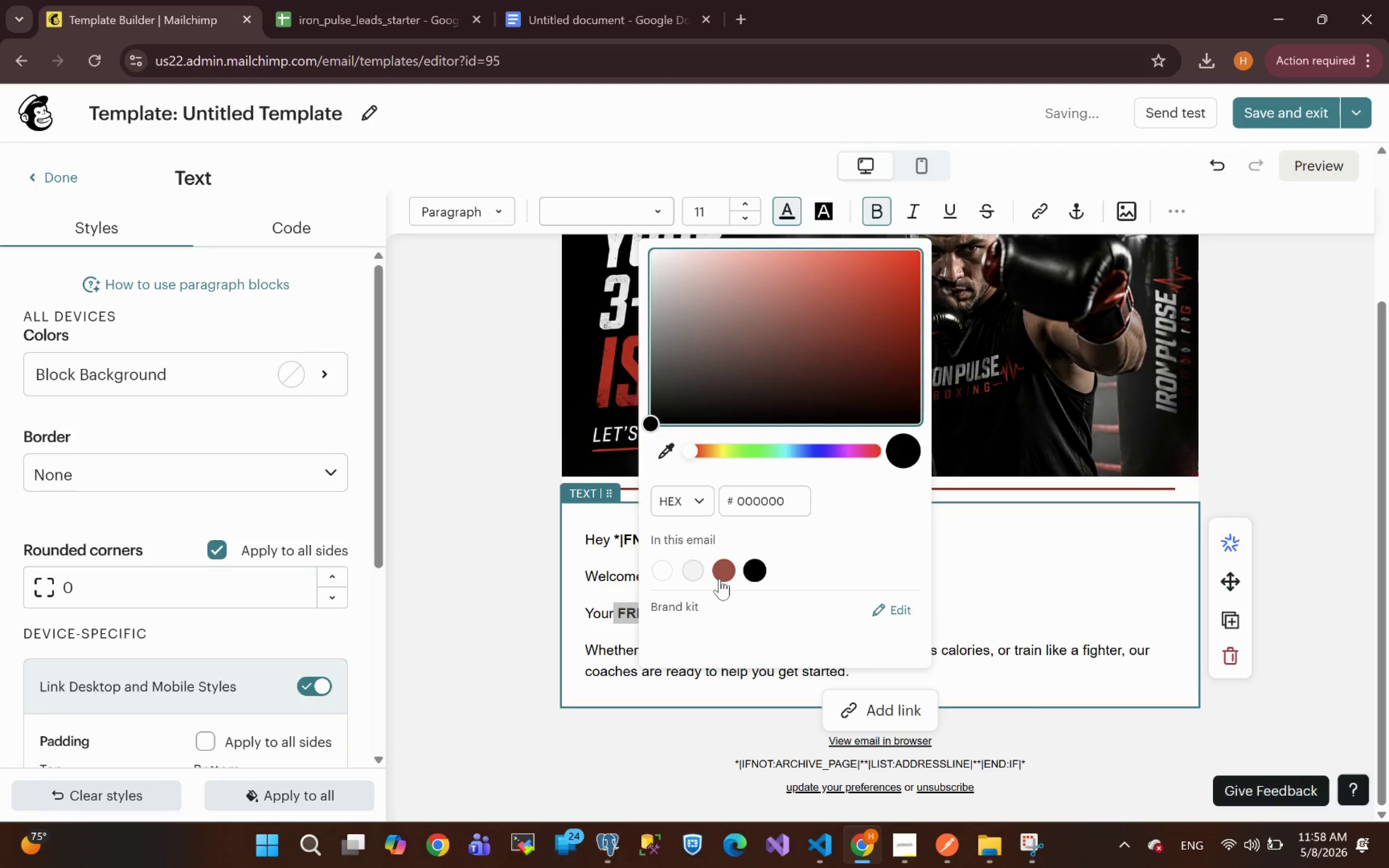 
left_click([726, 567])
 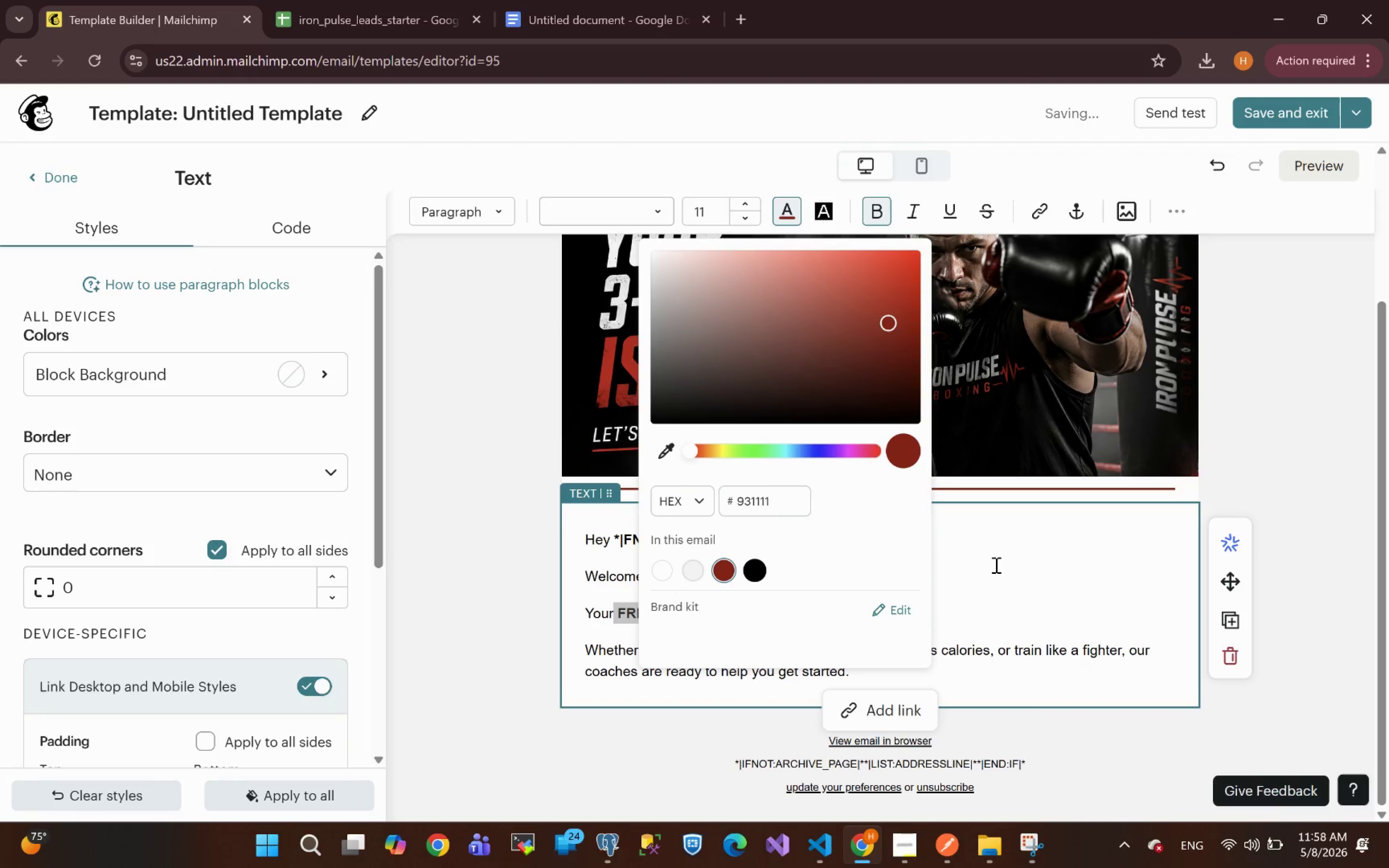 
left_click([995, 565])
 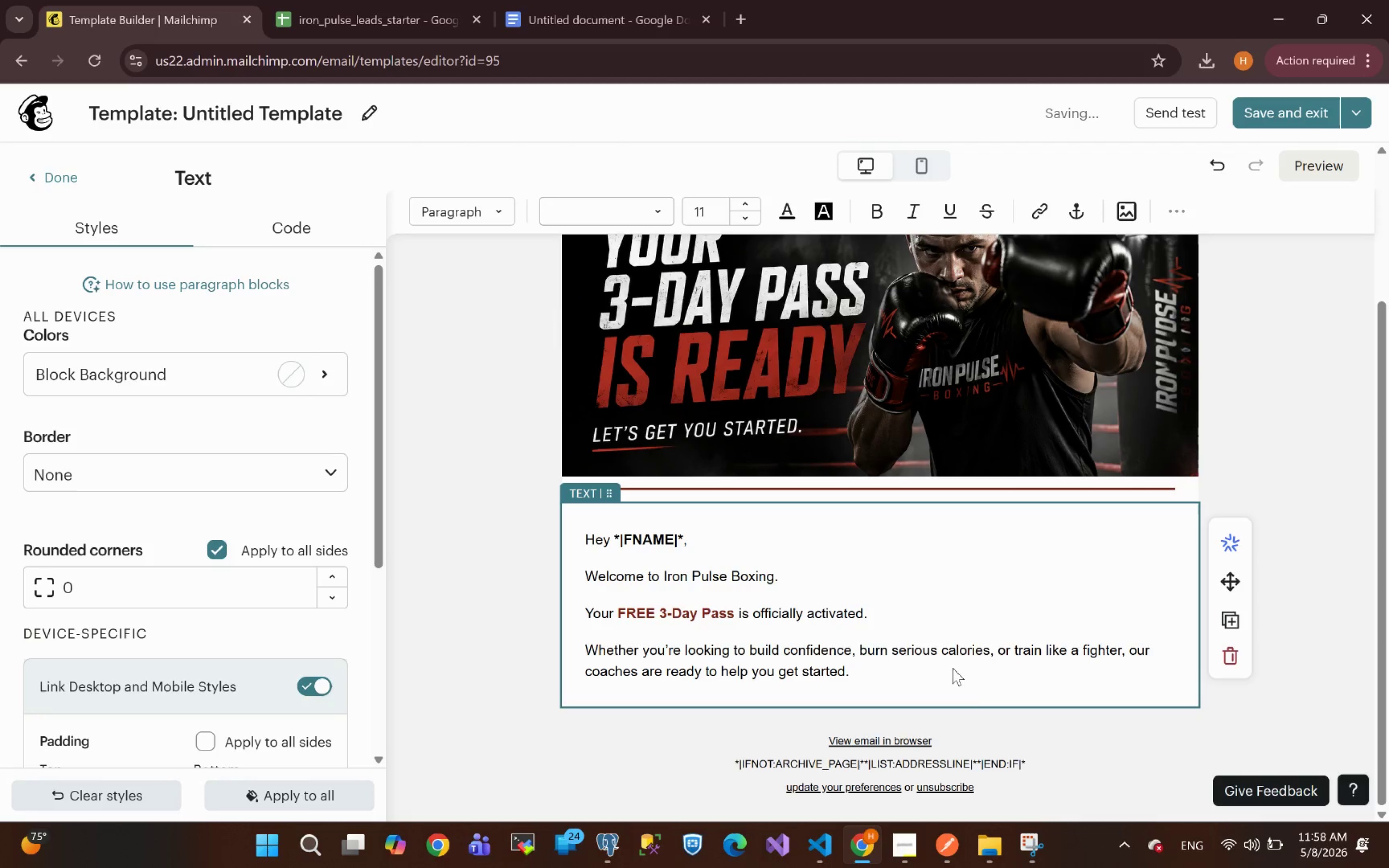 
left_click([869, 684])
 